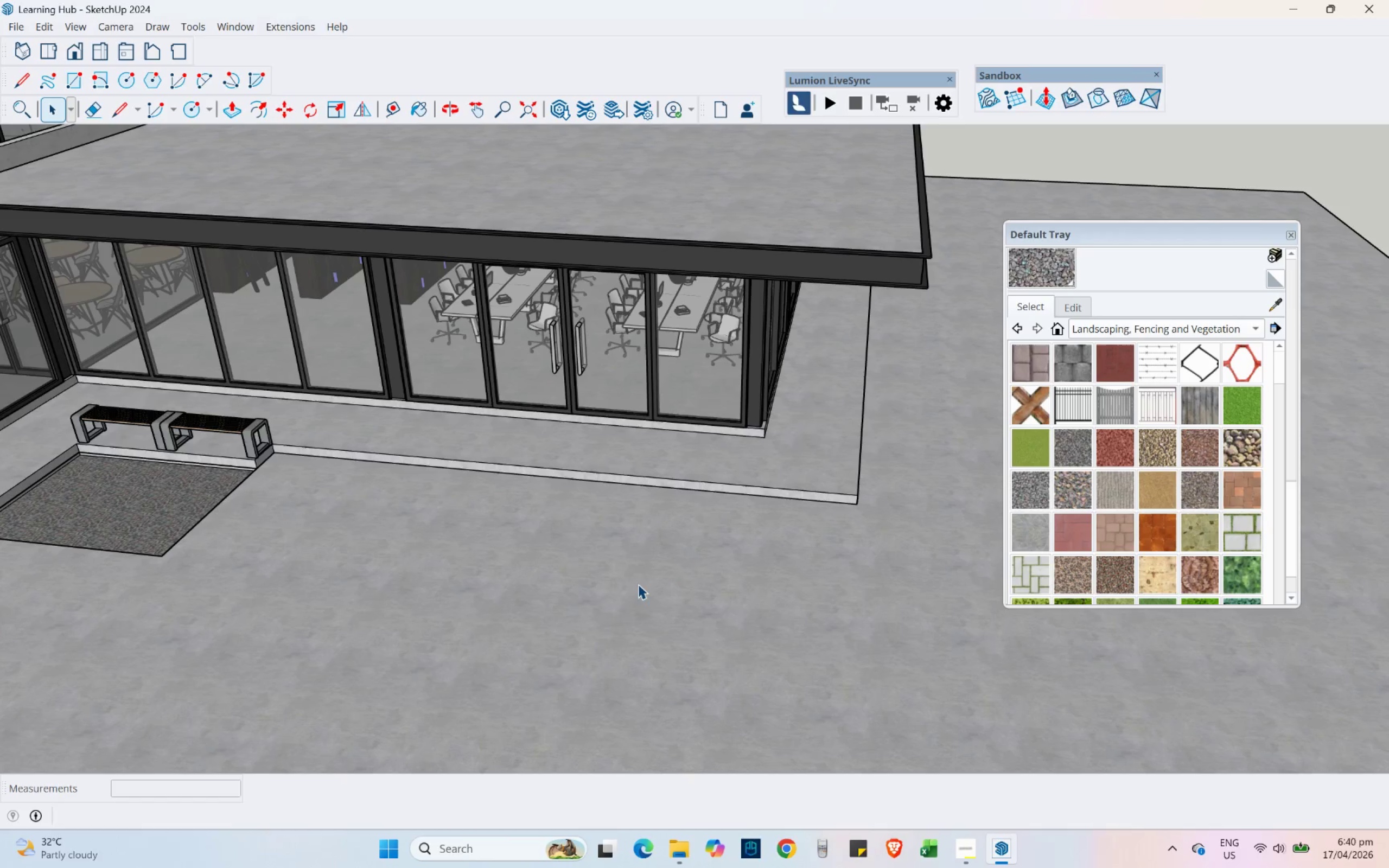 
scroll: coordinate [704, 554], scroll_direction: up, amount: 2.0
 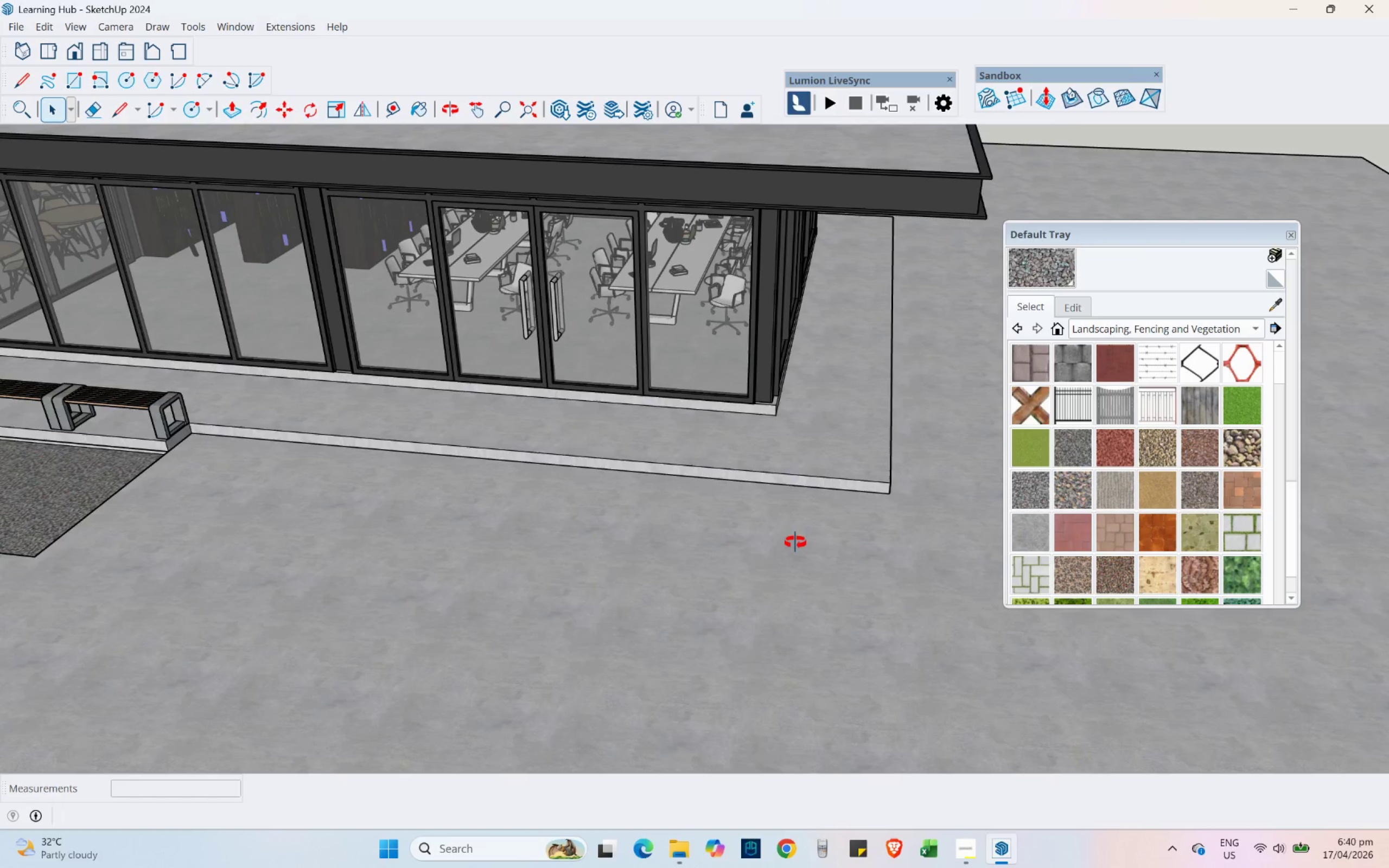 
scroll: coordinate [785, 519], scroll_direction: down, amount: 4.0
 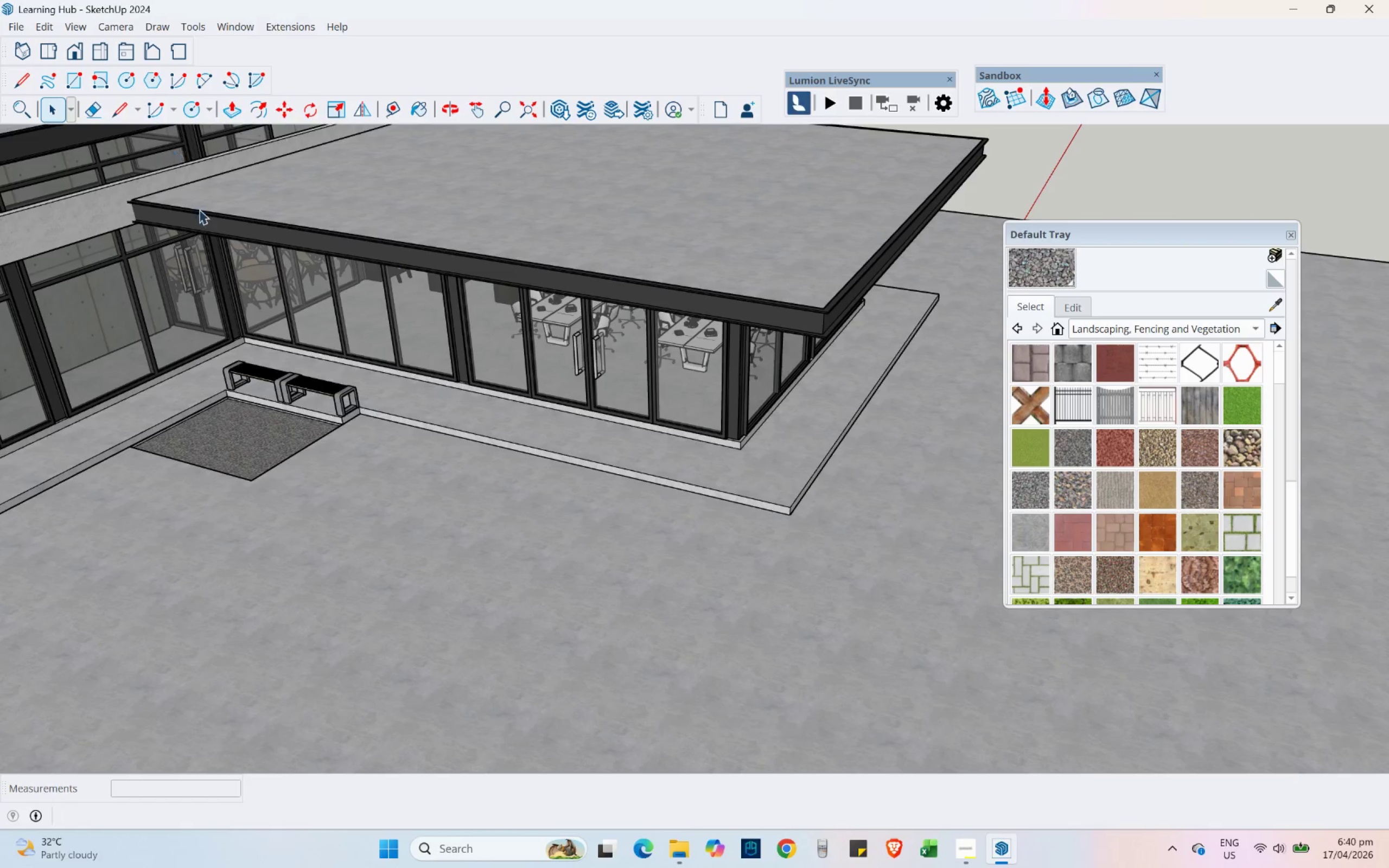 
double_click([387, 579])
 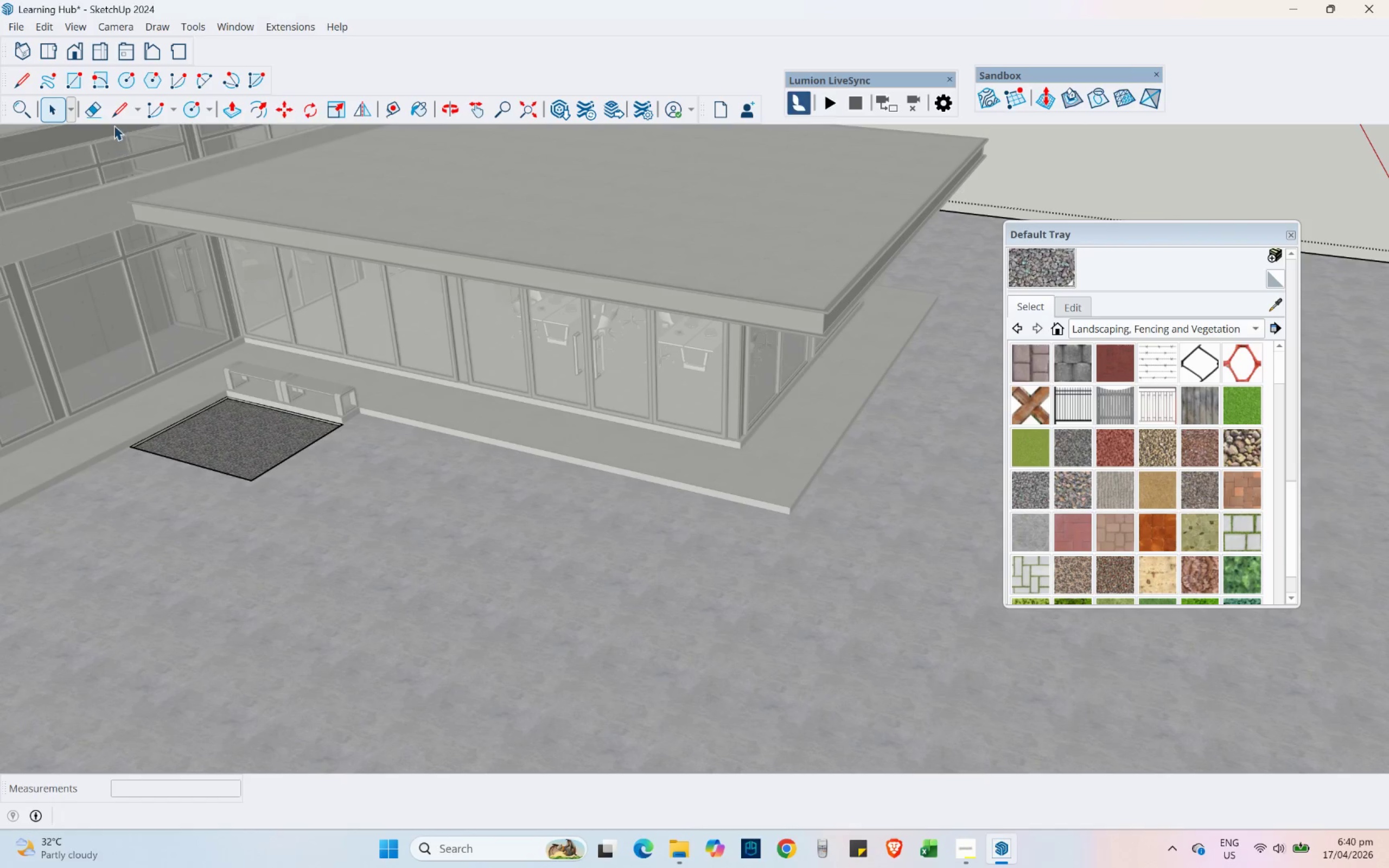 
left_click([116, 116])
 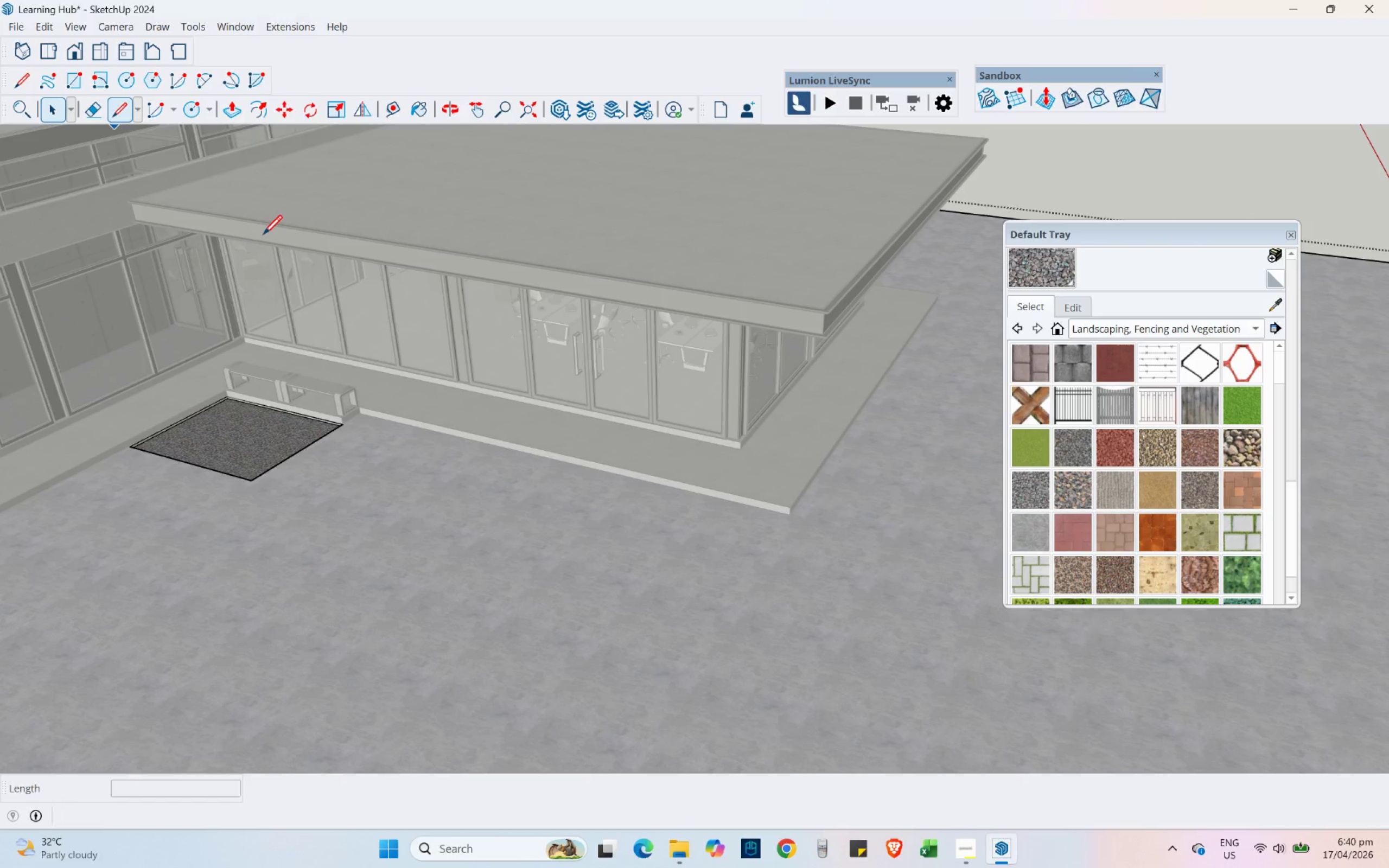 
scroll: coordinate [701, 514], scroll_direction: up, amount: 4.0
 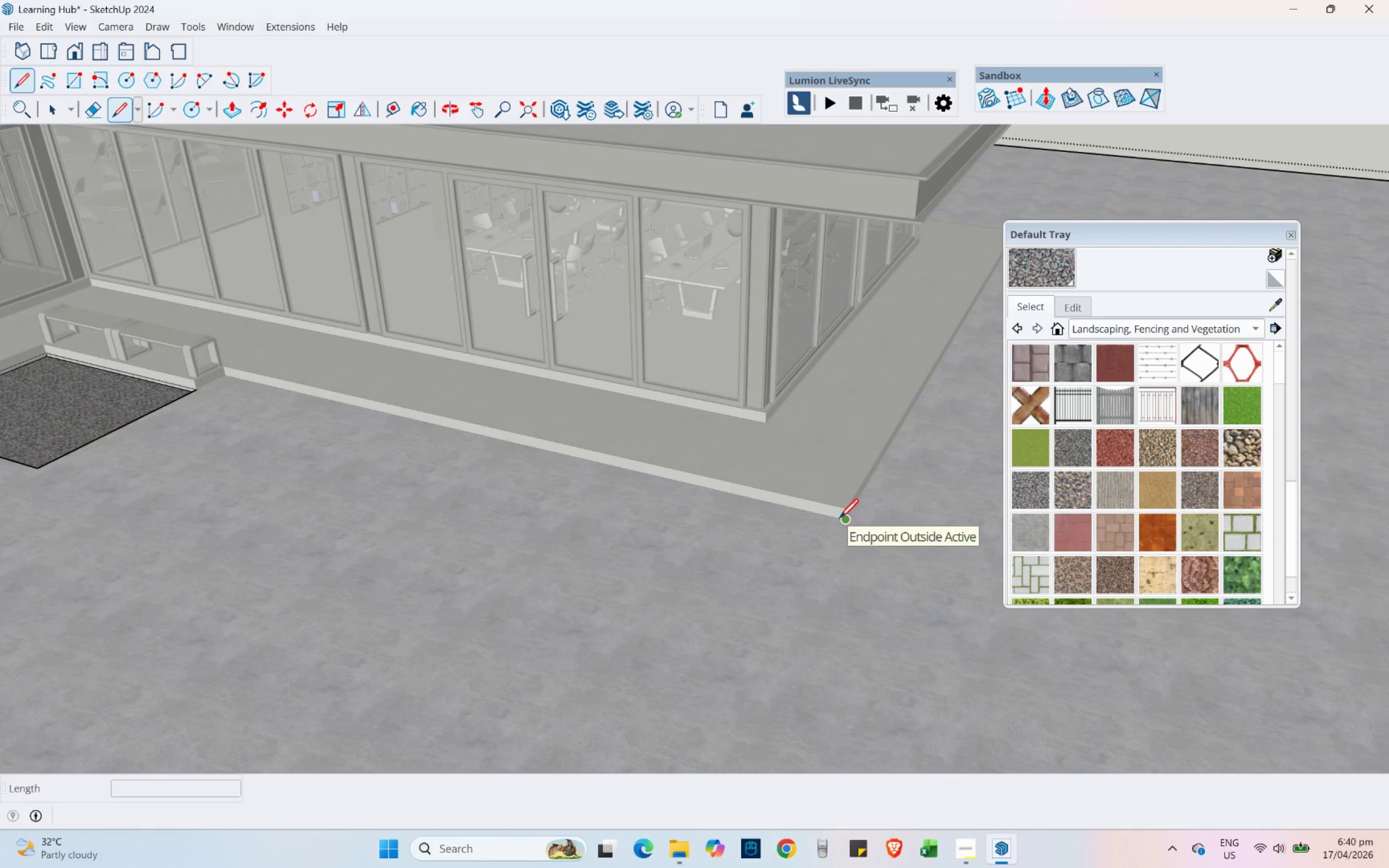 
left_click([839, 518])
 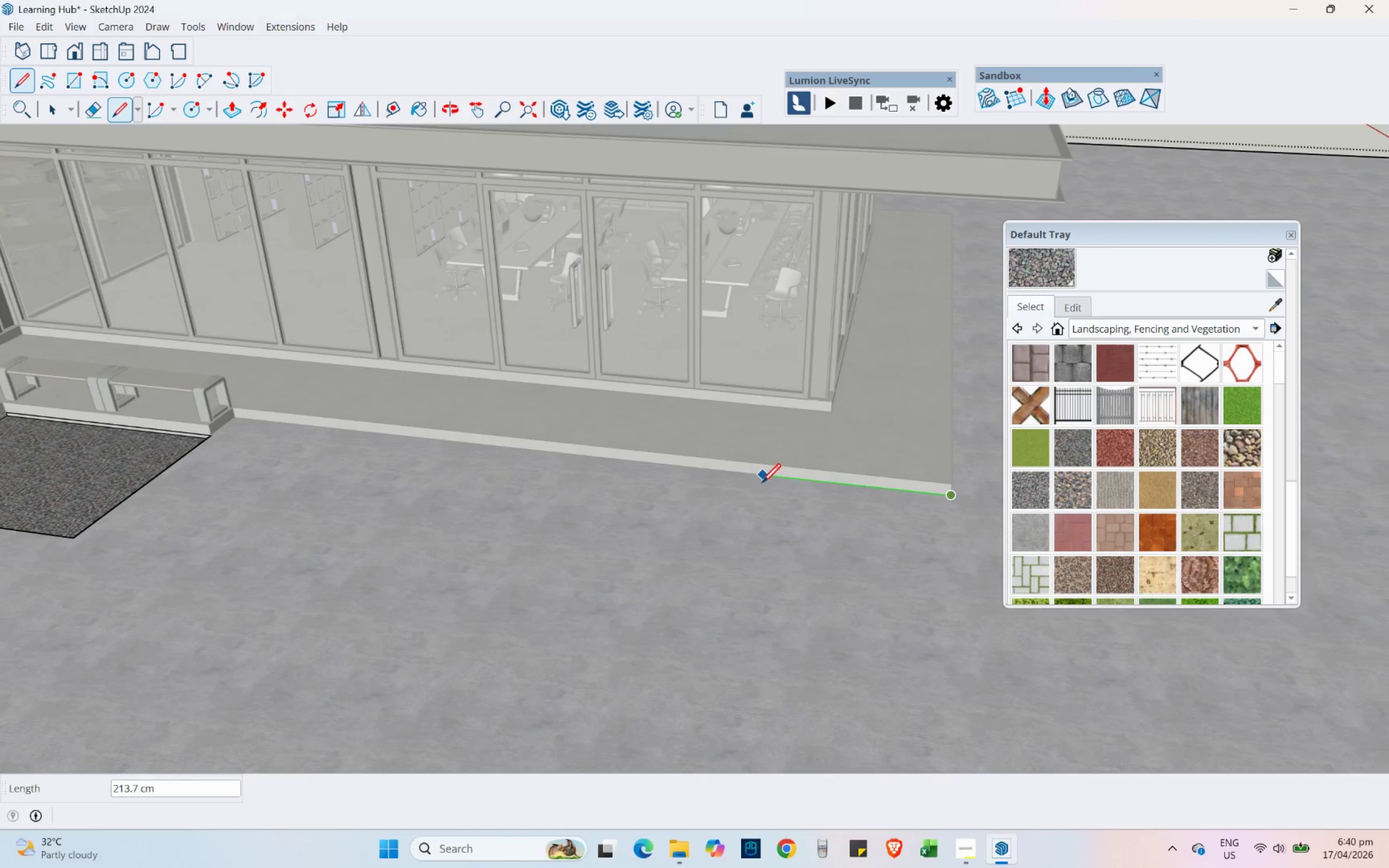 
hold_key(key=ShiftLeft, duration=1.53)
 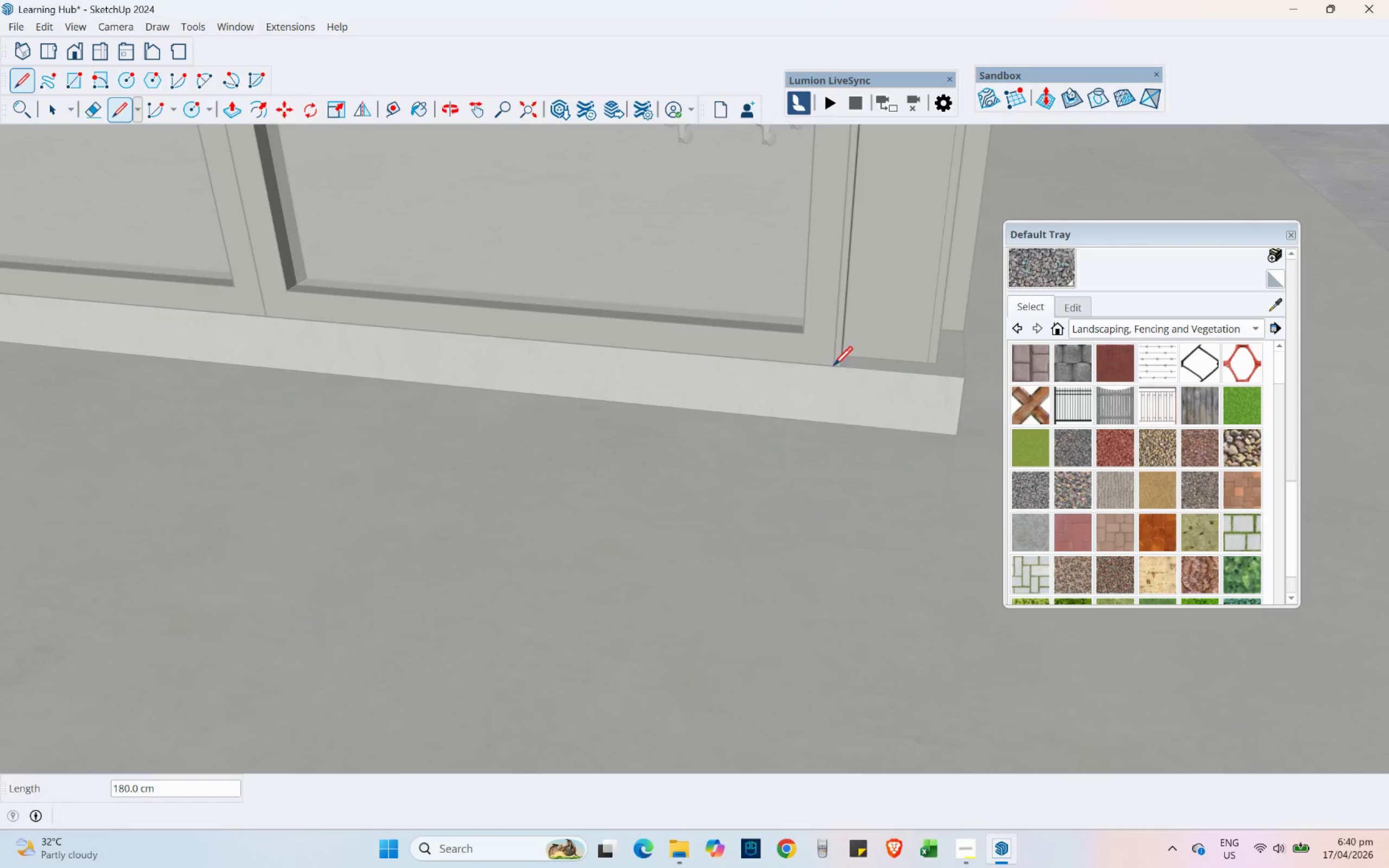 
hold_key(key=ShiftLeft, duration=0.52)
 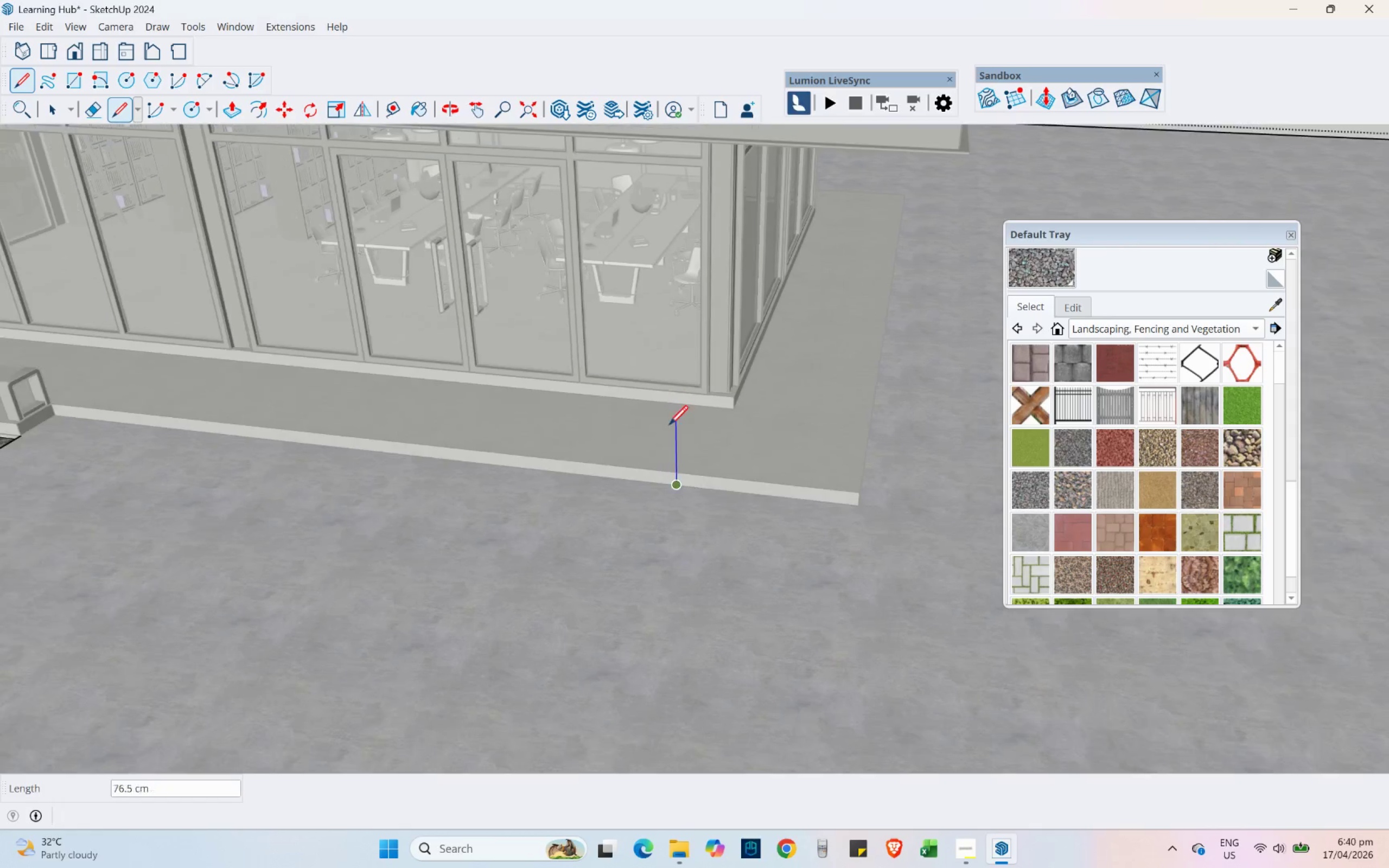 
scroll: coordinate [812, 388], scroll_direction: up, amount: 16.0
 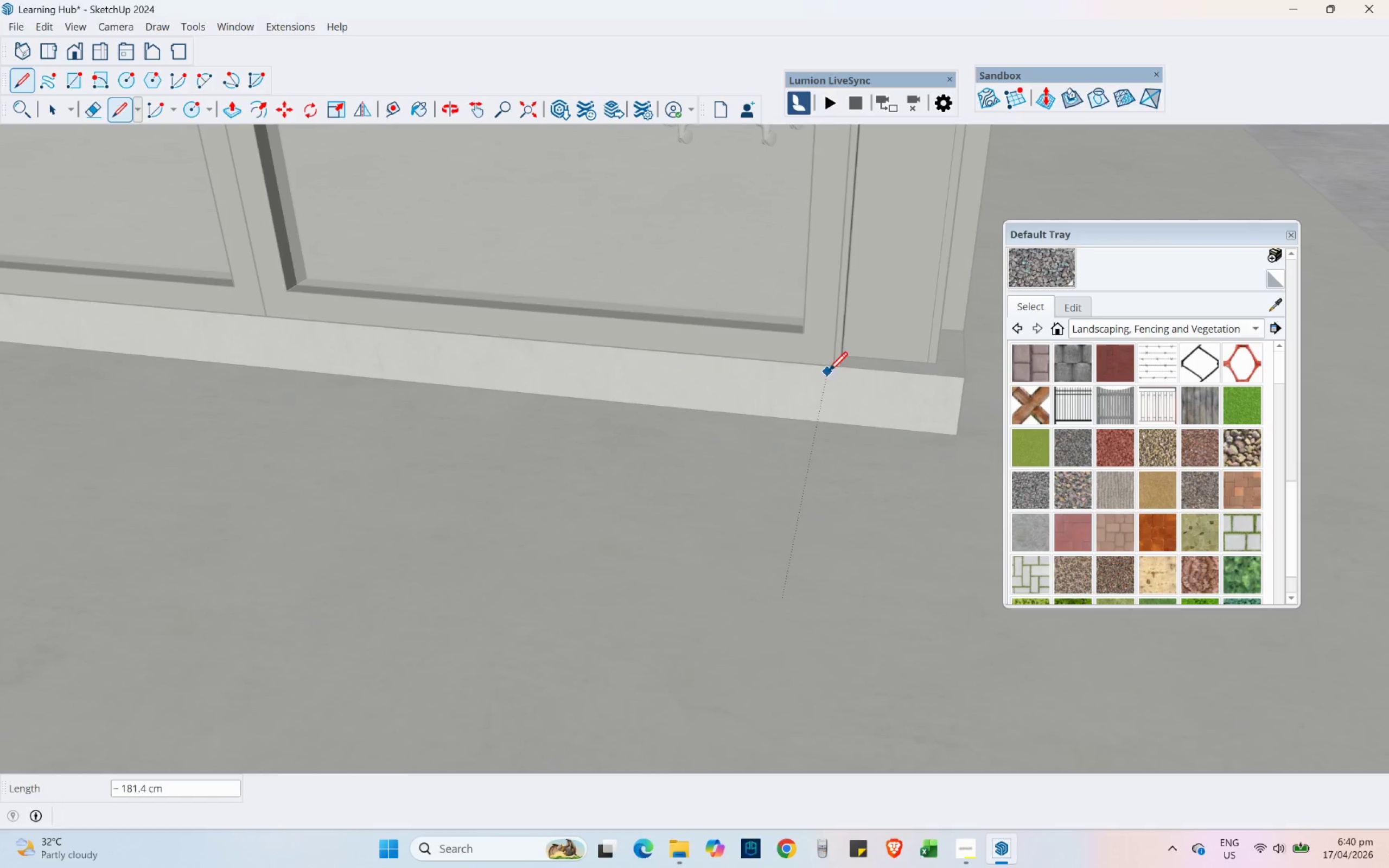 
left_click([833, 365])
 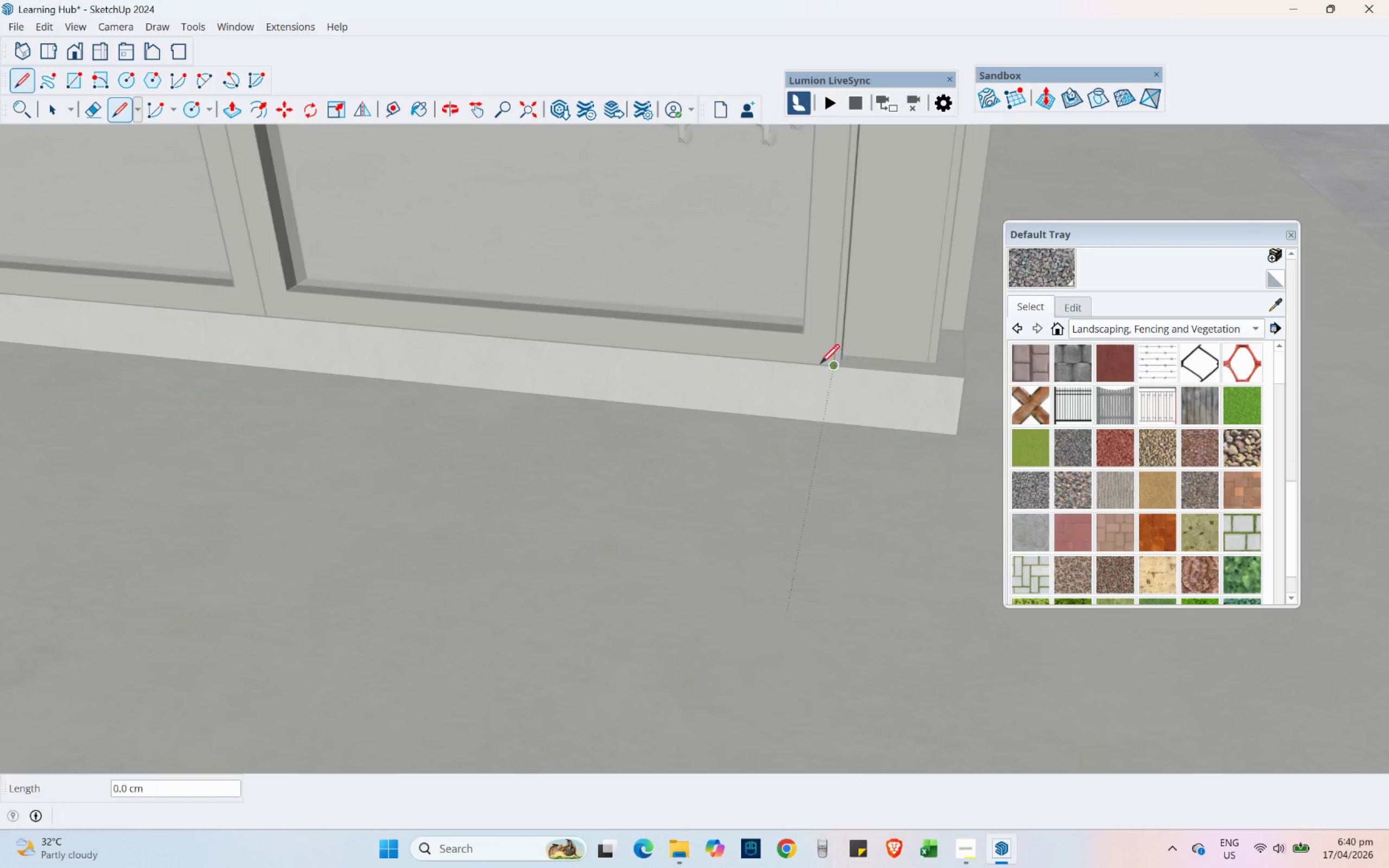 
scroll: coordinate [666, 410], scroll_direction: down, amount: 16.0
 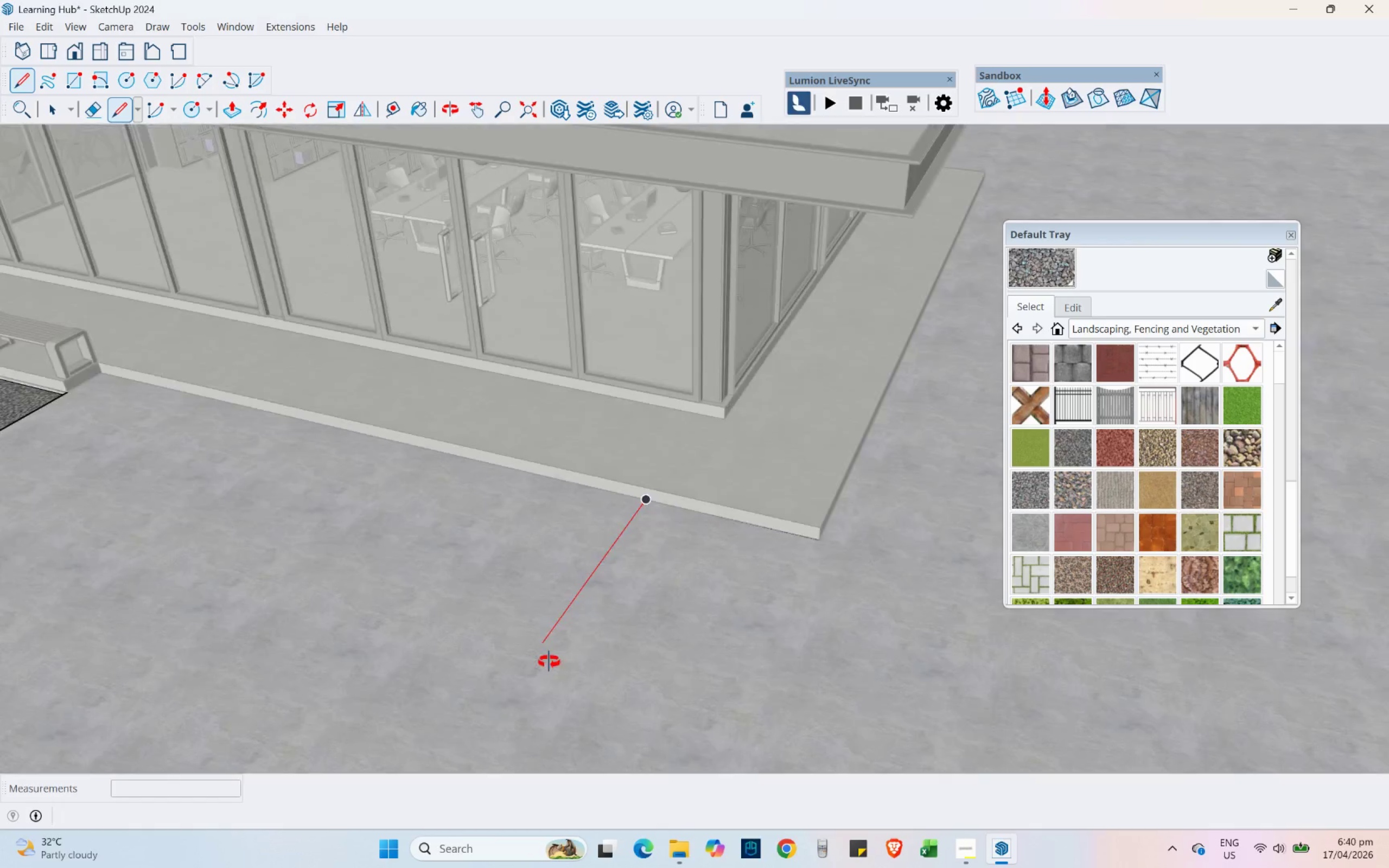 
hold_key(key=ShiftLeft, duration=0.36)
 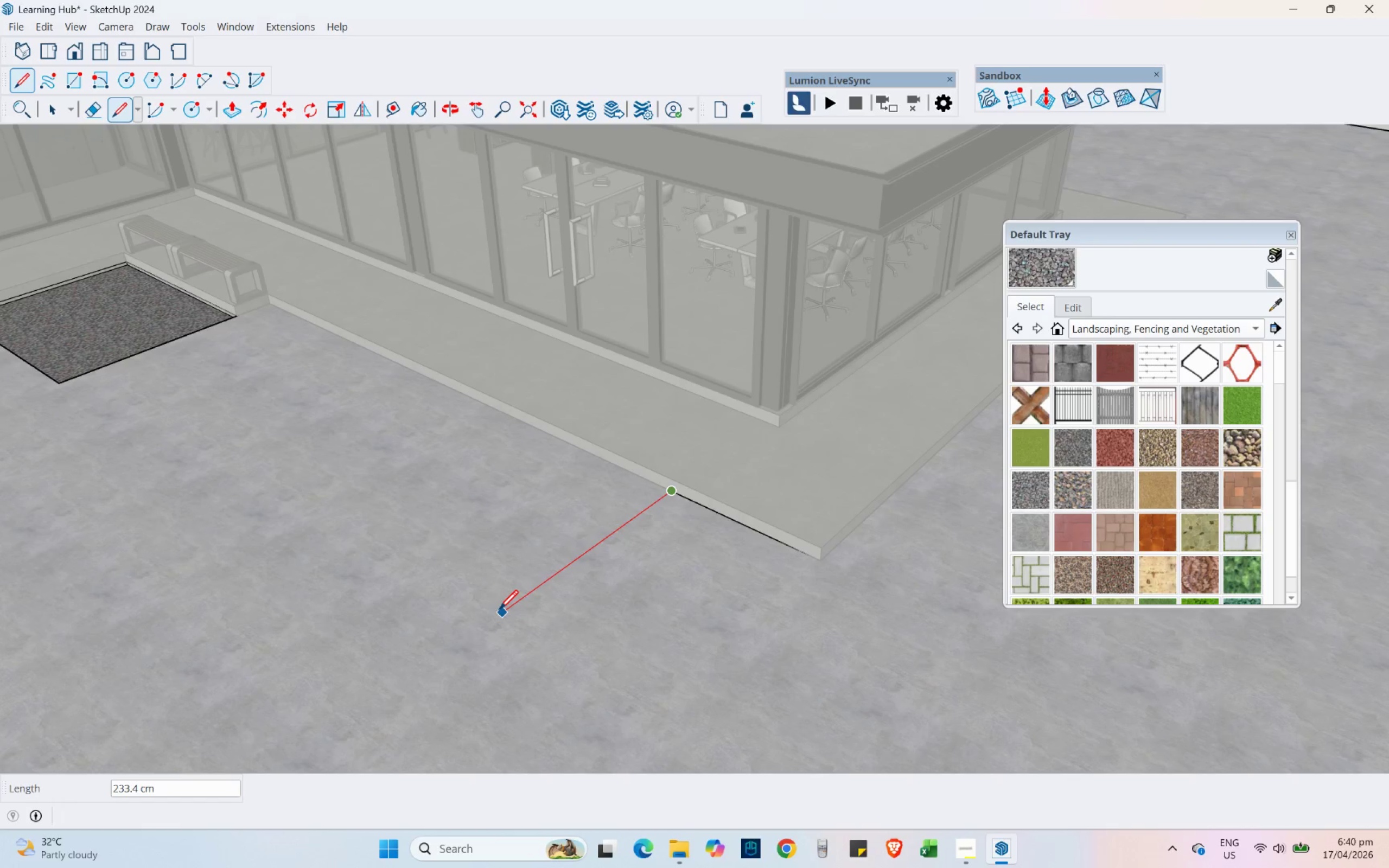 
hold_key(key=ShiftLeft, duration=1.5)
left_click([58, 382])
 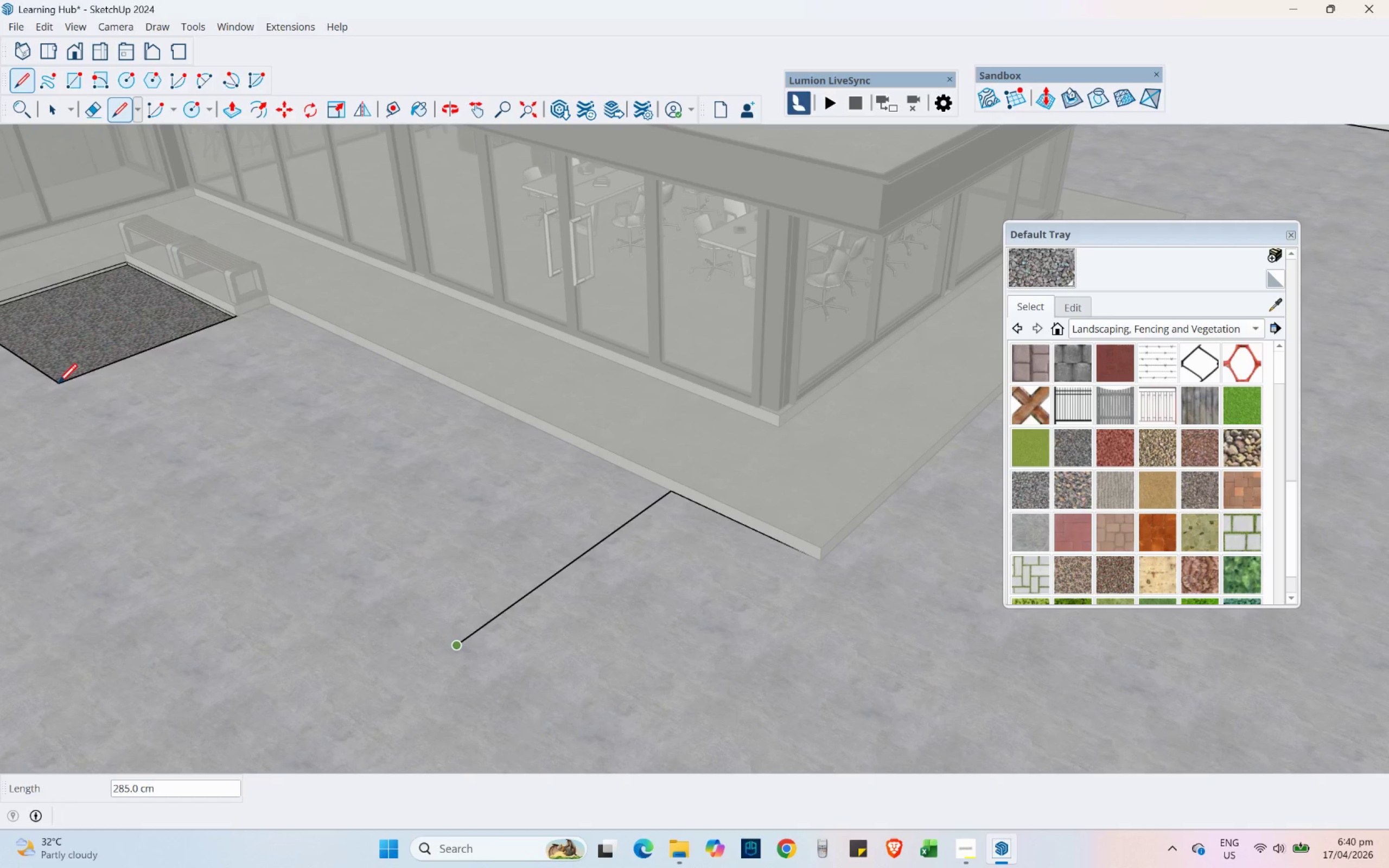 
hold_key(key=ShiftLeft, duration=1.53)
 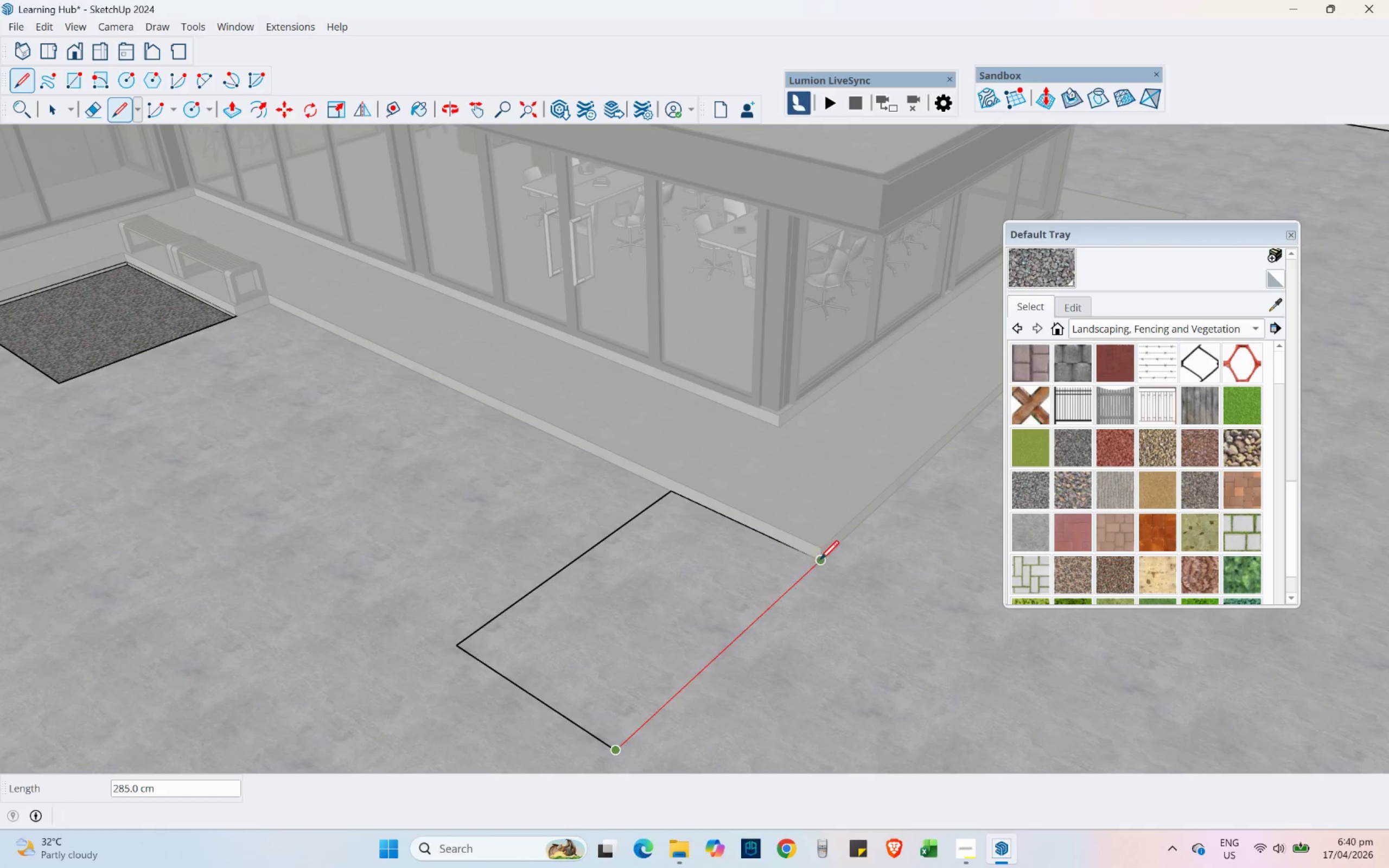 
hold_key(key=ShiftLeft, duration=0.41)
left_click([817, 560])
 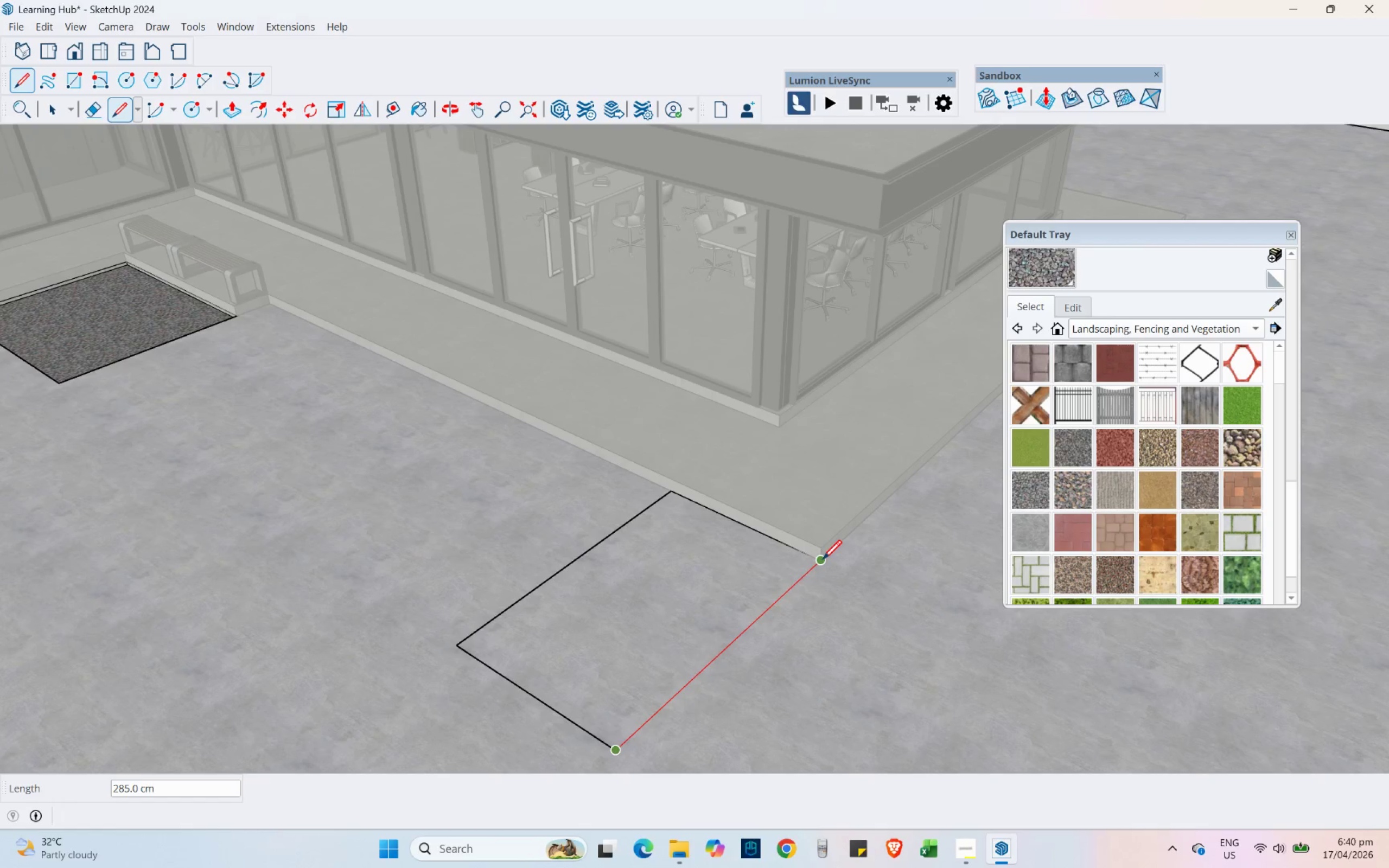 
left_click([823, 559])
 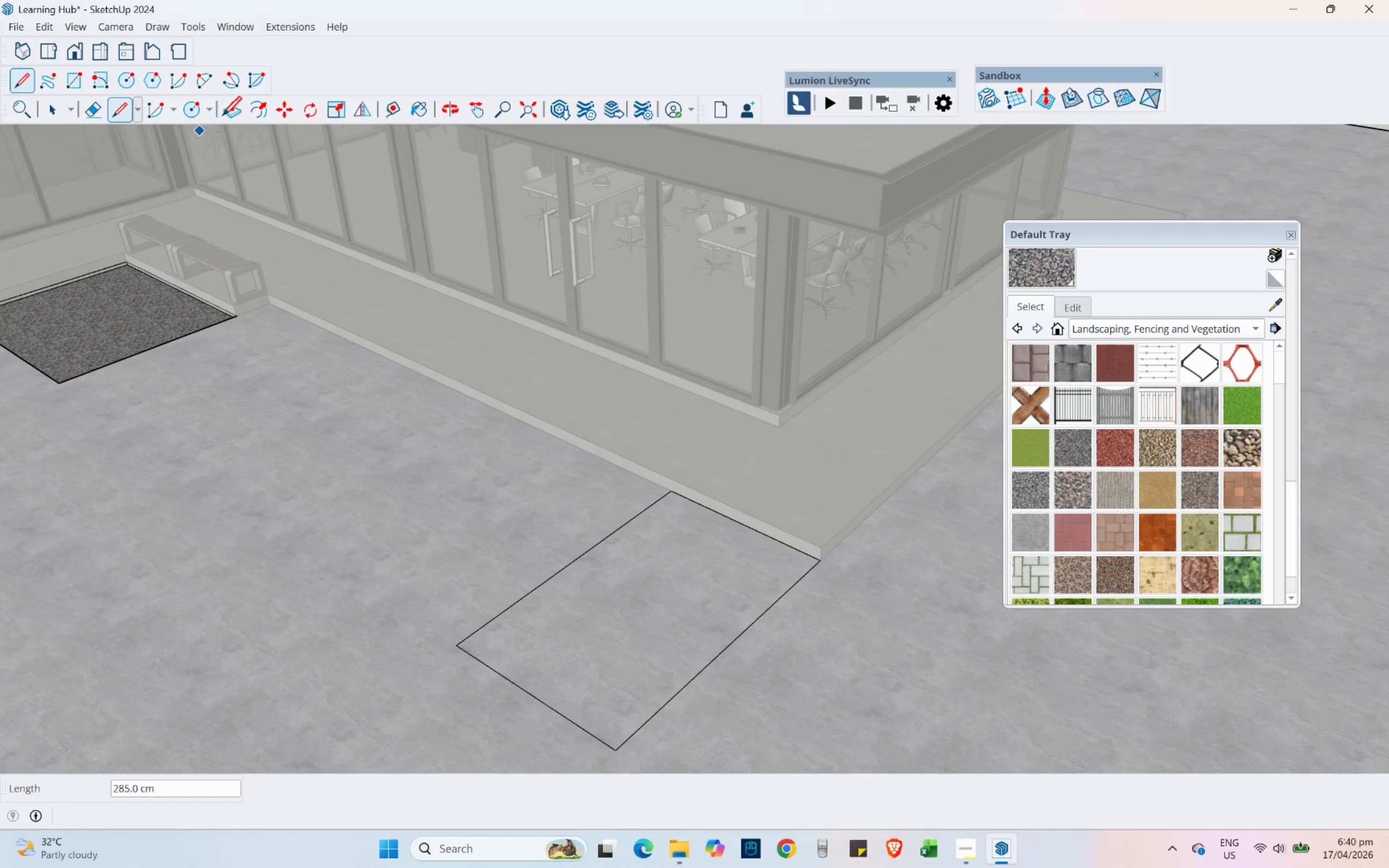 
left_click([231, 114])
 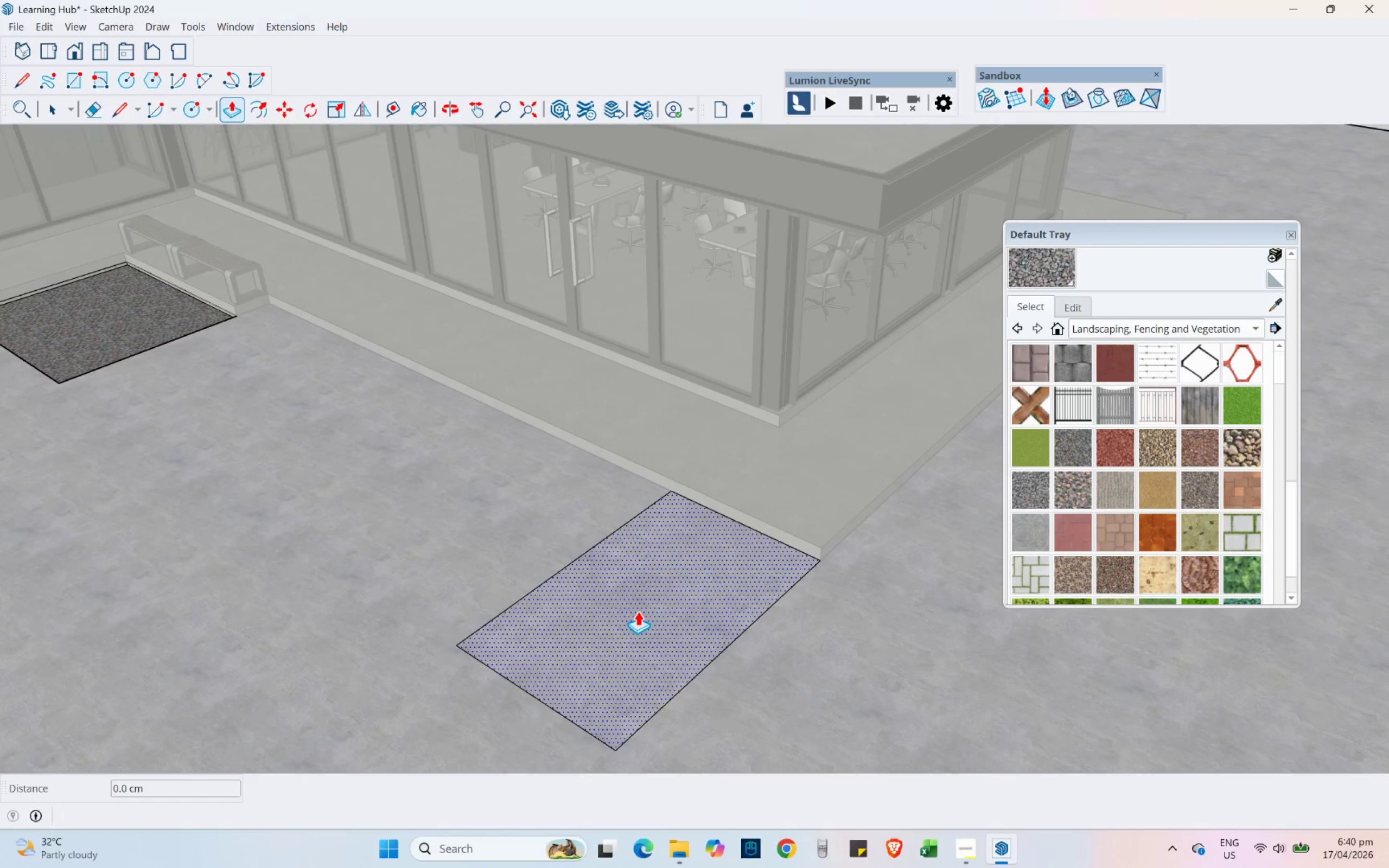 
left_click_drag(start_coordinate=[638, 611], to_coordinate=[133, 331])
 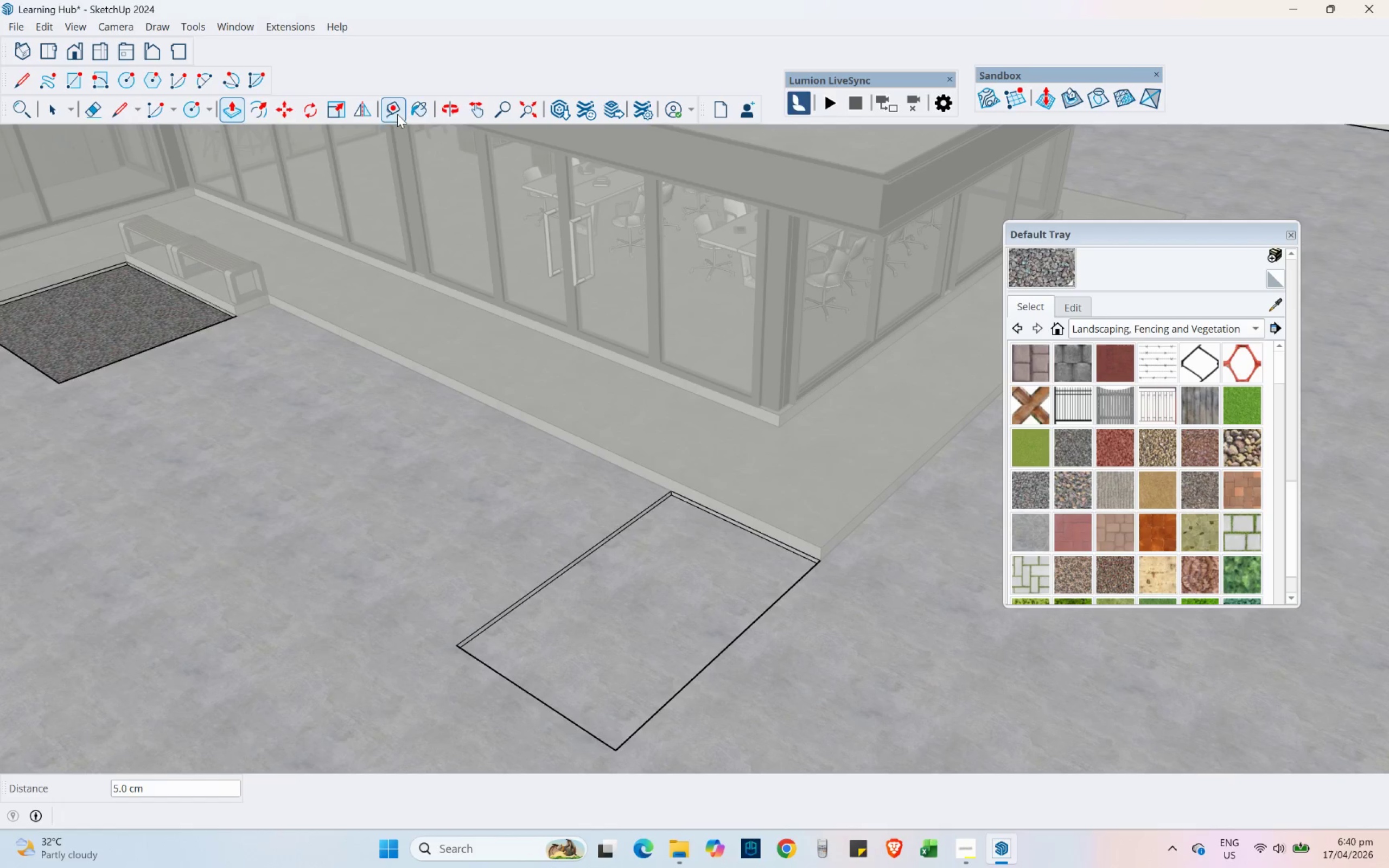 
left_click([415, 110])
 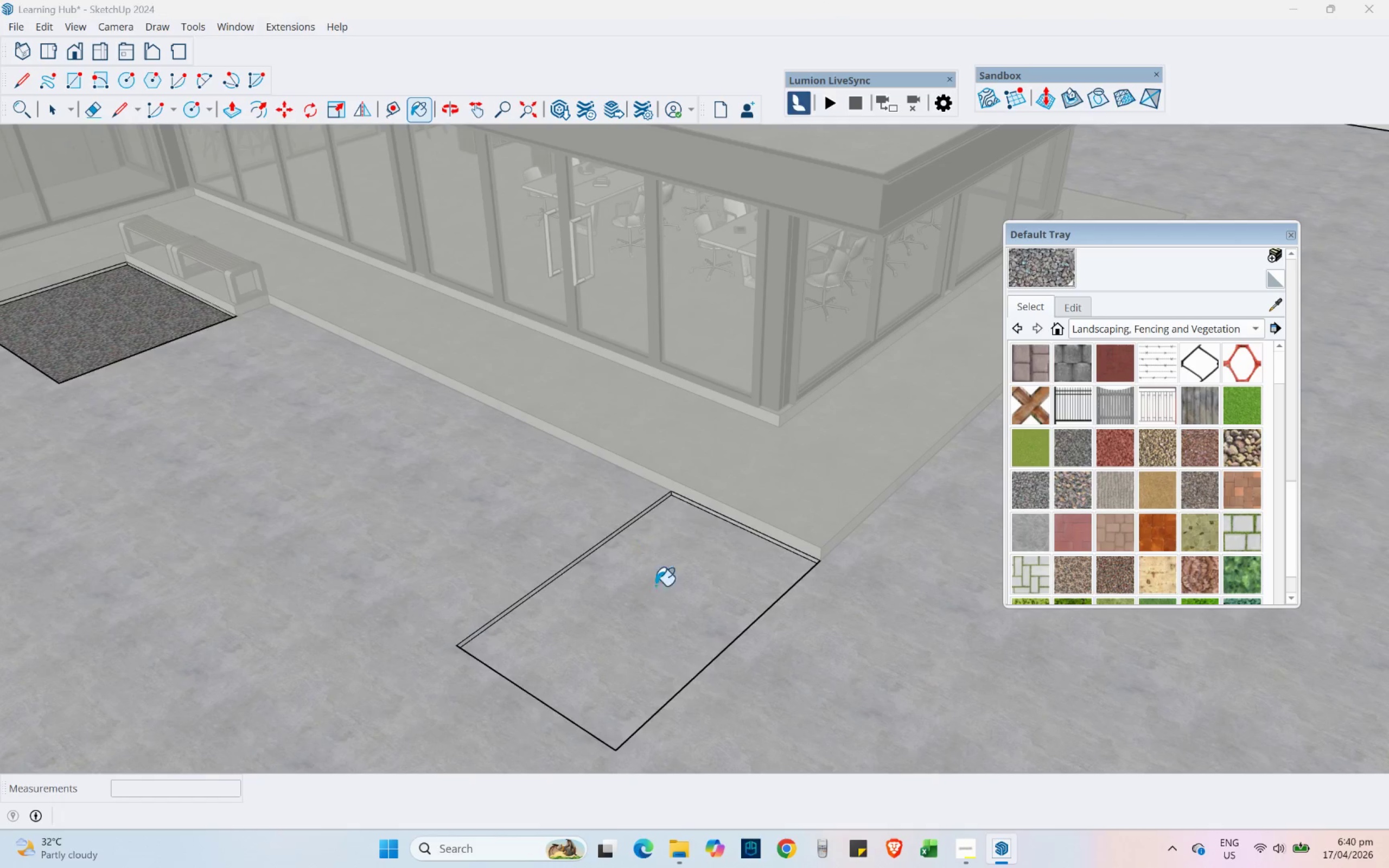 
left_click([661, 604])
 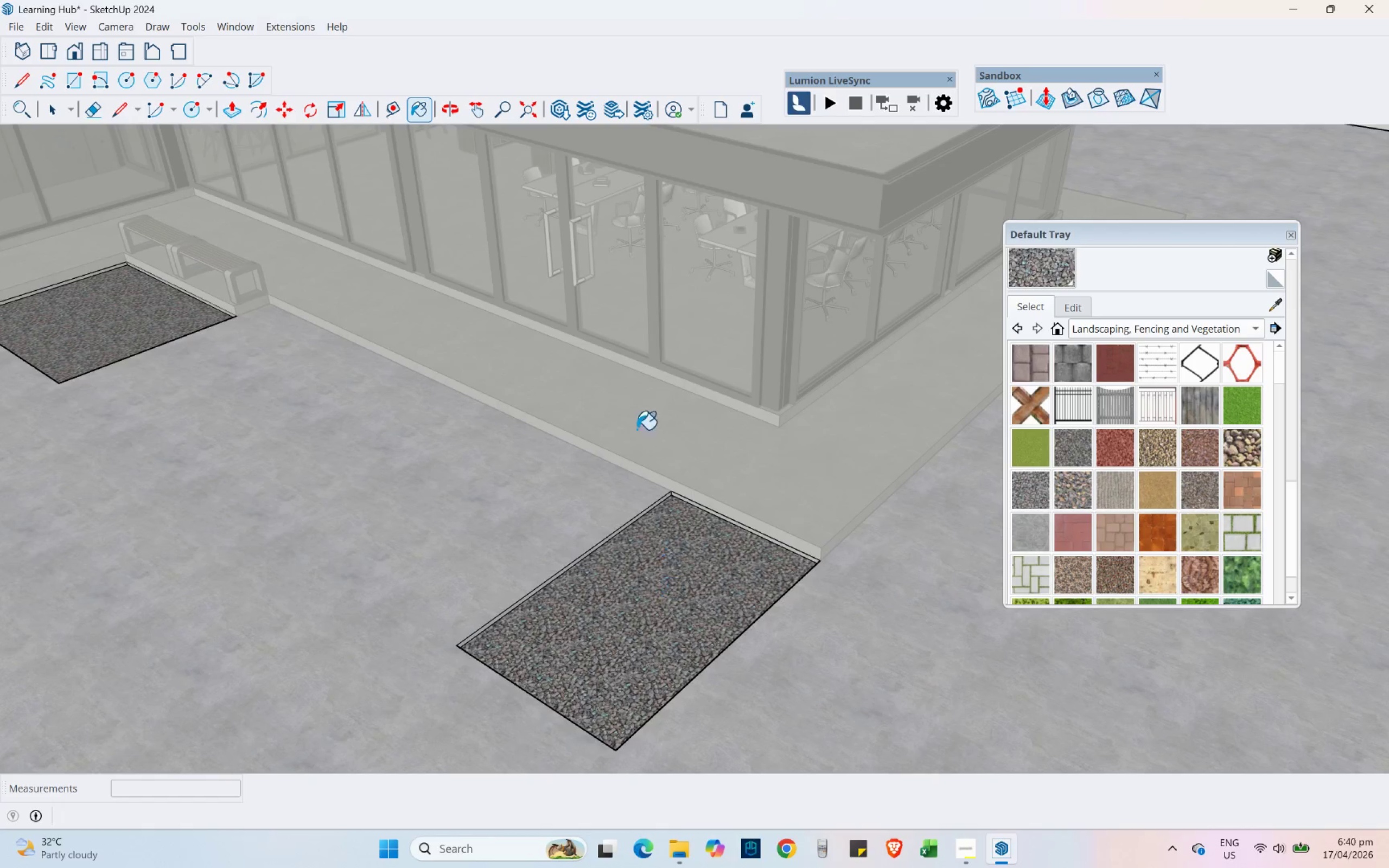 
scroll: coordinate [628, 401], scroll_direction: down, amount: 6.0
 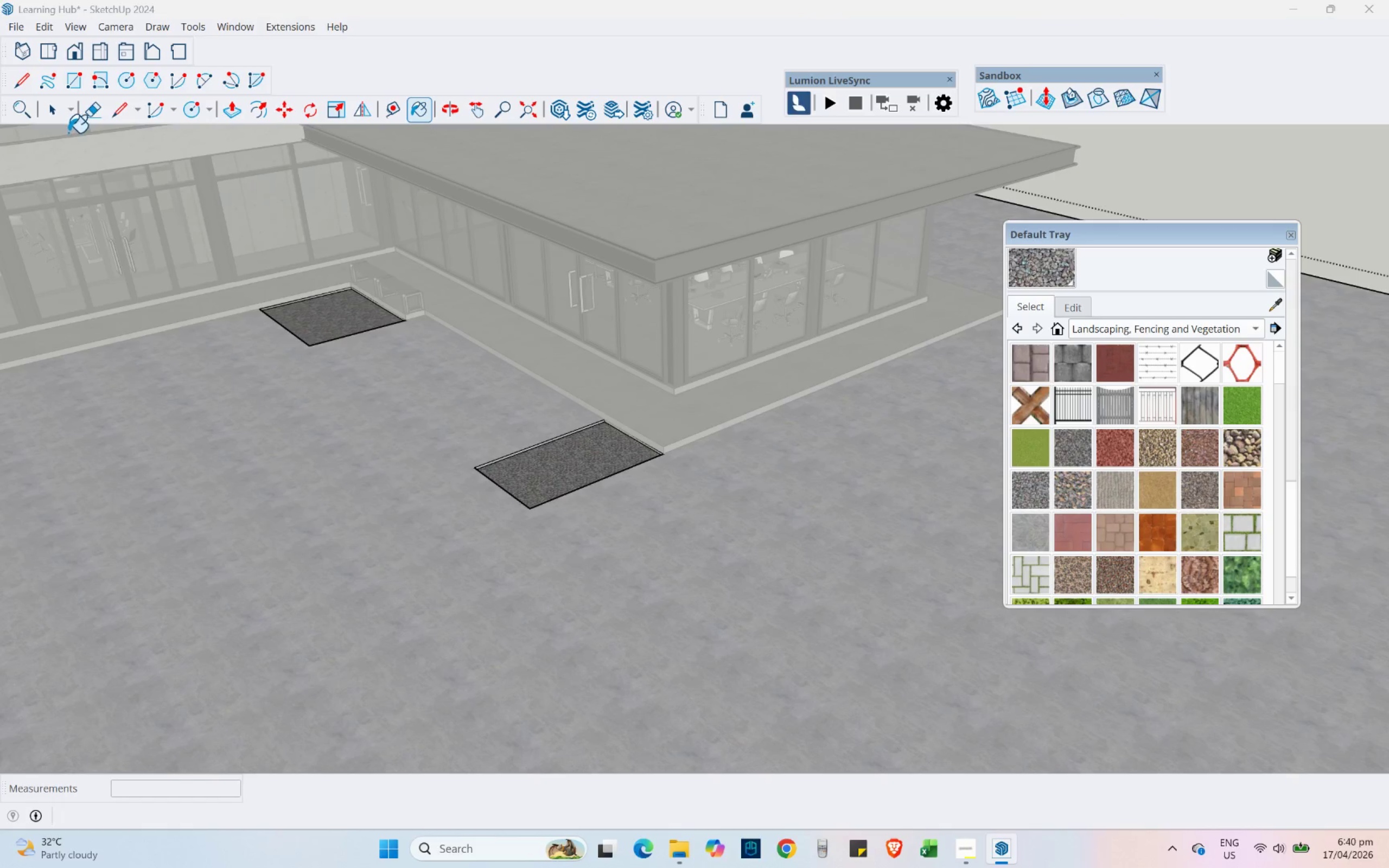 
mouse_move([62, 123])
 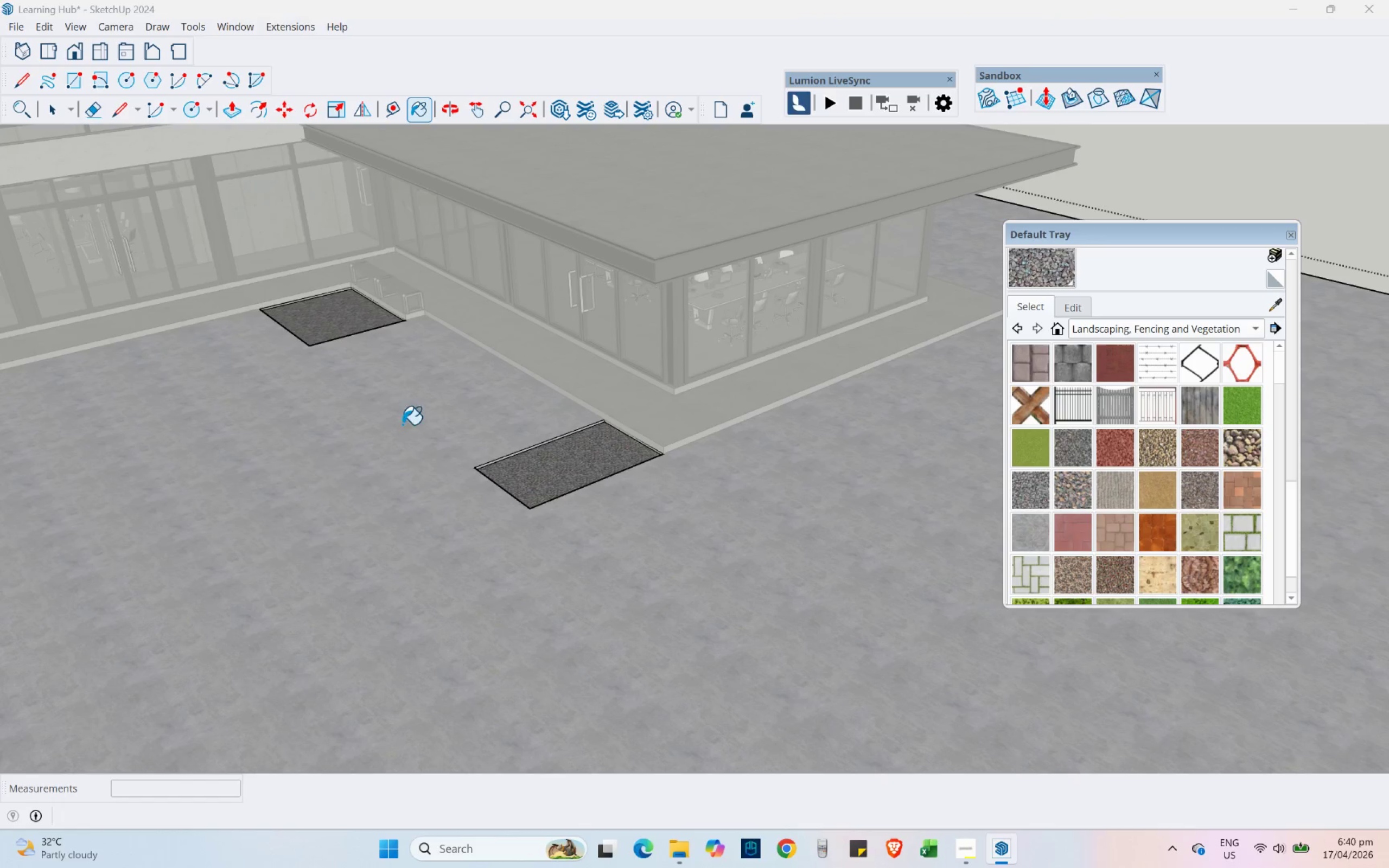 
scroll: coordinate [583, 471], scroll_direction: down, amount: 2.0
 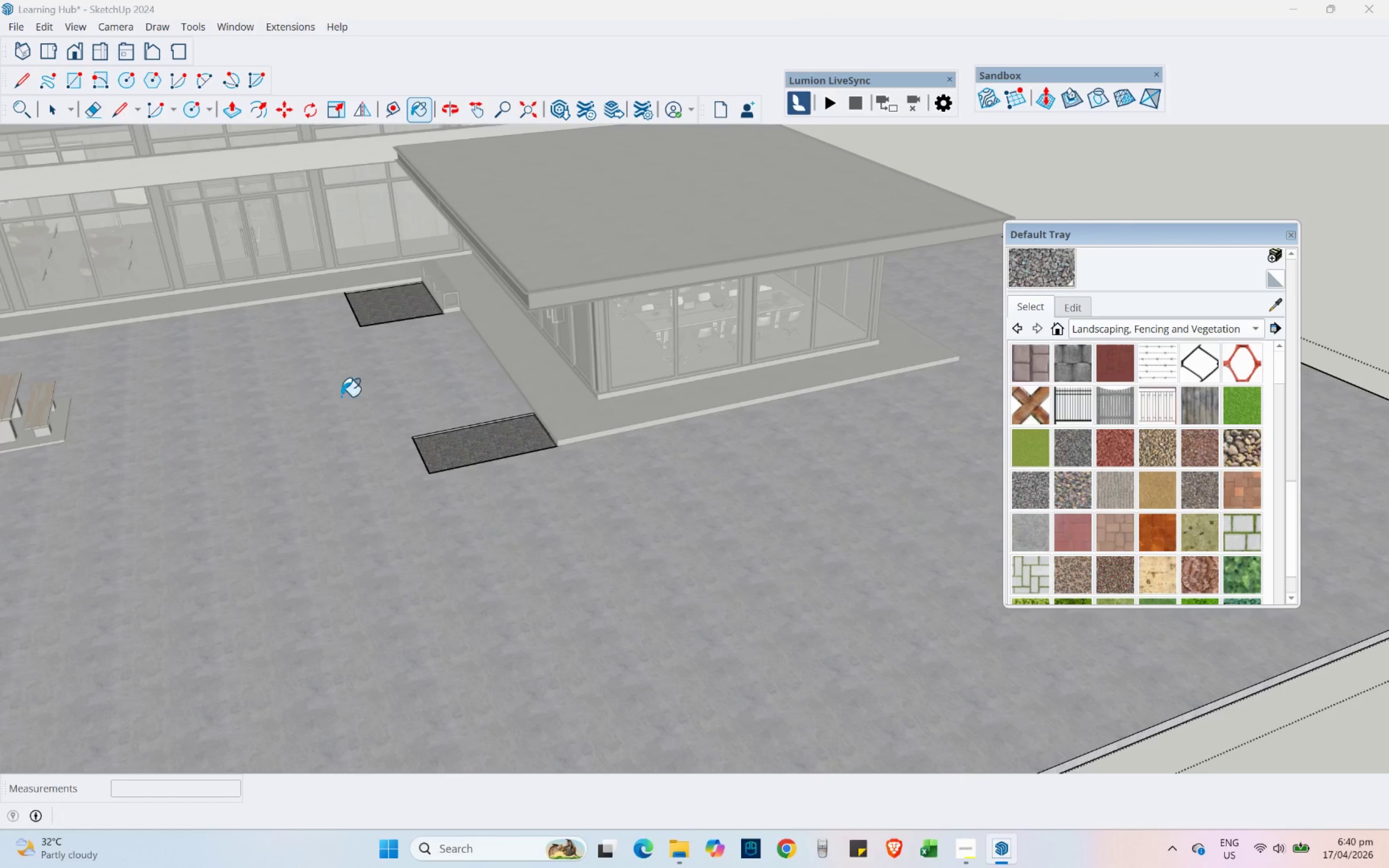 
hold_key(key=ShiftLeft, duration=0.67)
 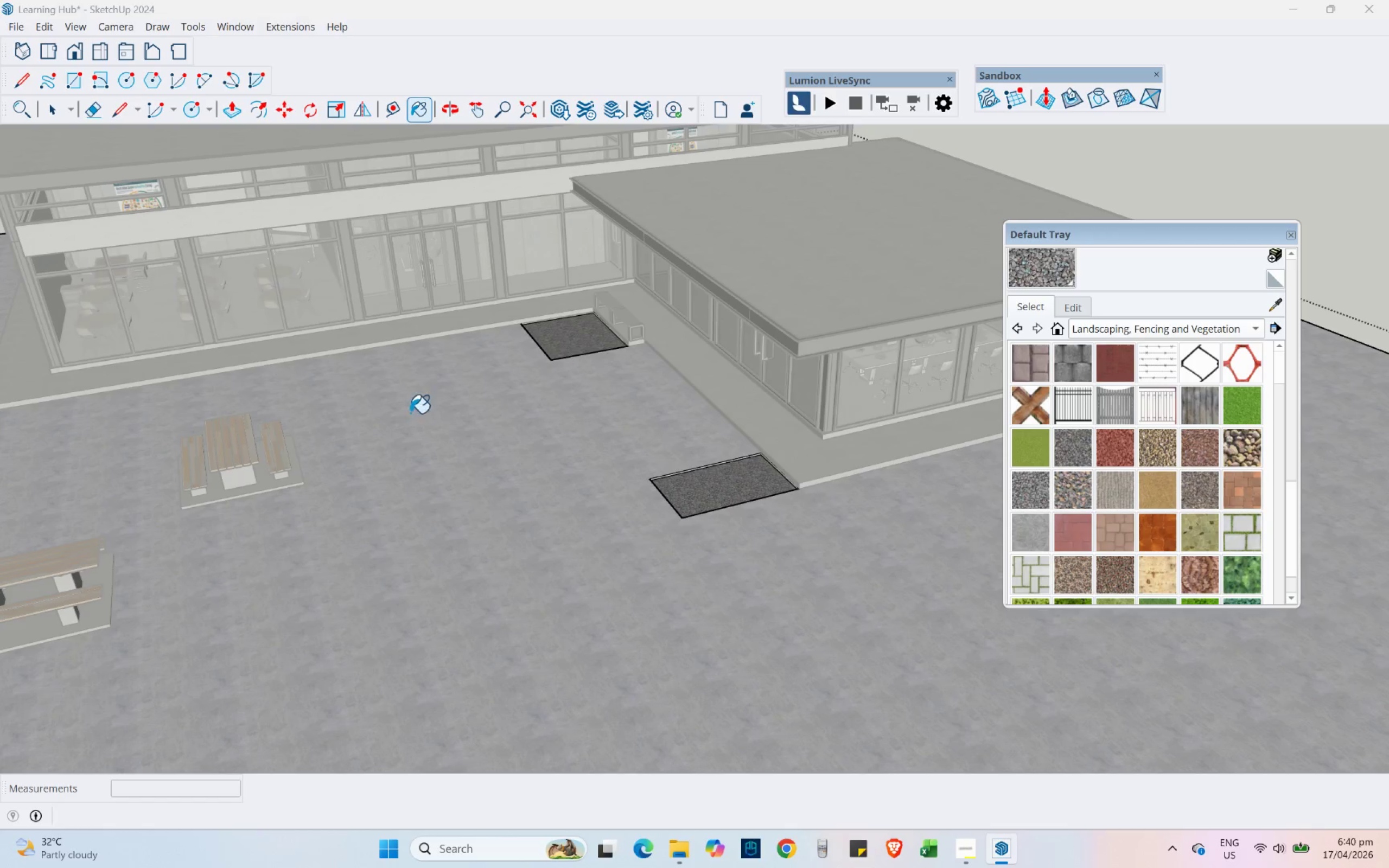 
hold_key(key=ShiftLeft, duration=1.8)
 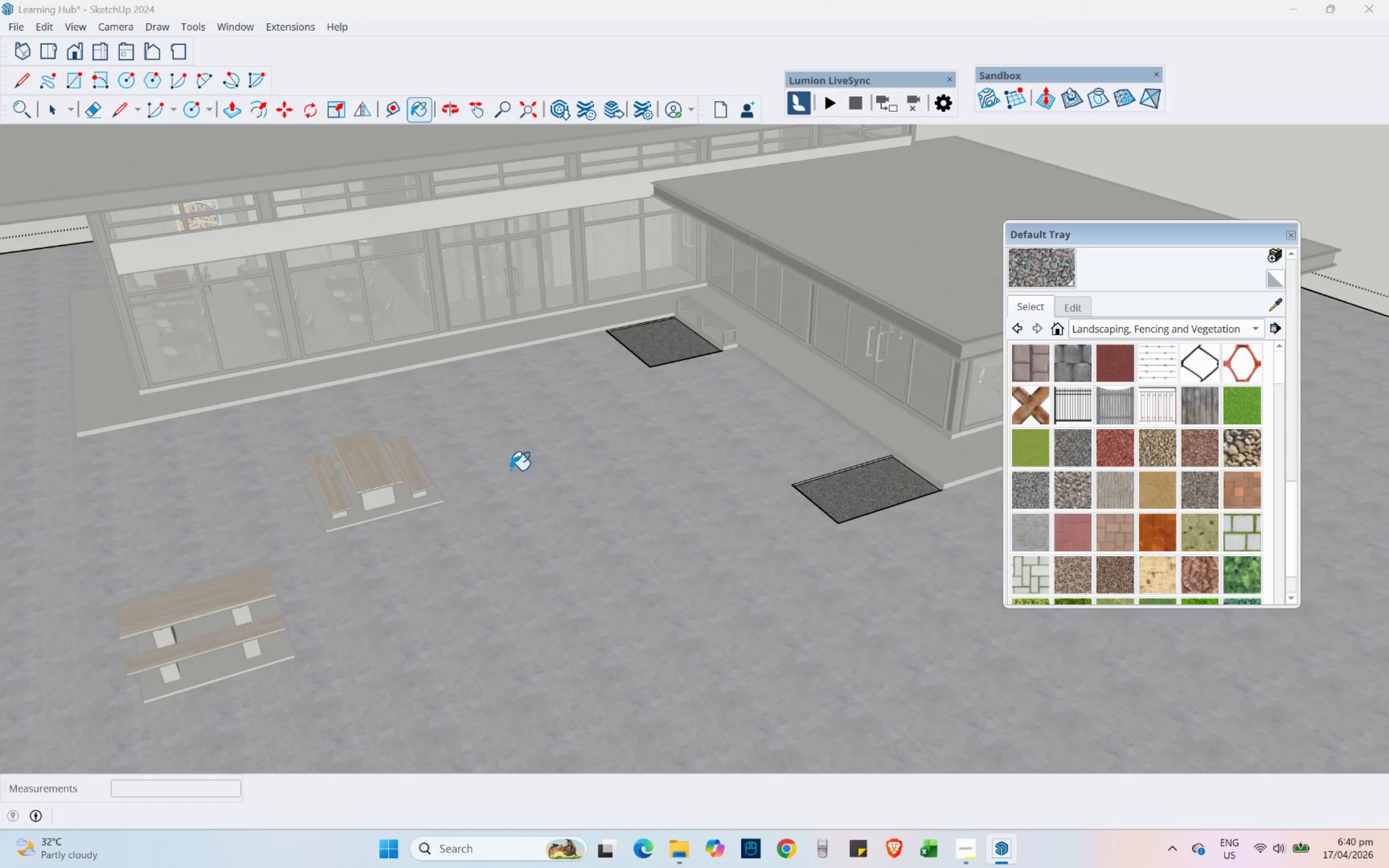 
hold_key(key=ShiftLeft, duration=0.56)
 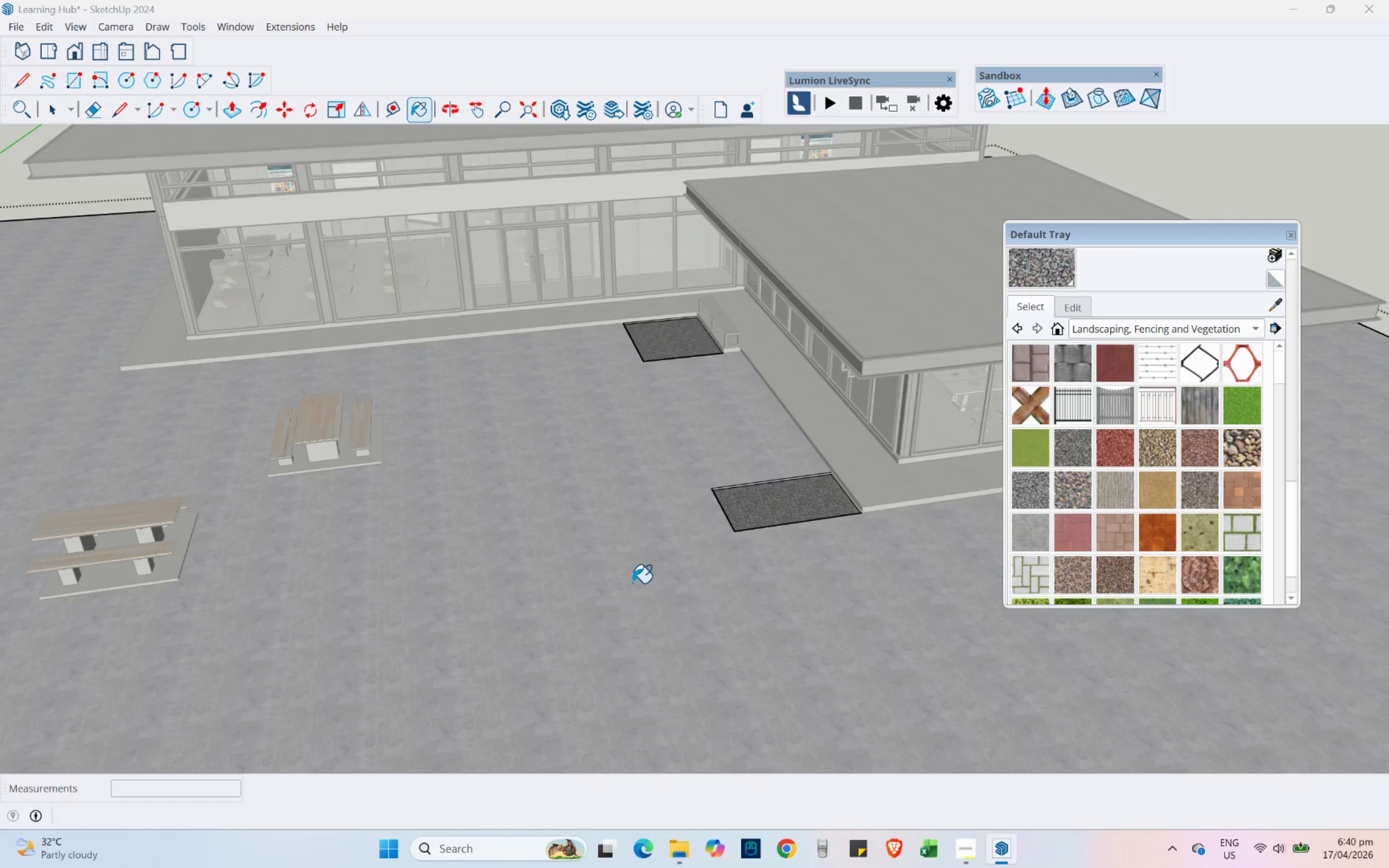 
scroll: coordinate [662, 421], scroll_direction: down, amount: 4.0
 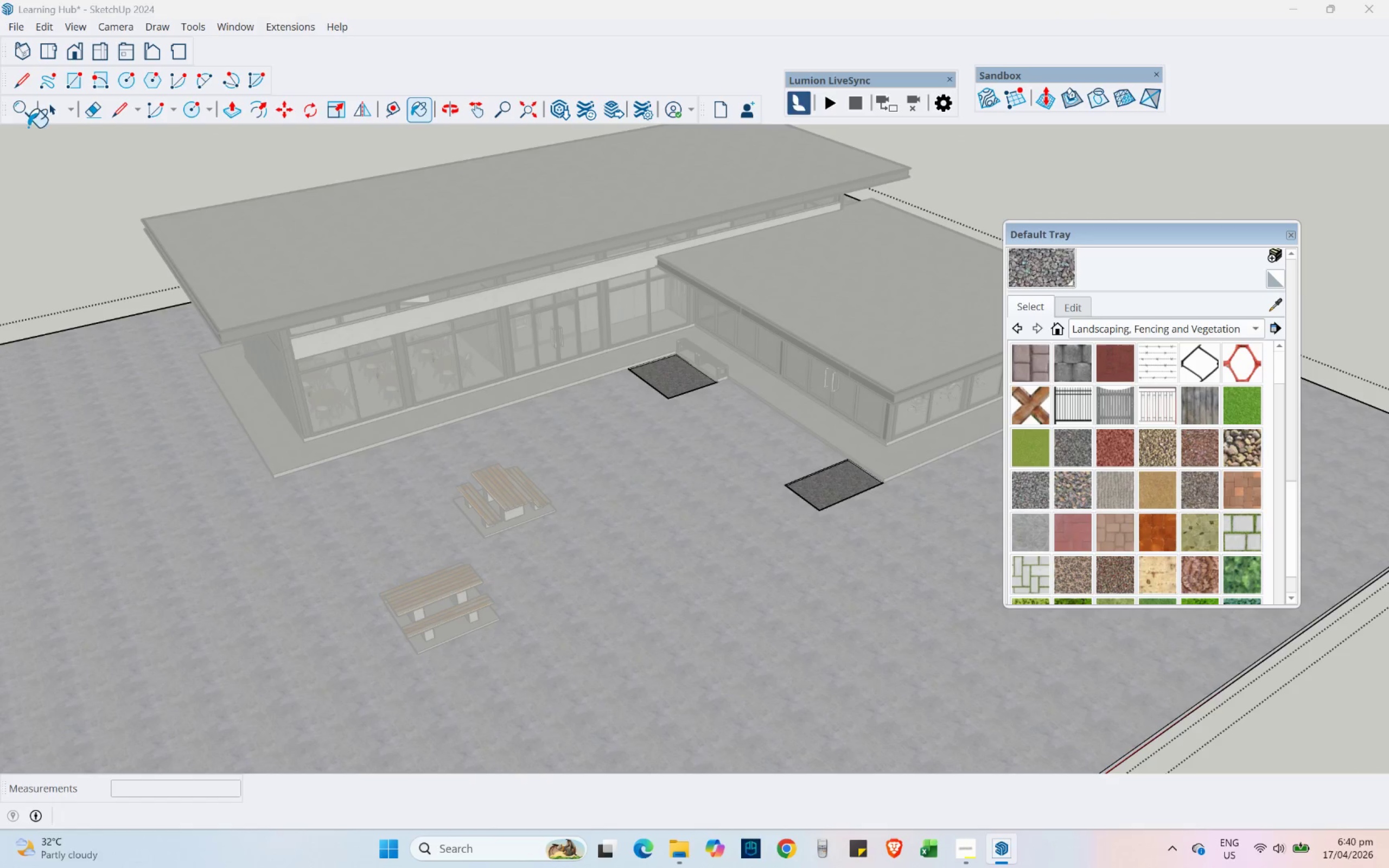 
left_click([44, 110])
 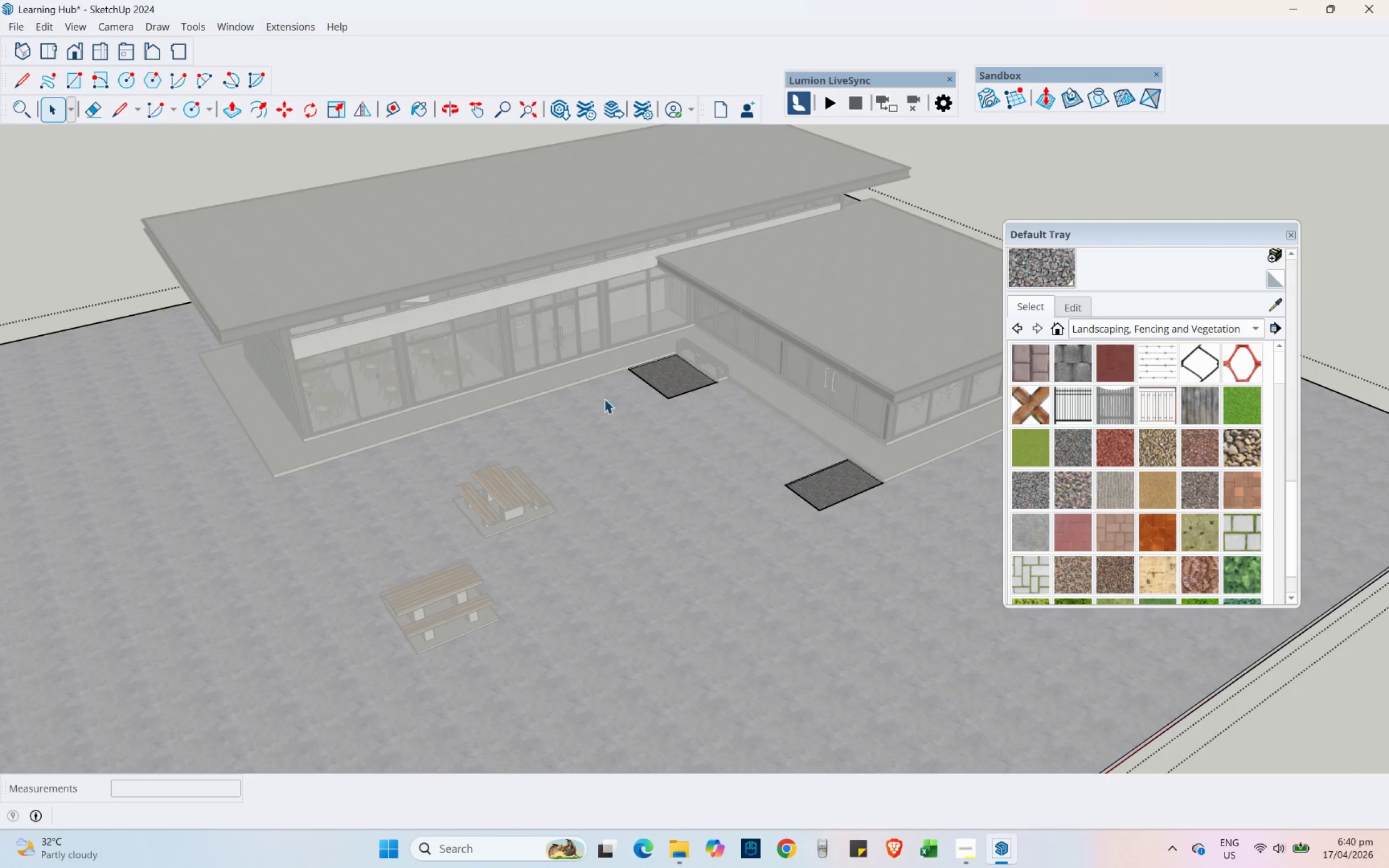 
scroll: coordinate [736, 404], scroll_direction: up, amount: 3.0
 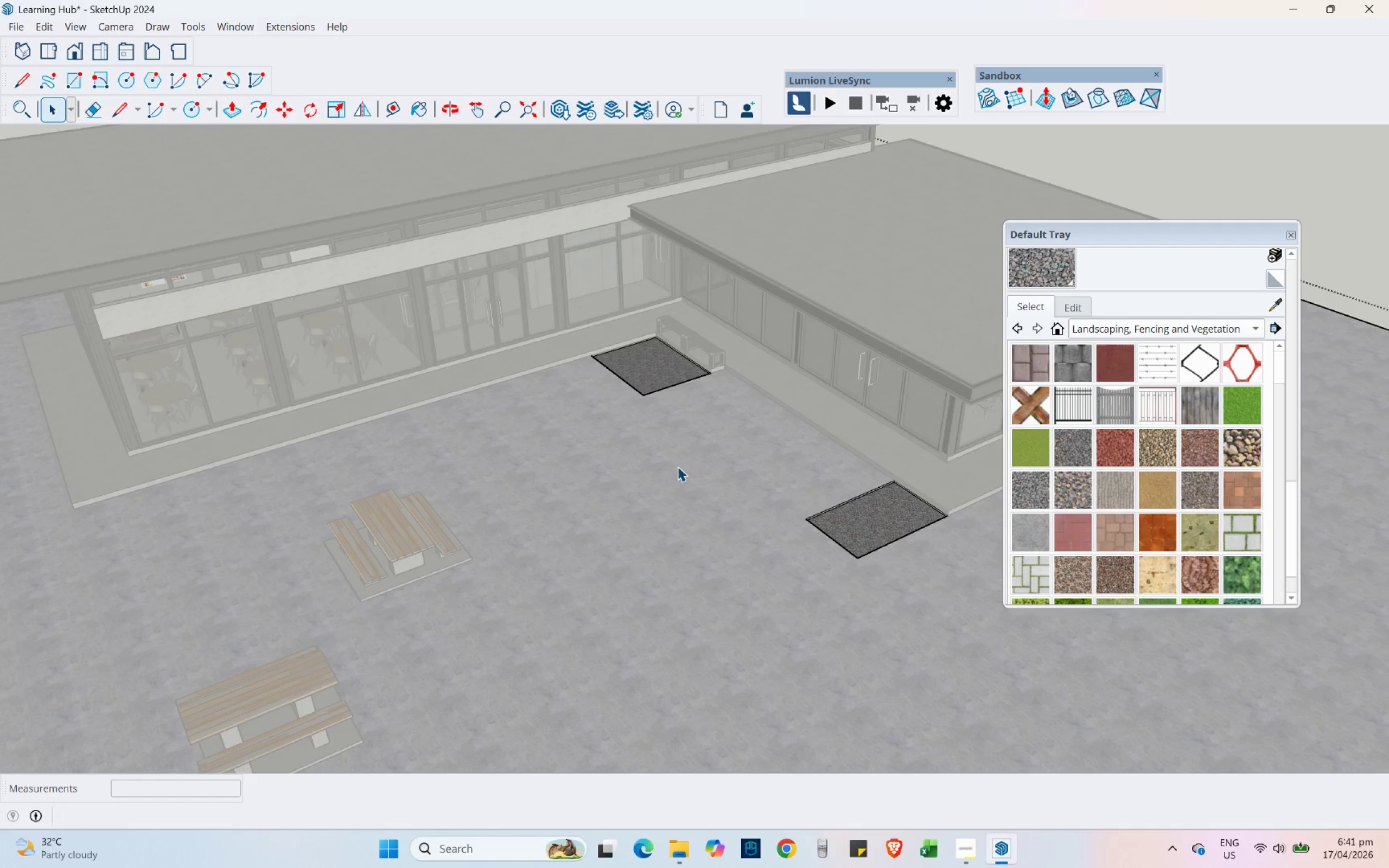 
wait(8.05)
 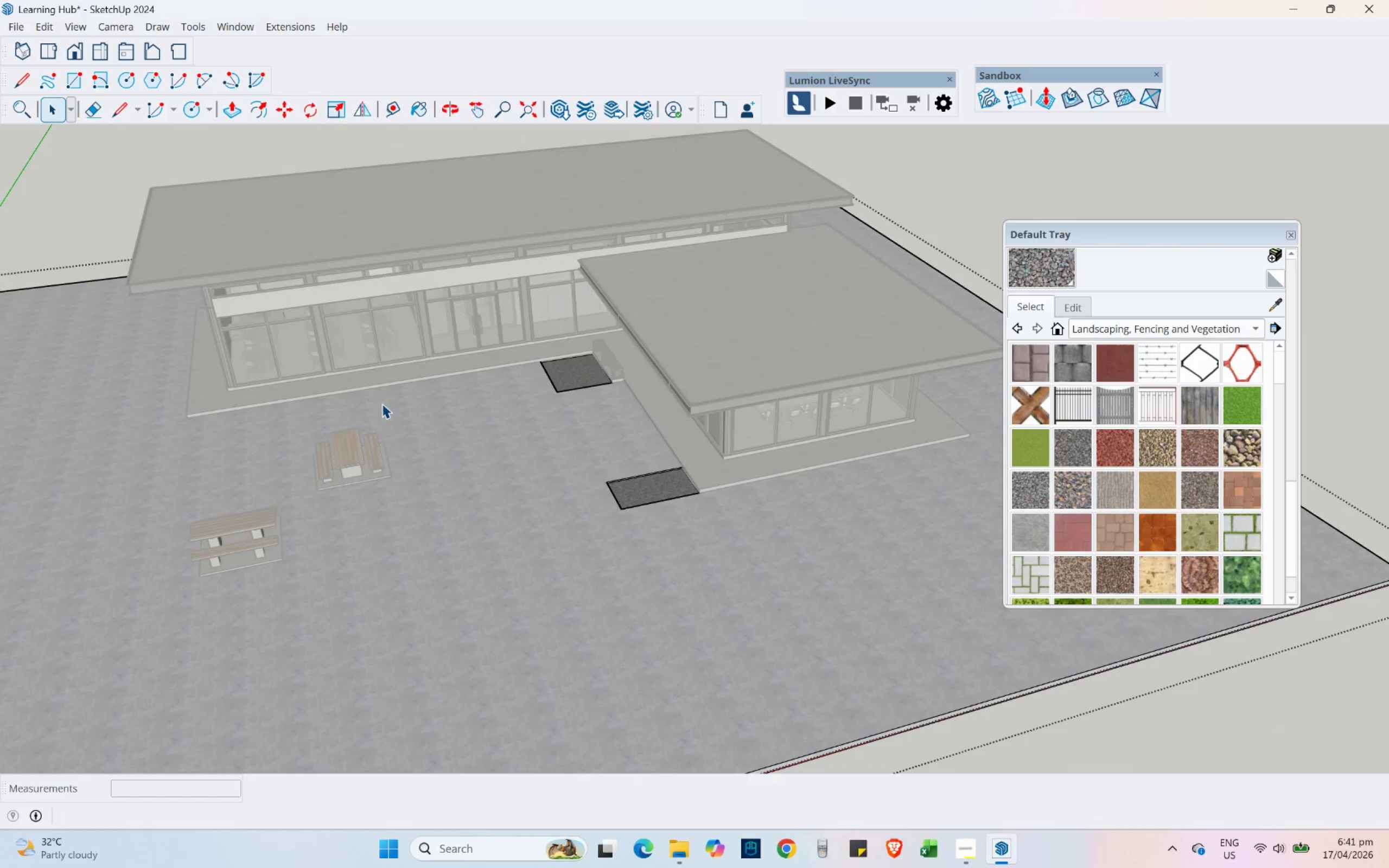 
key(Escape)
 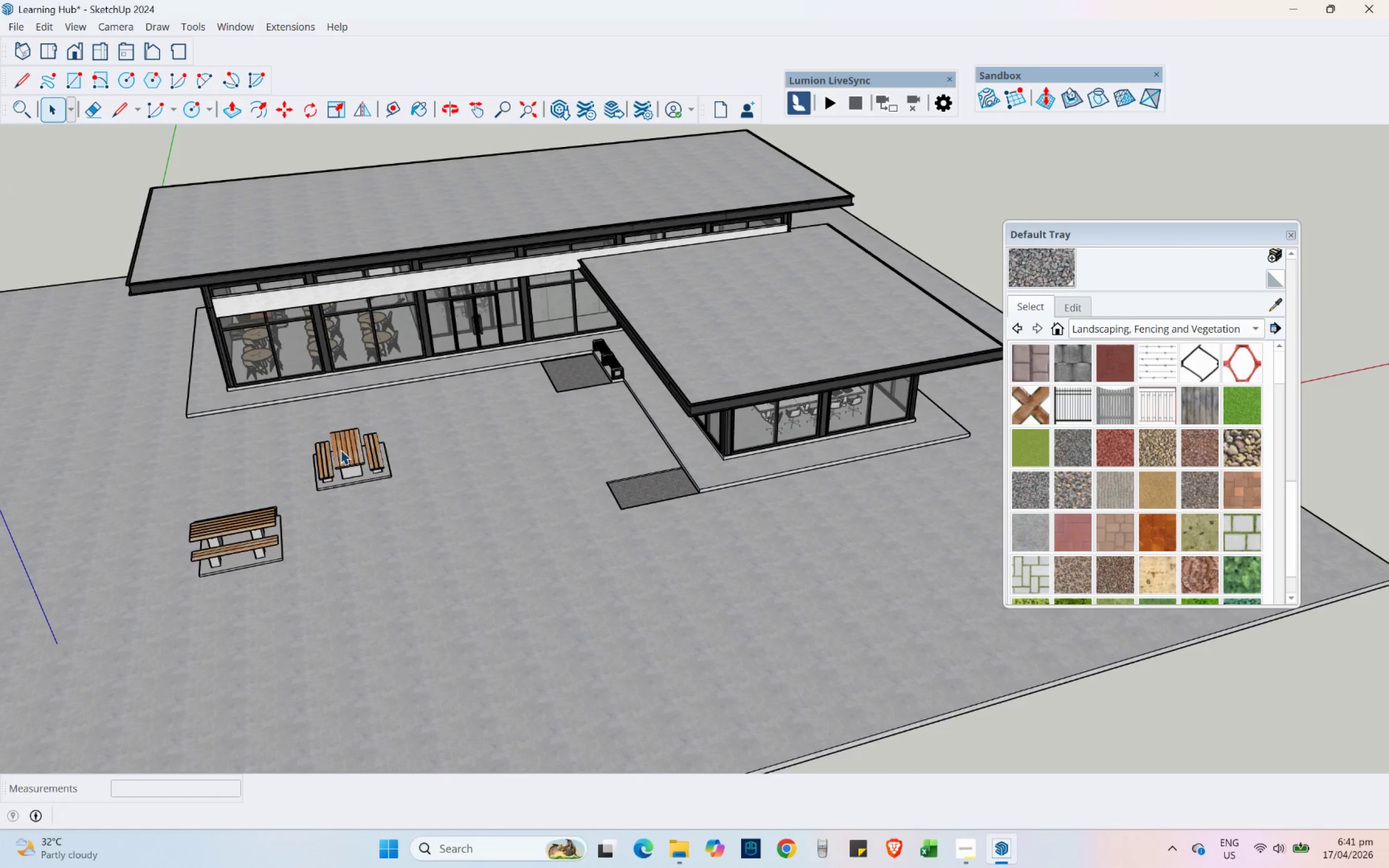 
scroll: coordinate [381, 404], scroll_direction: down, amount: 4.0
 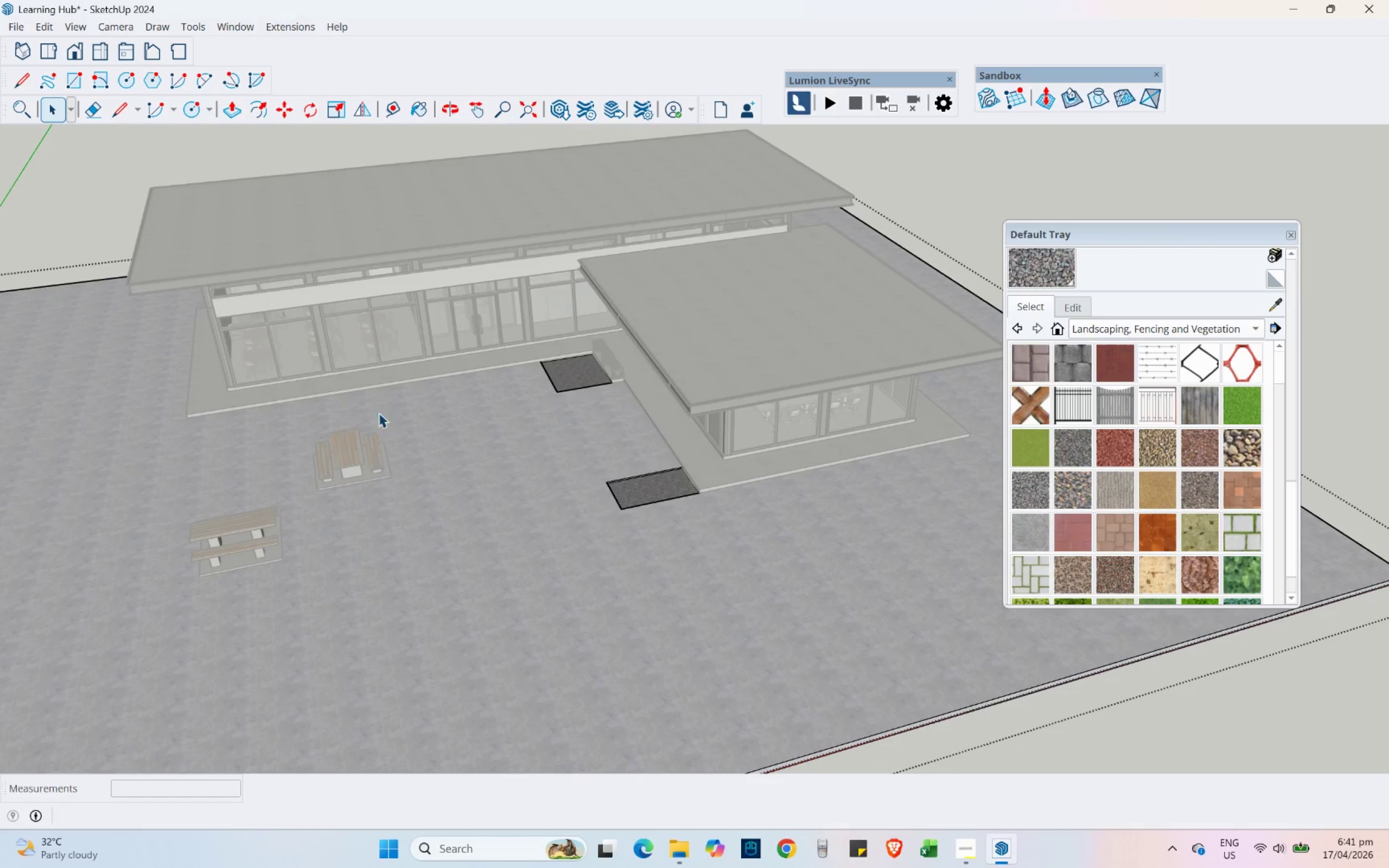 
left_click([347, 449])
 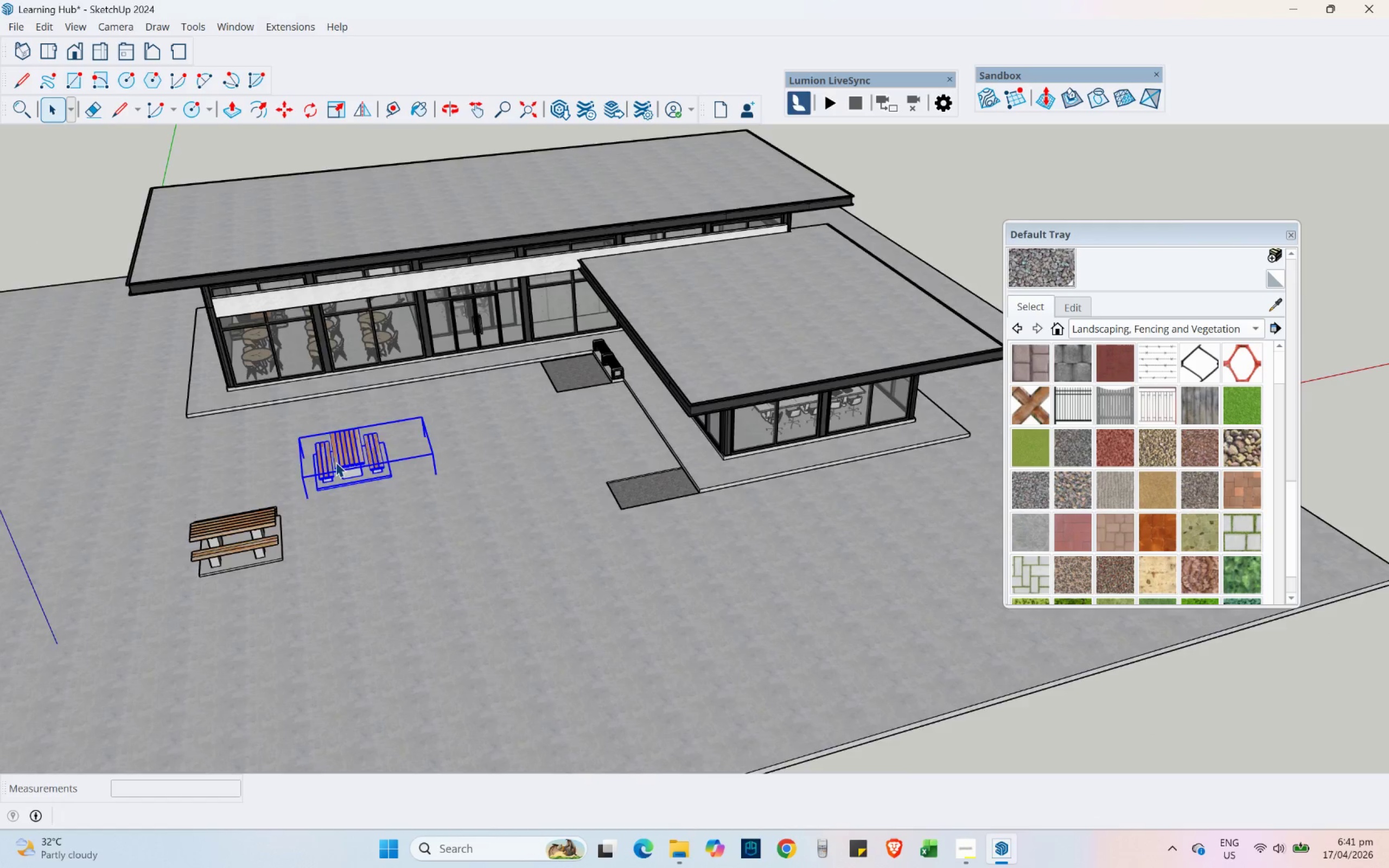 
scroll: coordinate [334, 463], scroll_direction: up, amount: 8.0
 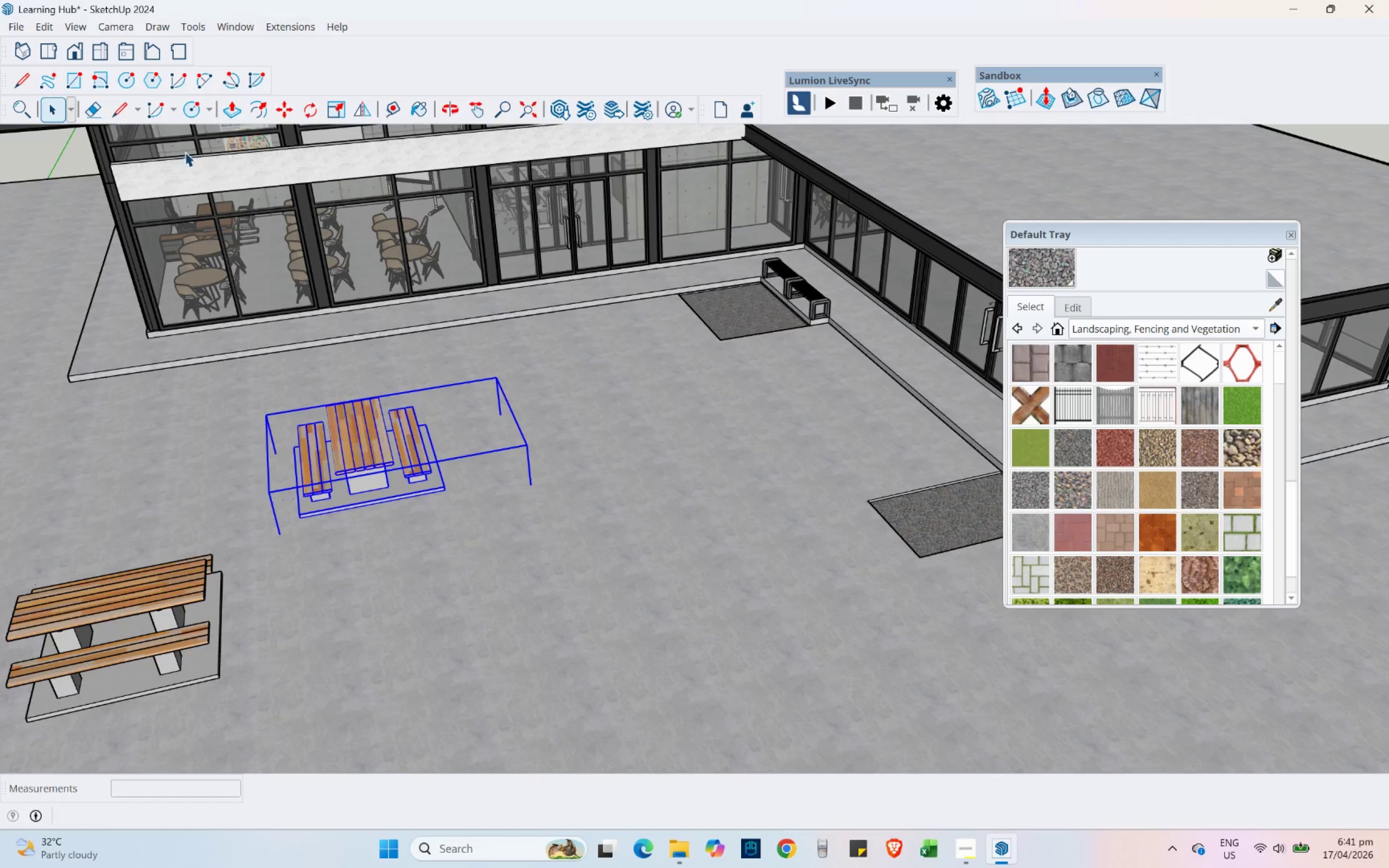 
mouse_move([97, 107])
 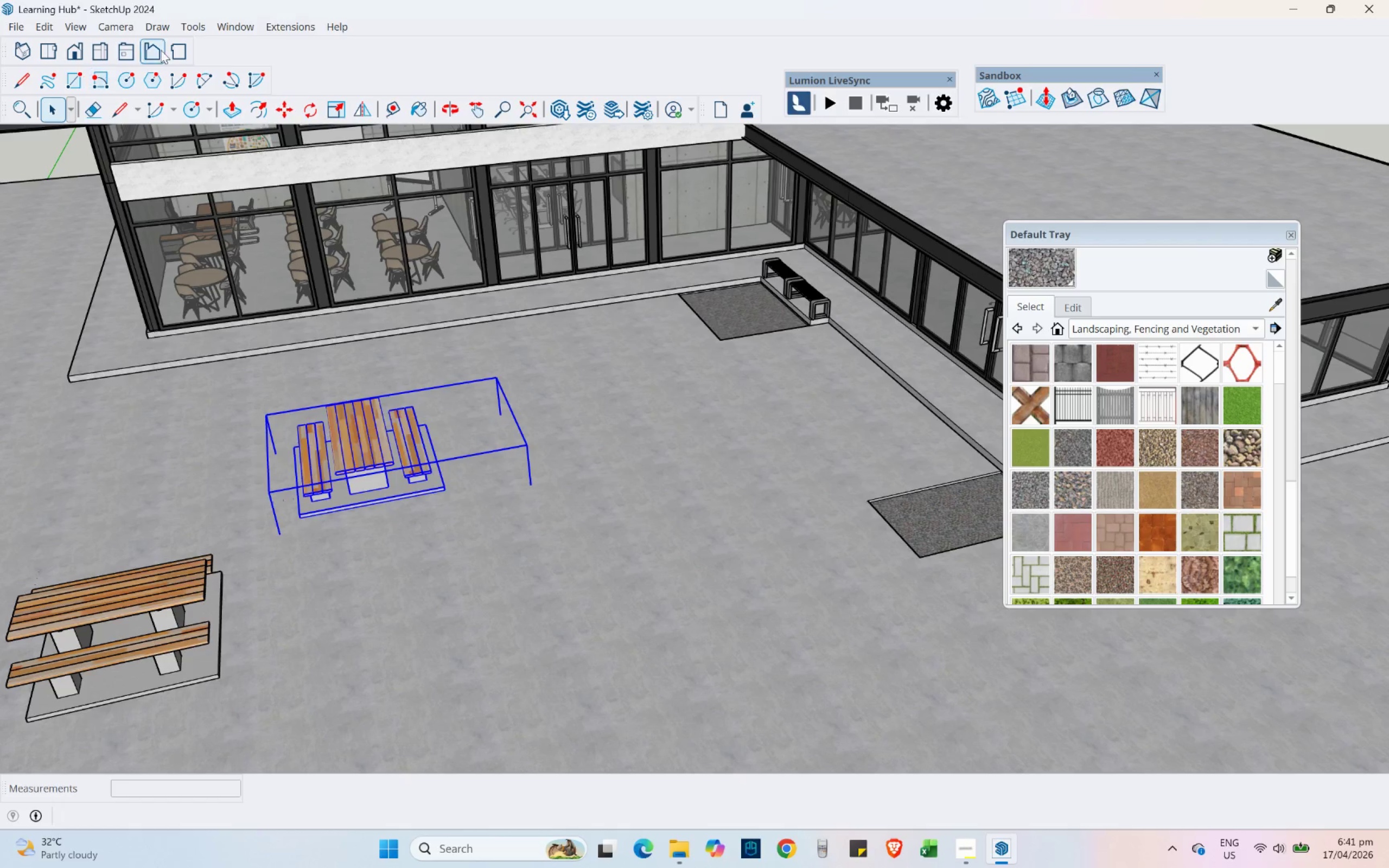 
scroll: coordinate [223, 125], scroll_direction: up, amount: 4.0
 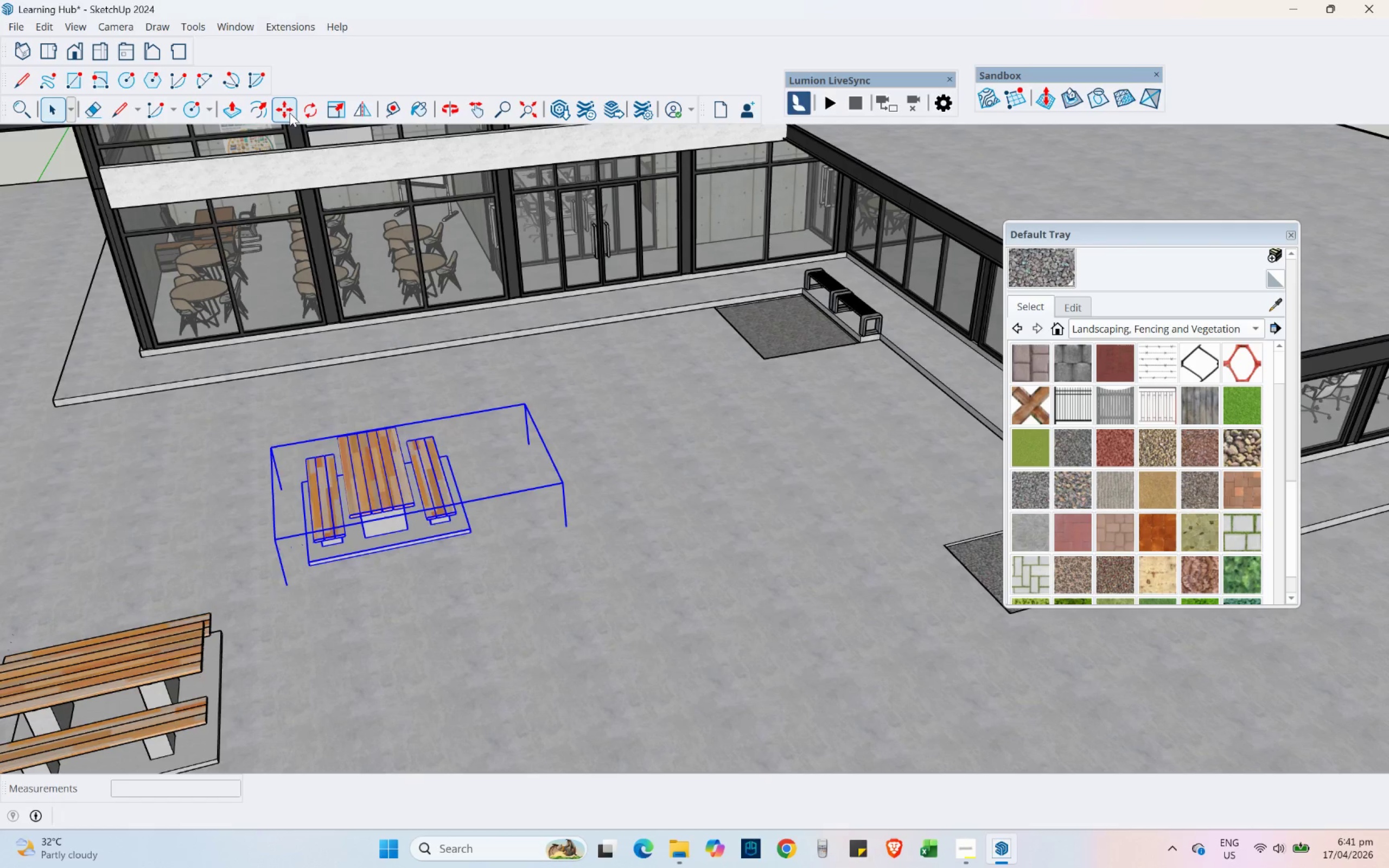 
left_click([285, 109])
 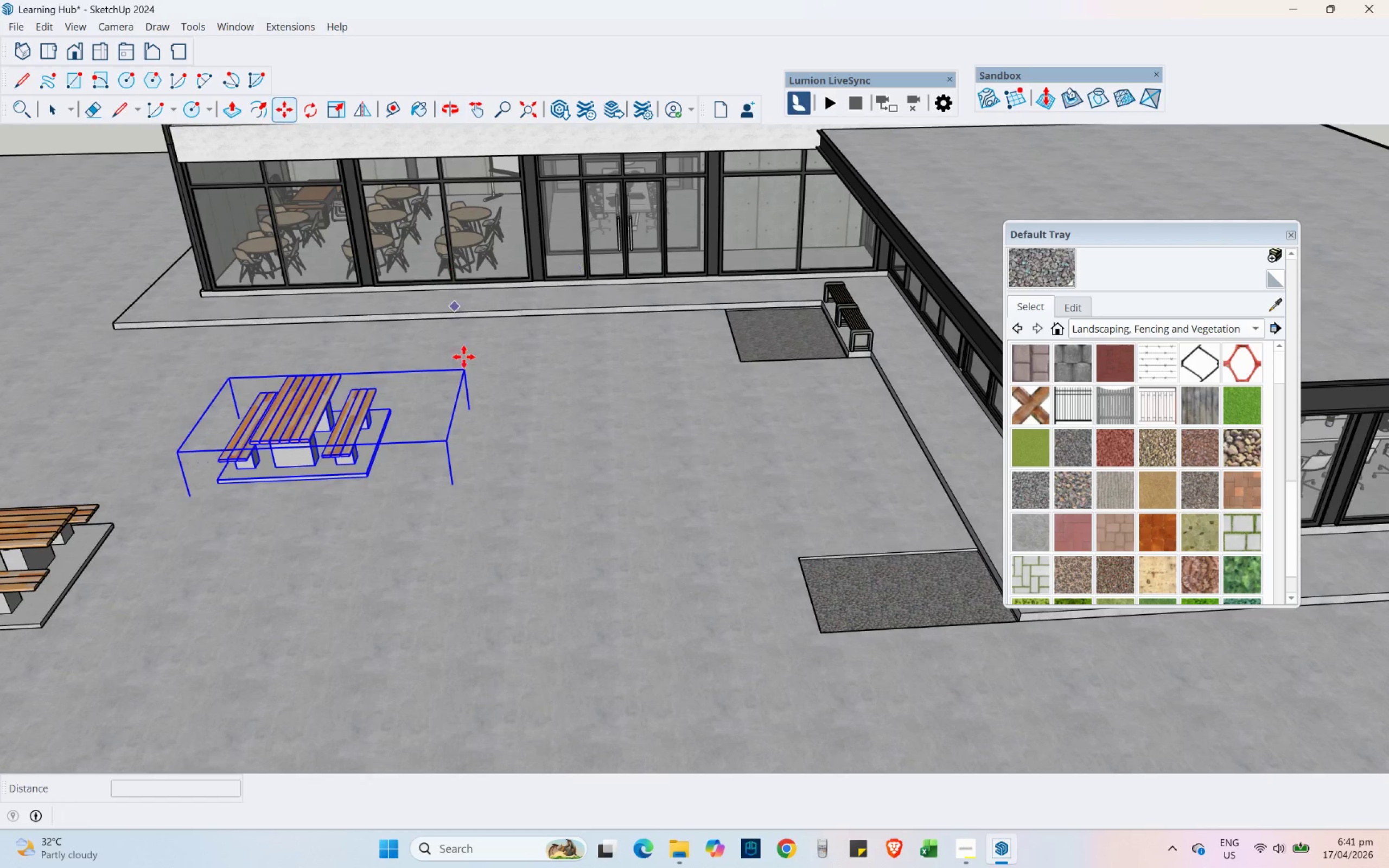 
key(Control+ControlLeft)
 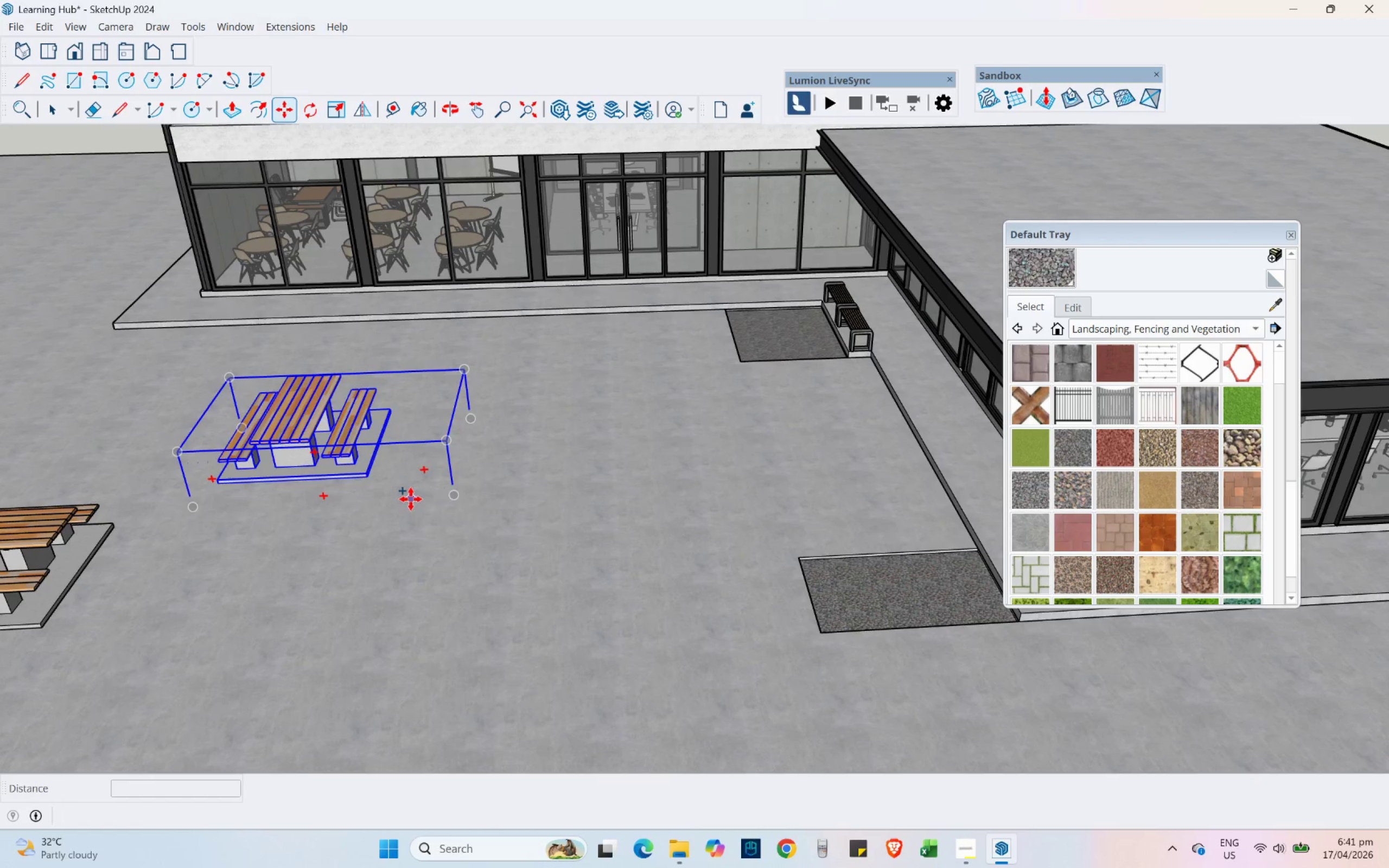 
key(Control+ControlLeft)
 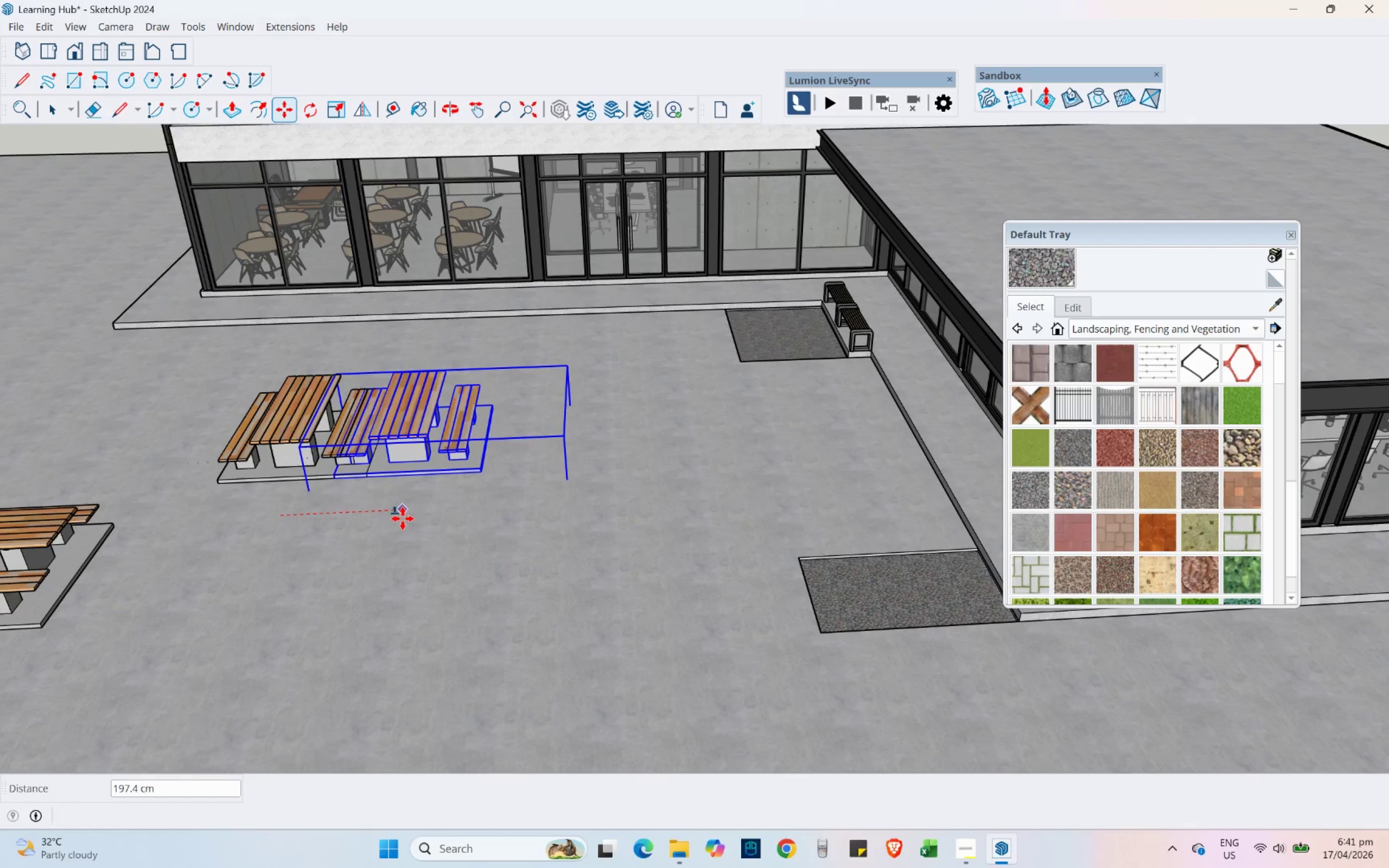 
left_click([403, 519])
 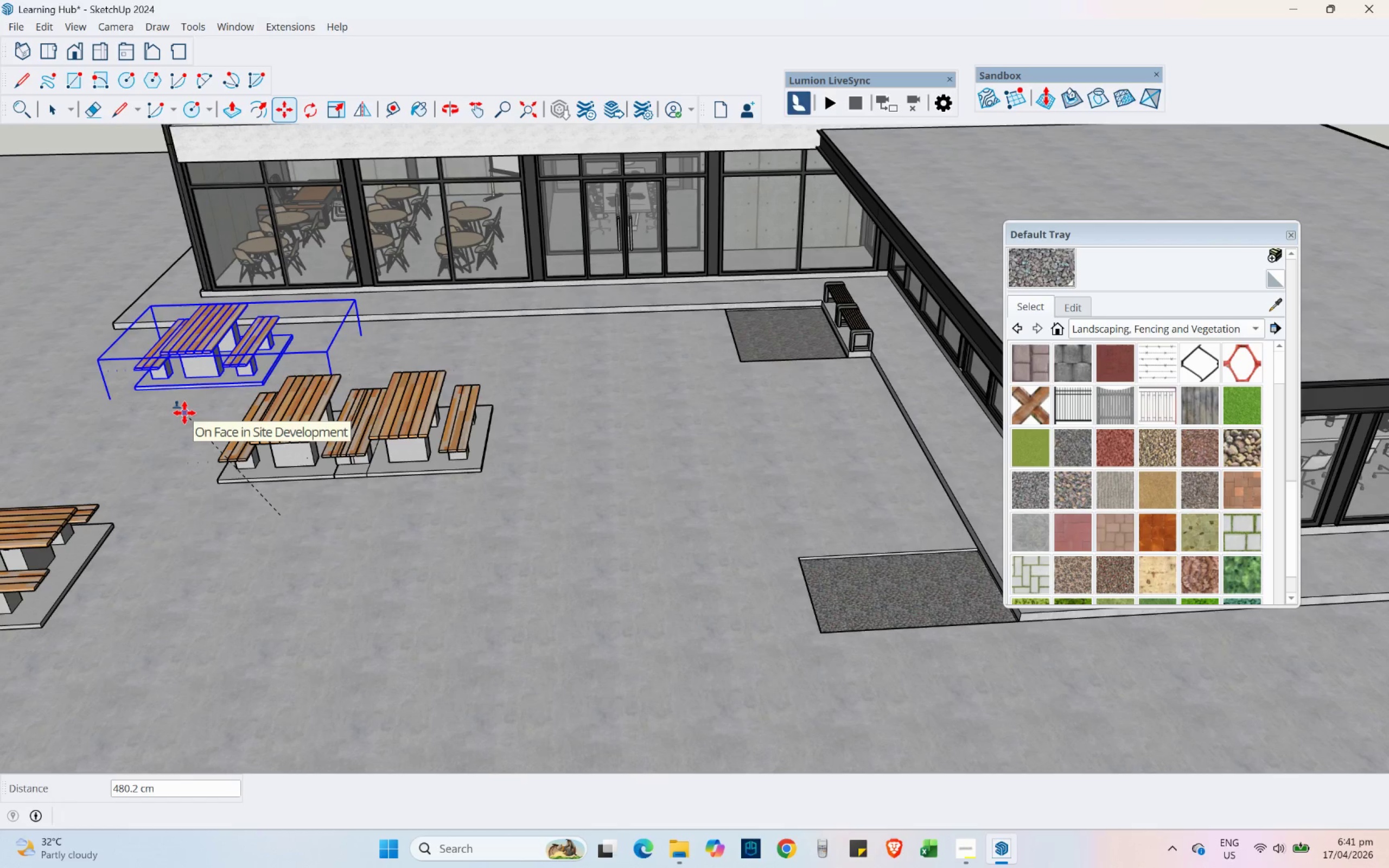 
key(Control+Z)
 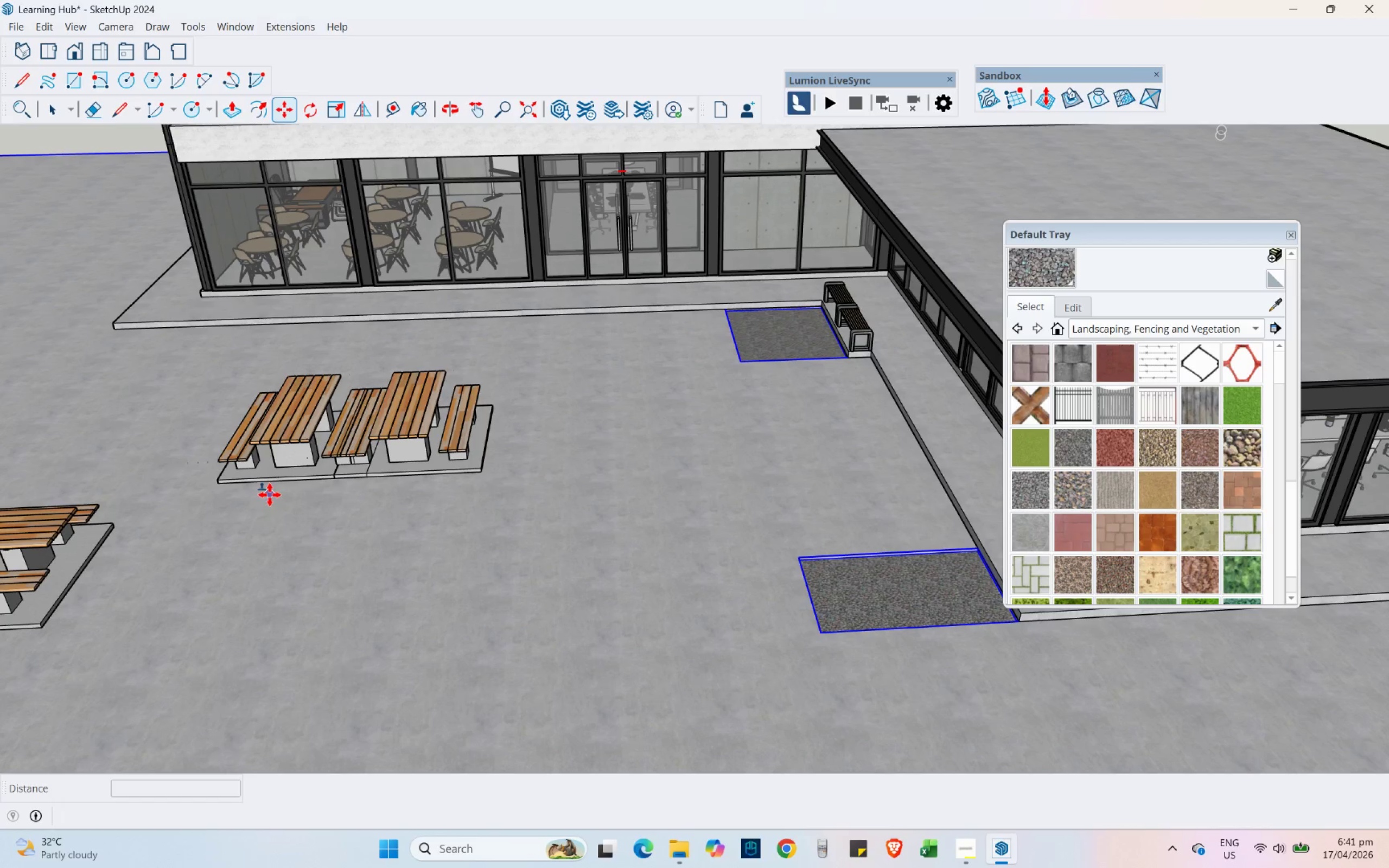 
key(Control+ControlLeft)
 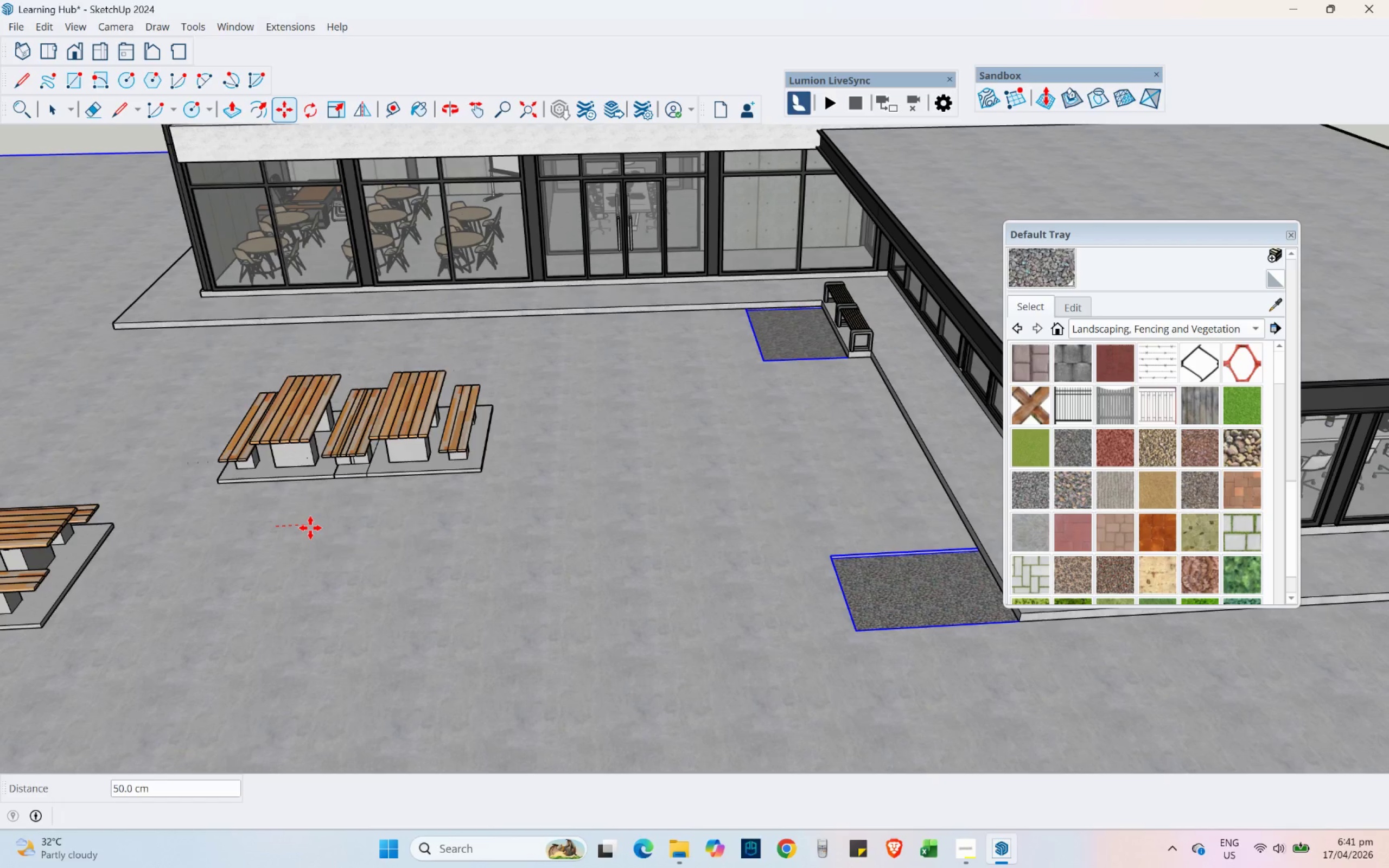 
key(Control+Z)
 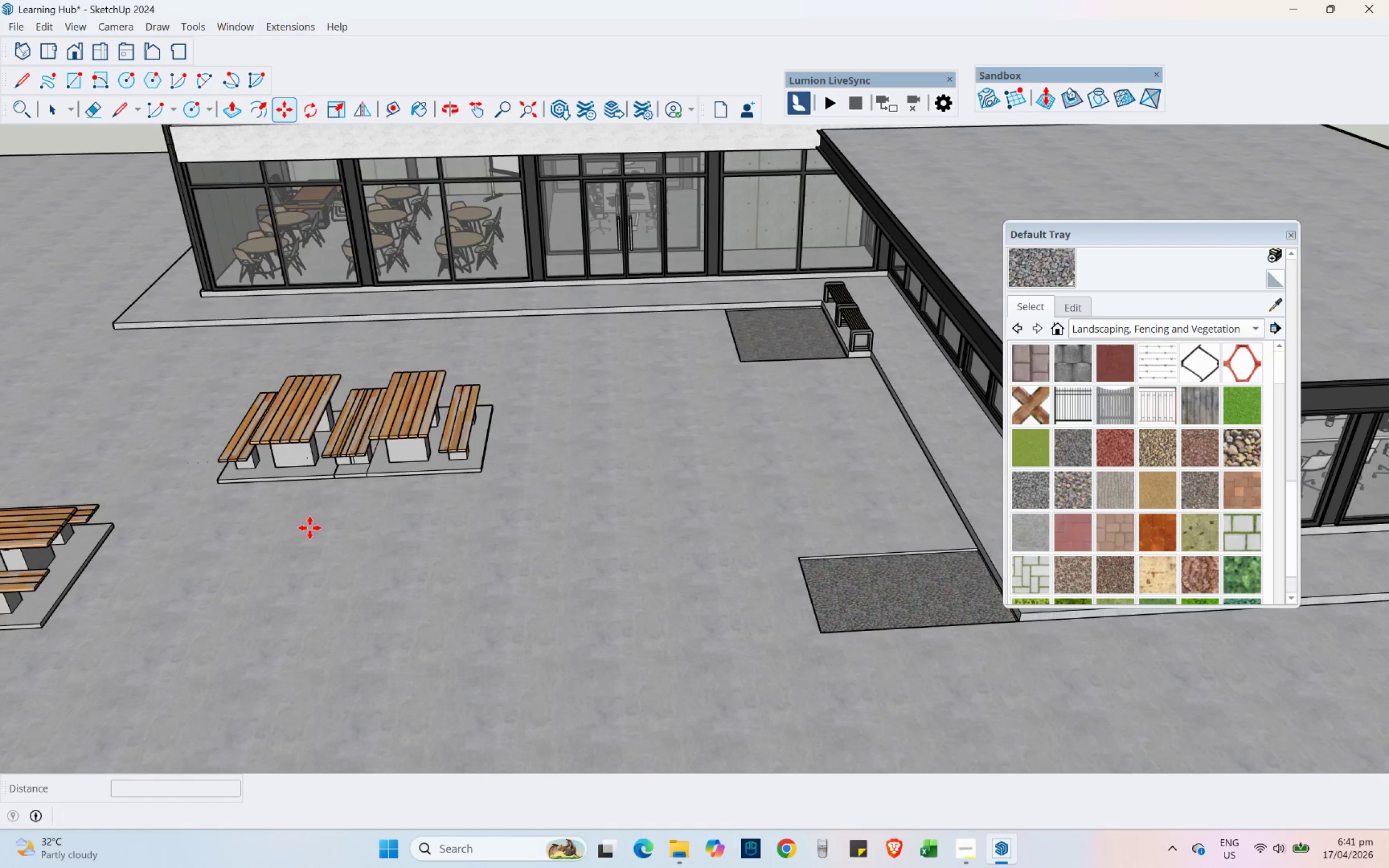 
key(Control+Z)
 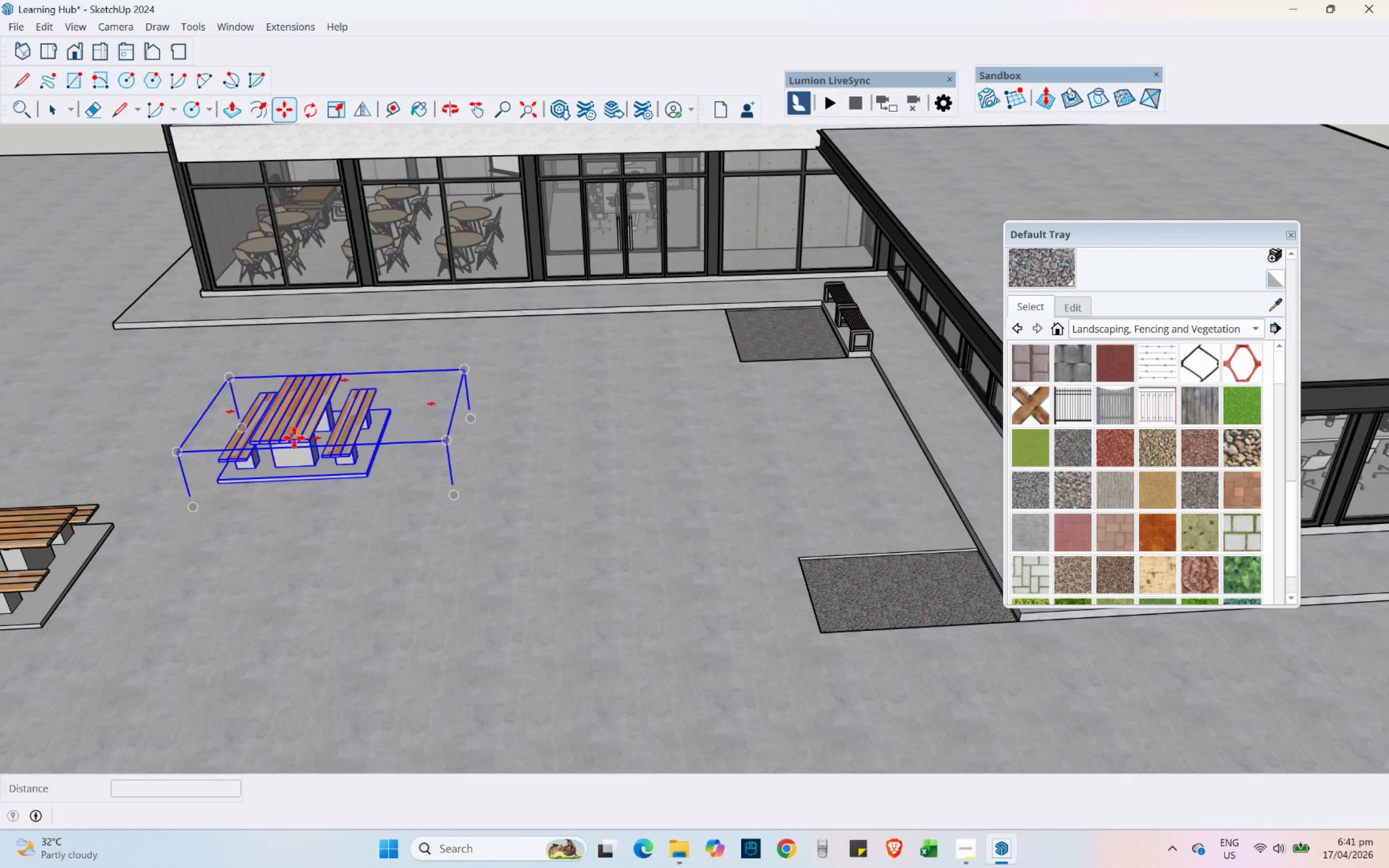 
left_click([294, 429])
 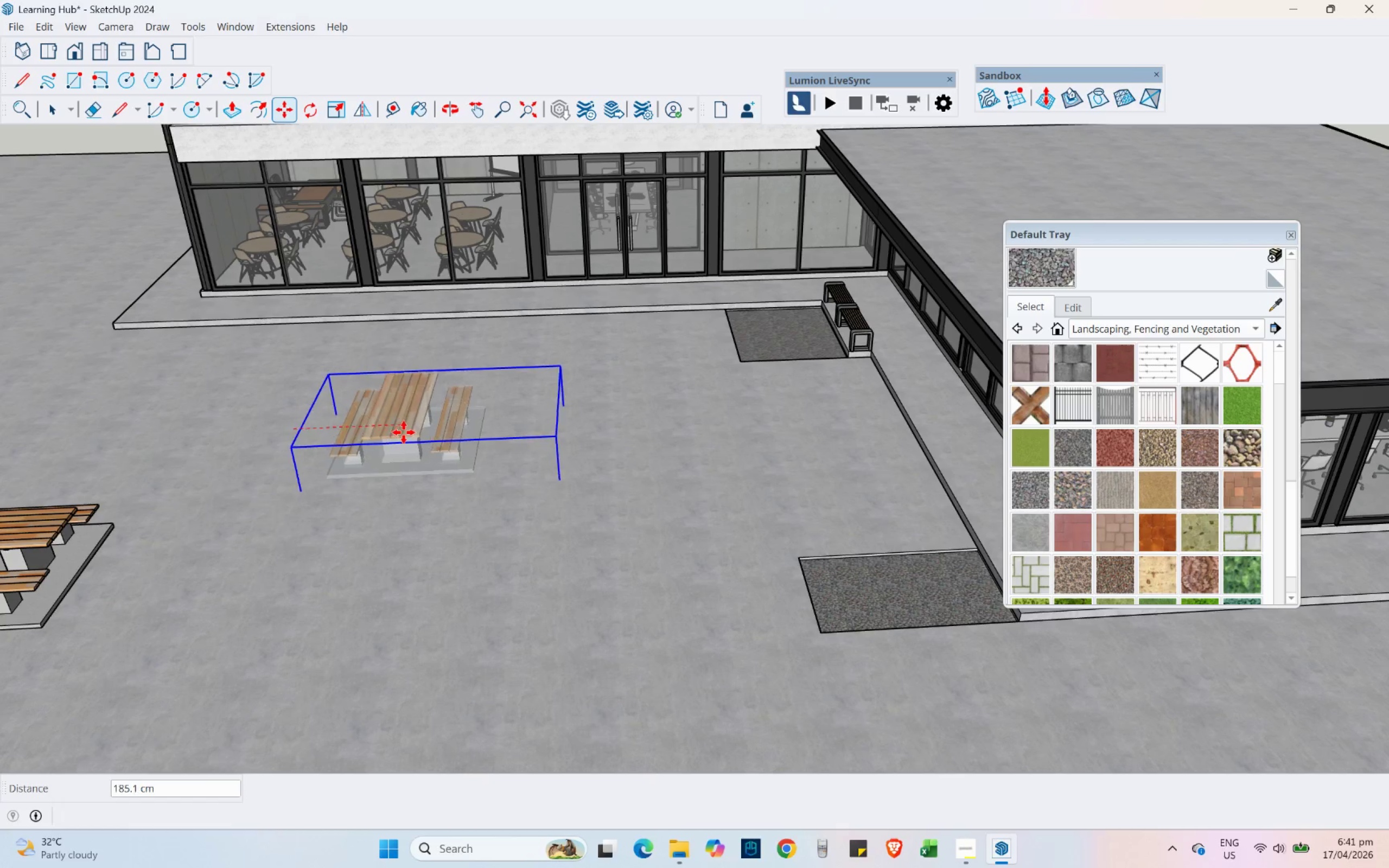 
left_click([409, 433])
 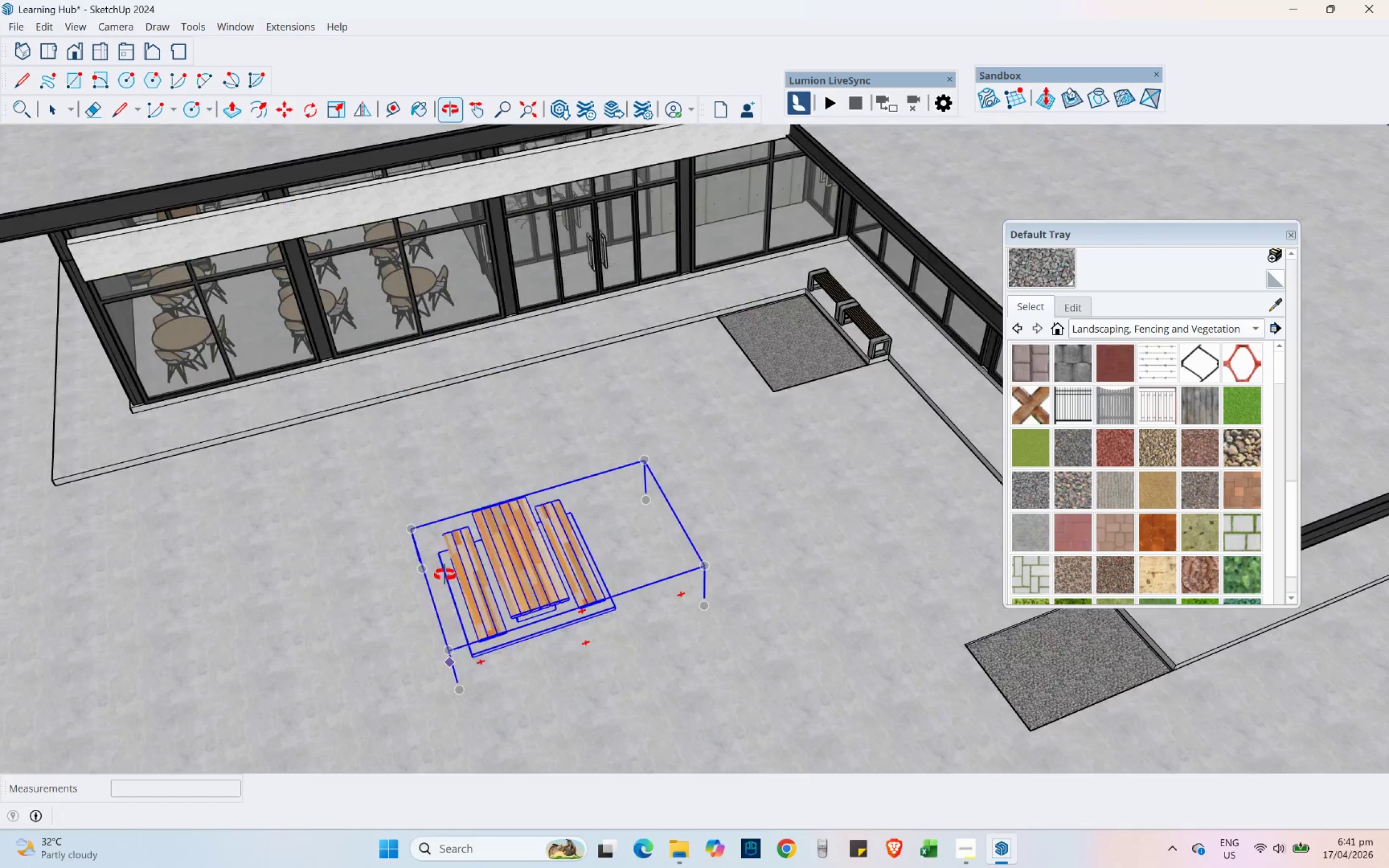 
scroll: coordinate [520, 383], scroll_direction: up, amount: 3.0
 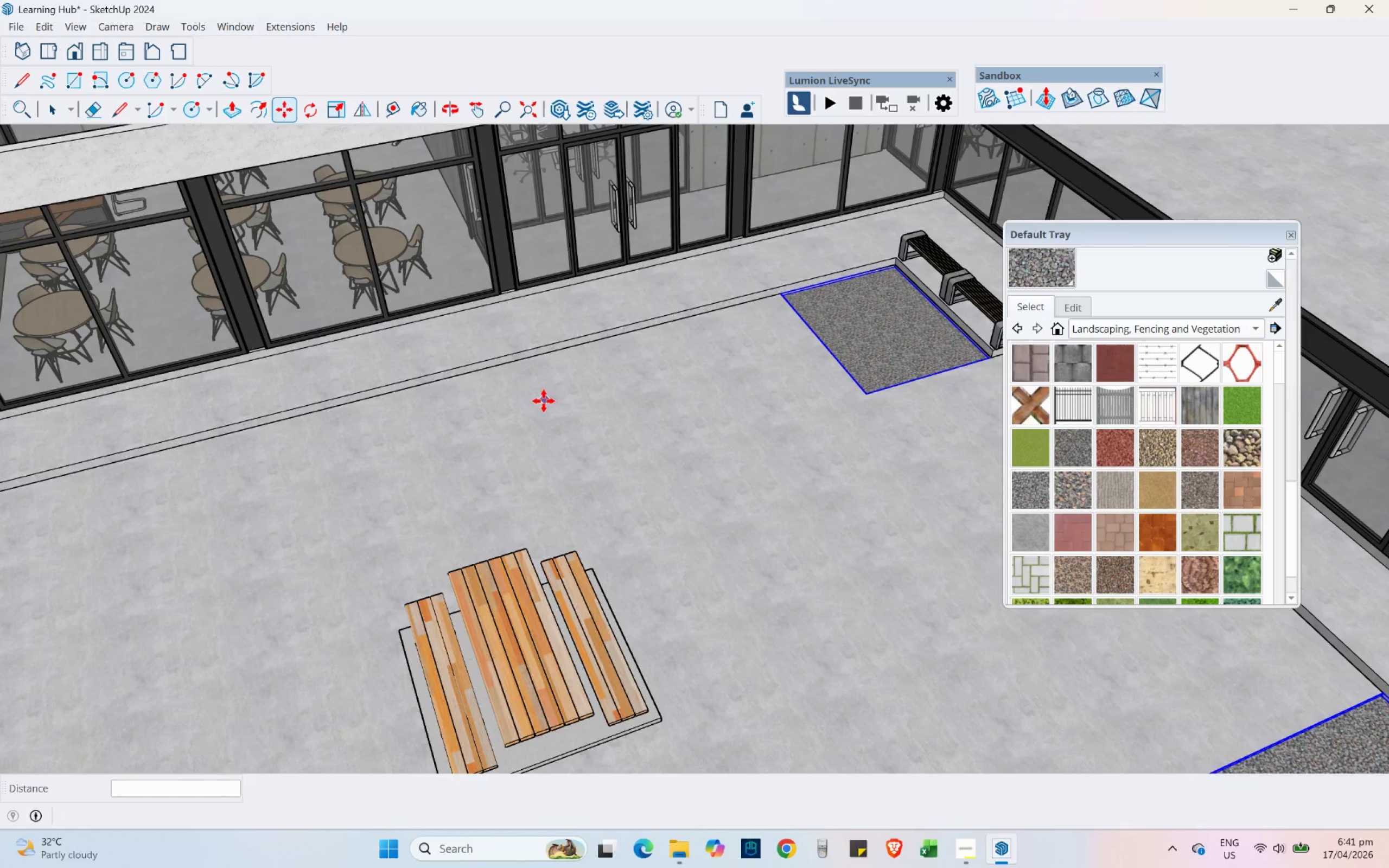 
key(Shift+ShiftLeft)
 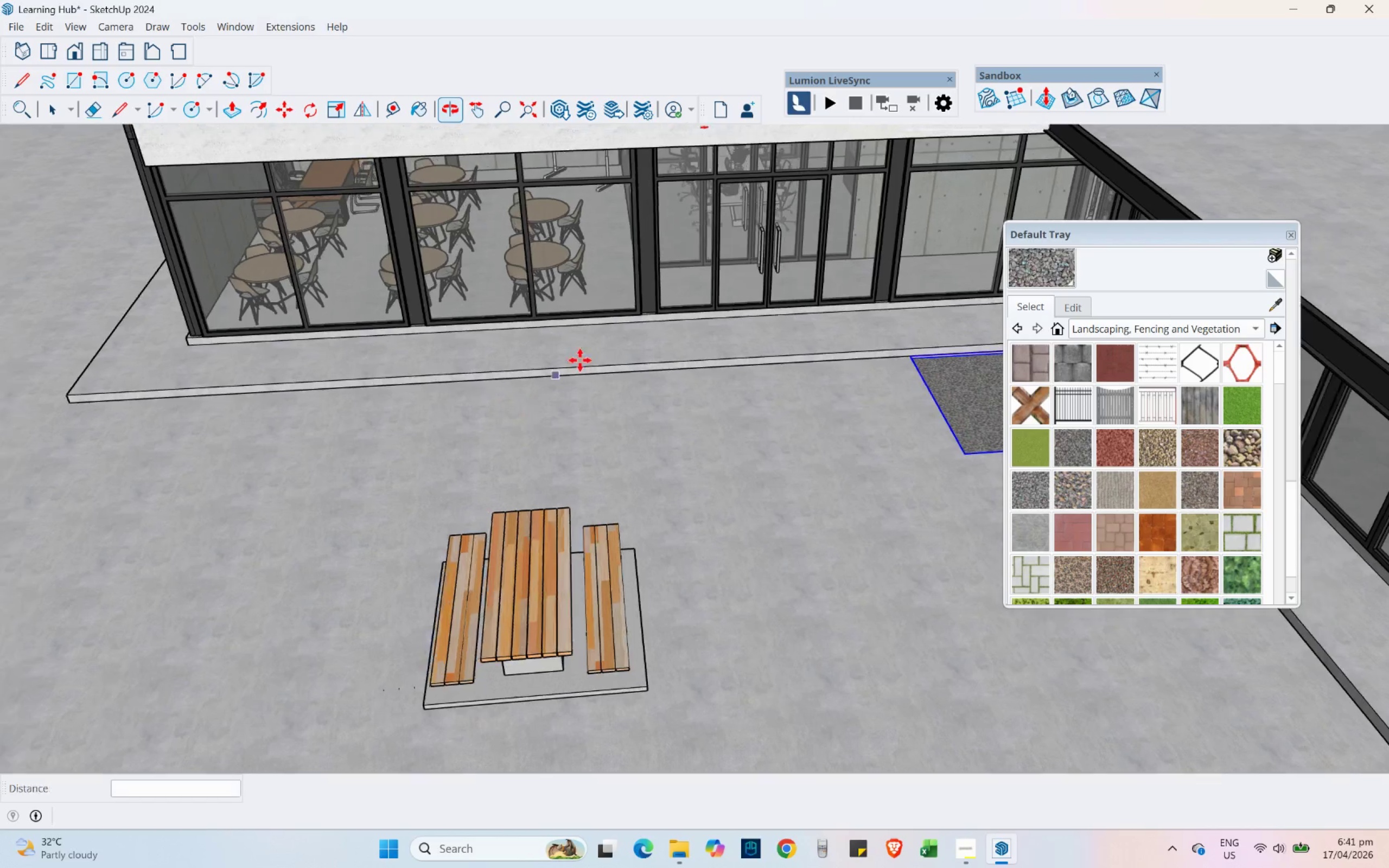 
scroll: coordinate [678, 383], scroll_direction: none, amount: 0.0
 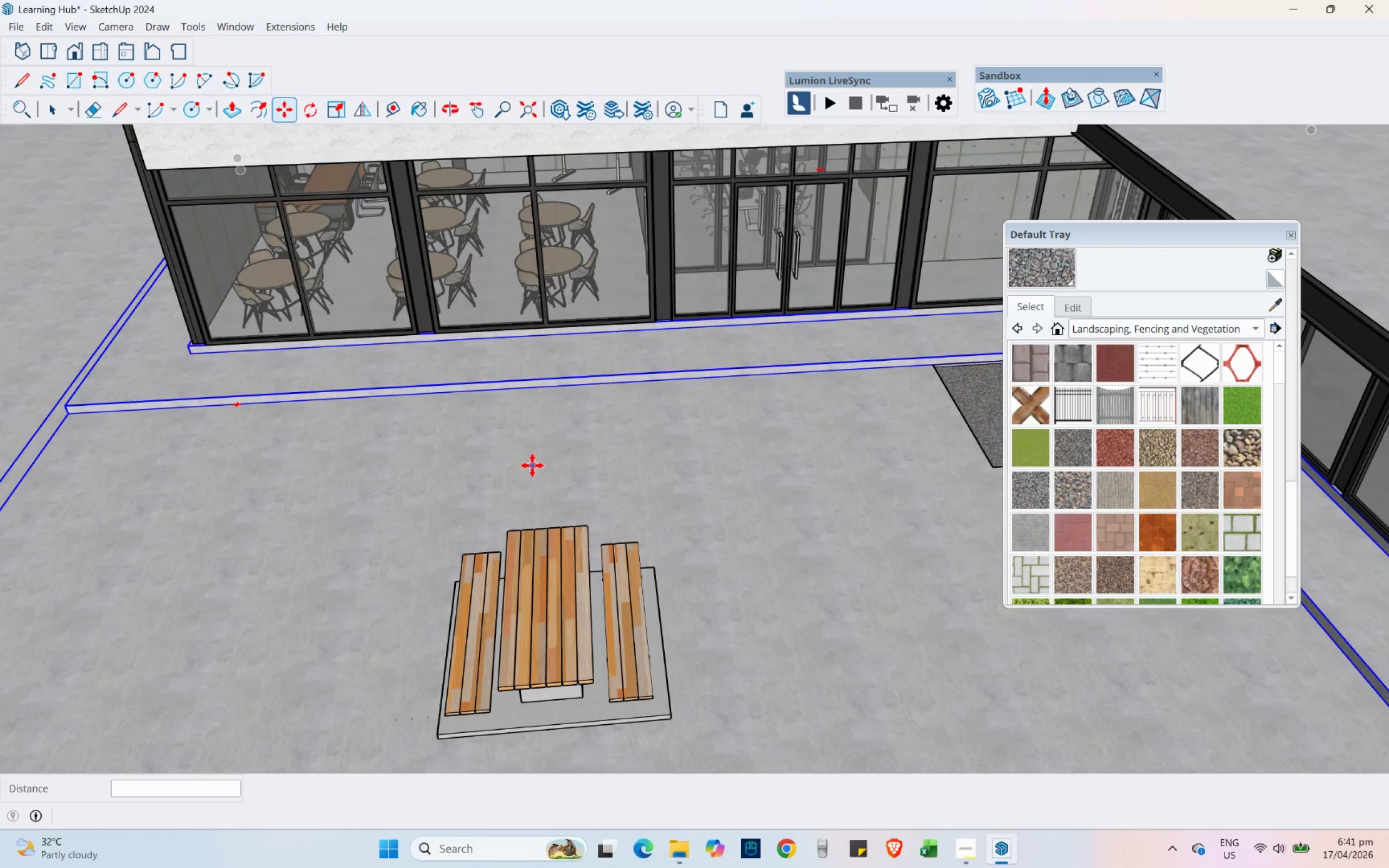 
scroll: coordinate [506, 402], scroll_direction: down, amount: 6.0
 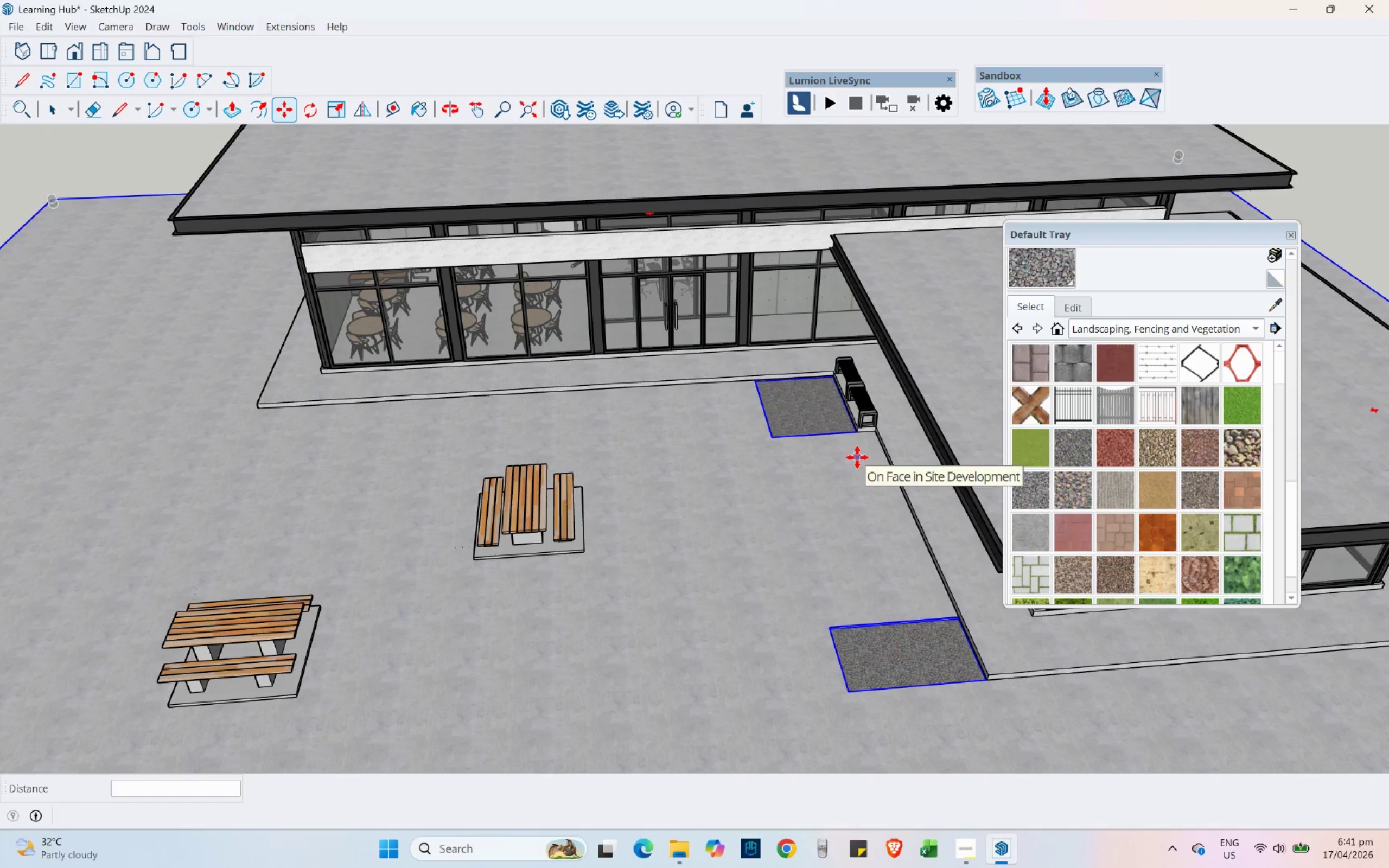 
mouse_move([829, 452])
 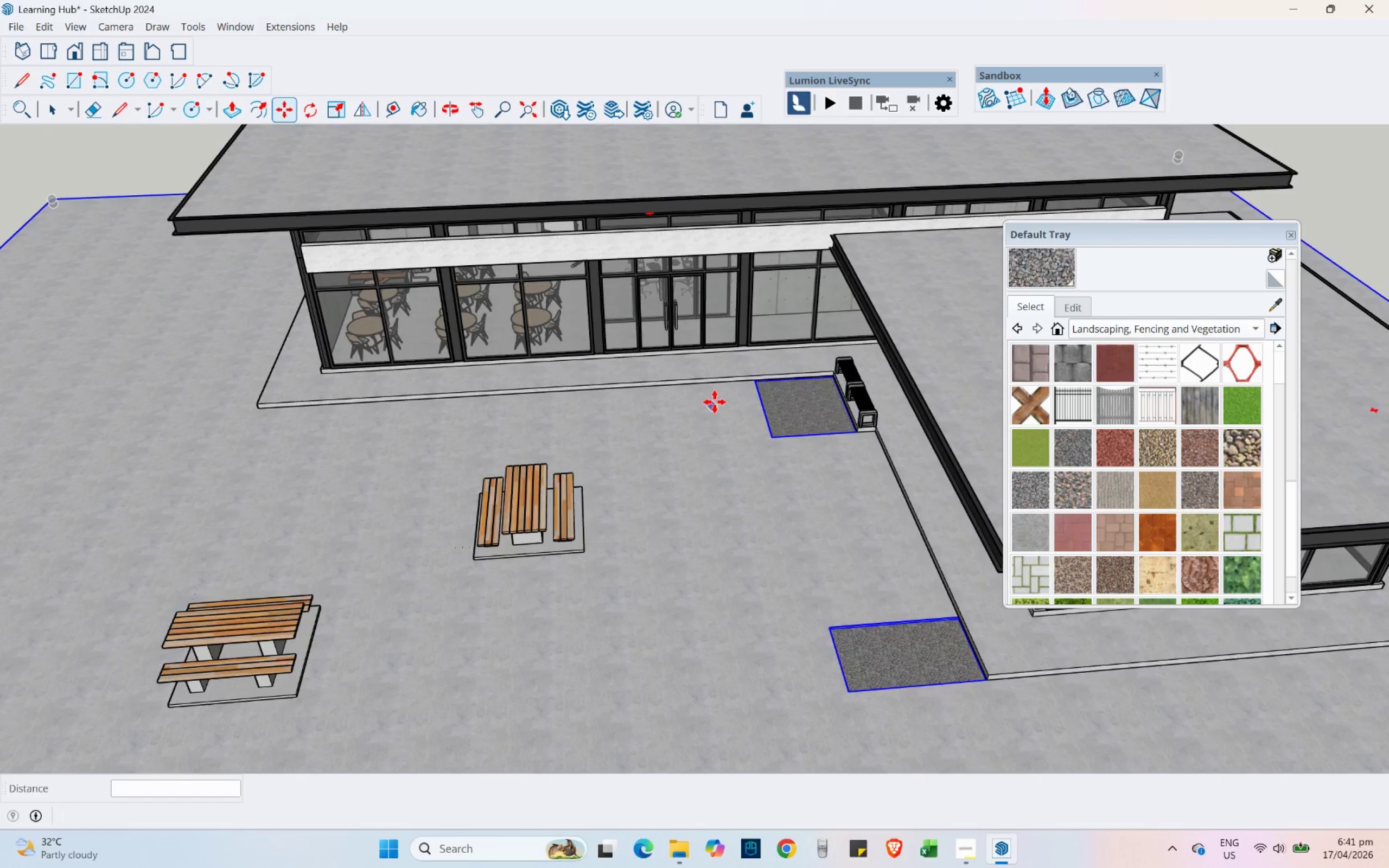 
scroll: coordinate [570, 531], scroll_direction: down, amount: 4.0
 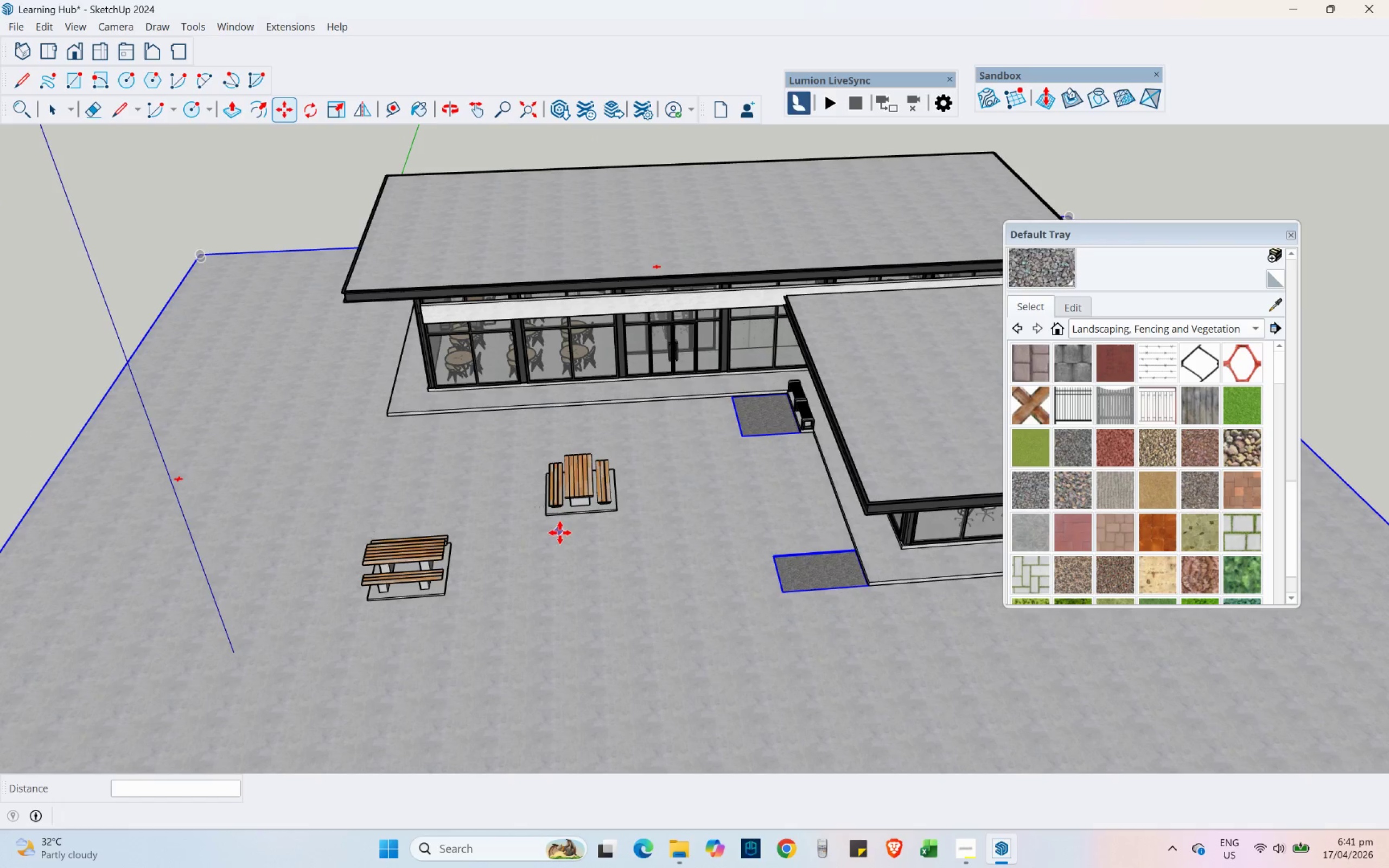 
hold_key(key=ShiftLeft, duration=0.47)
scroll: coordinate [817, 660], scroll_direction: down, amount: 1.0
 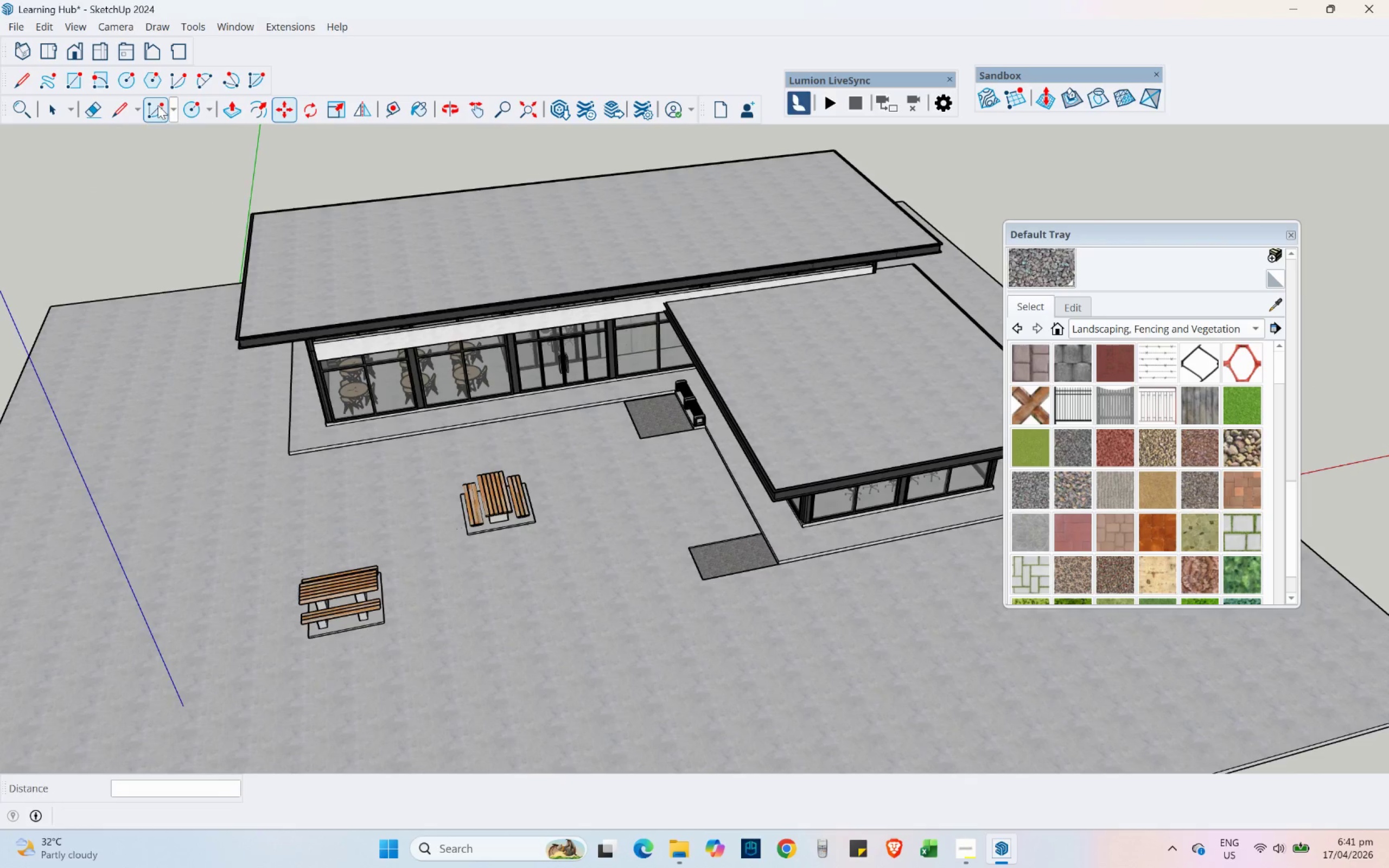 
left_click([43, 103])
 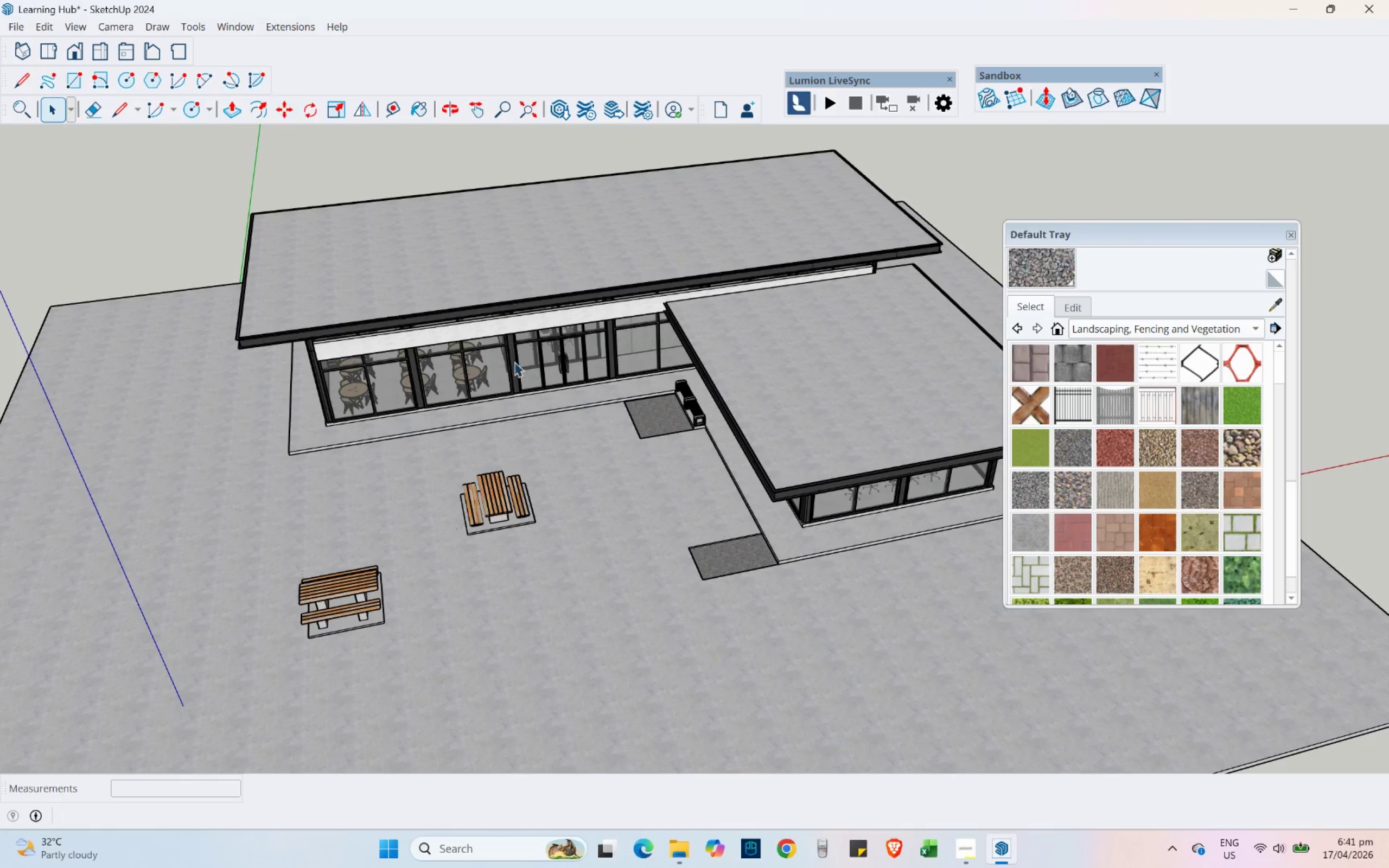 
scroll: coordinate [750, 571], scroll_direction: up, amount: 11.0
 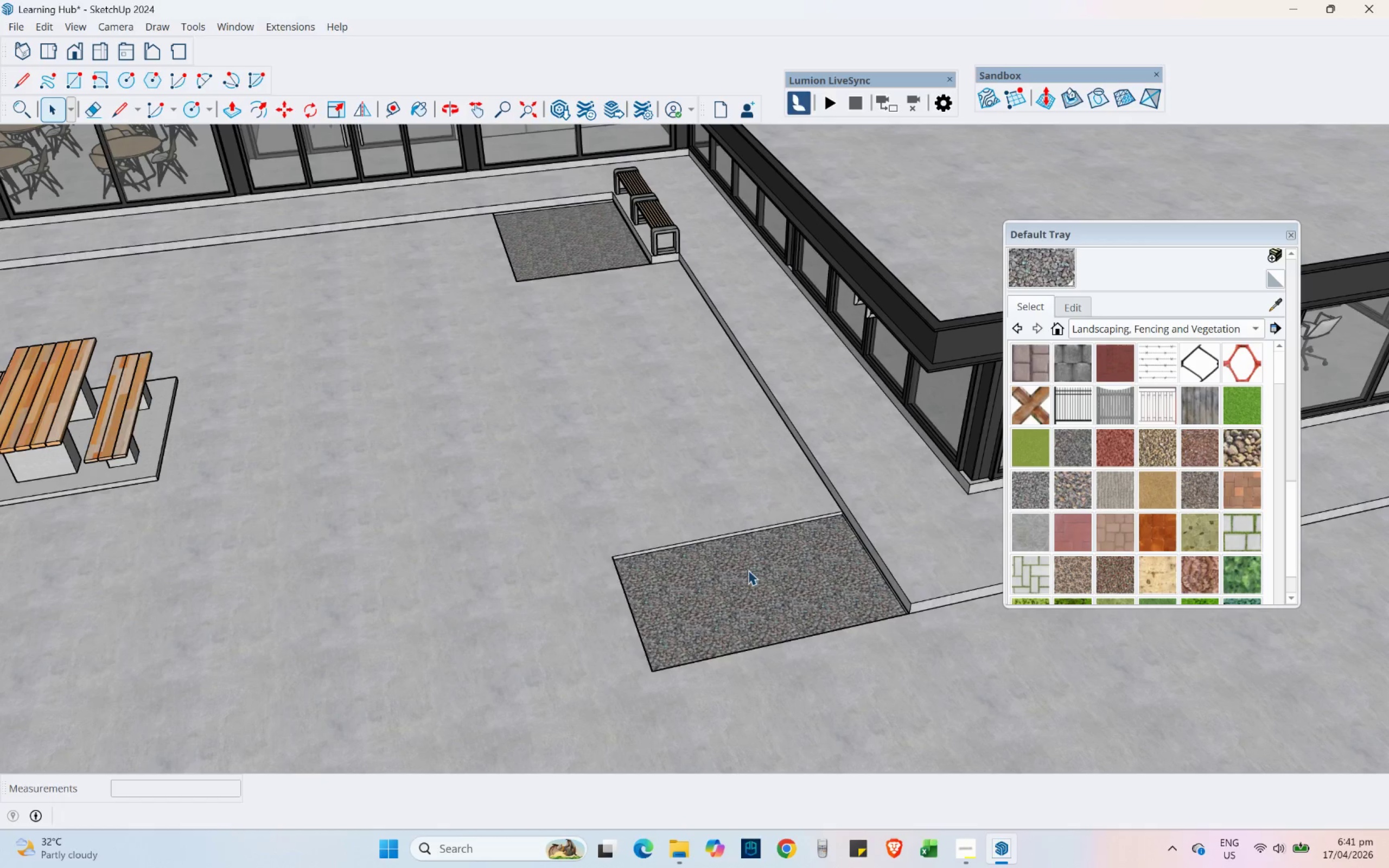 
scroll: coordinate [487, 537], scroll_direction: down, amount: 3.0
 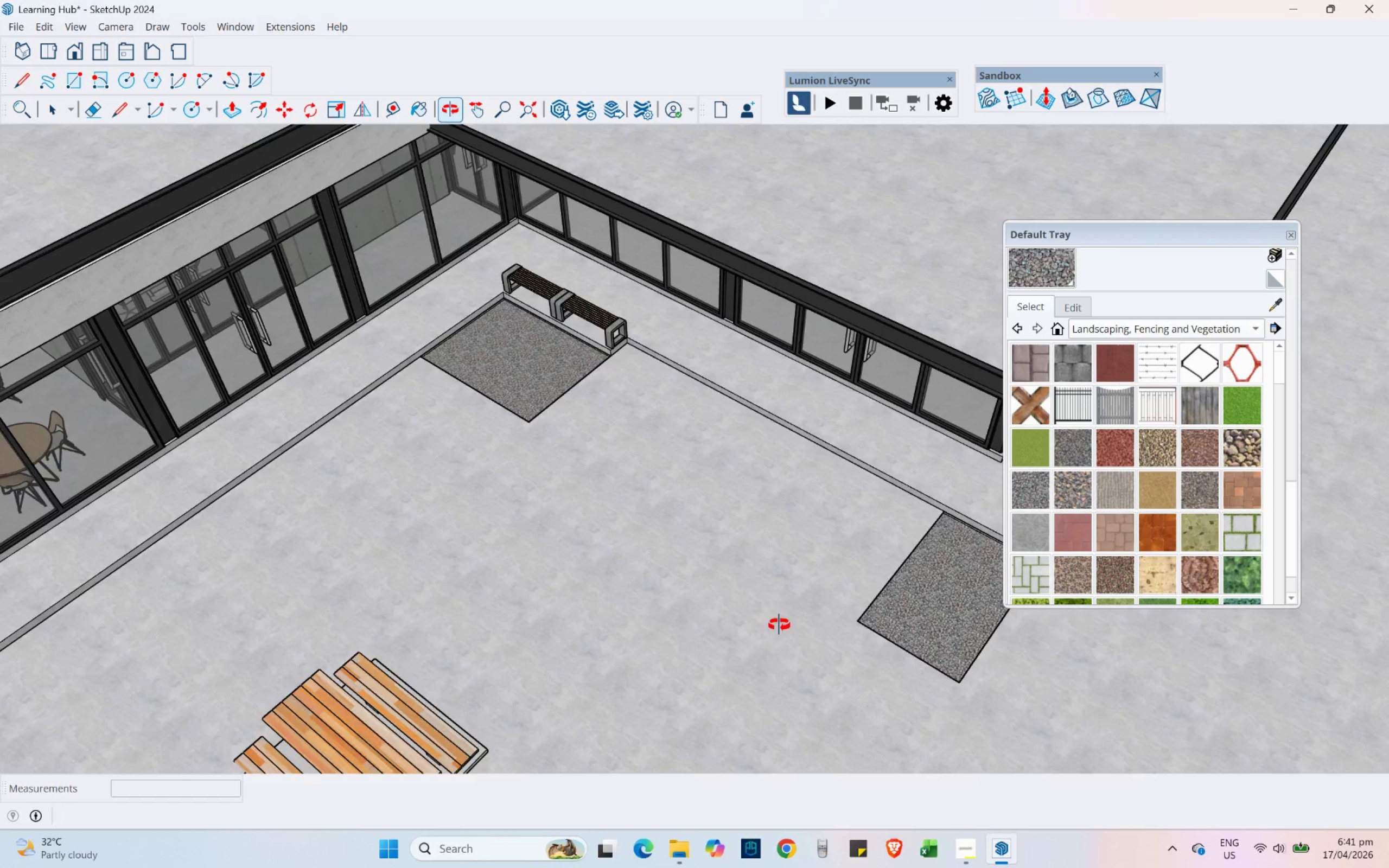 
hold_key(key=ShiftLeft, duration=0.47)
 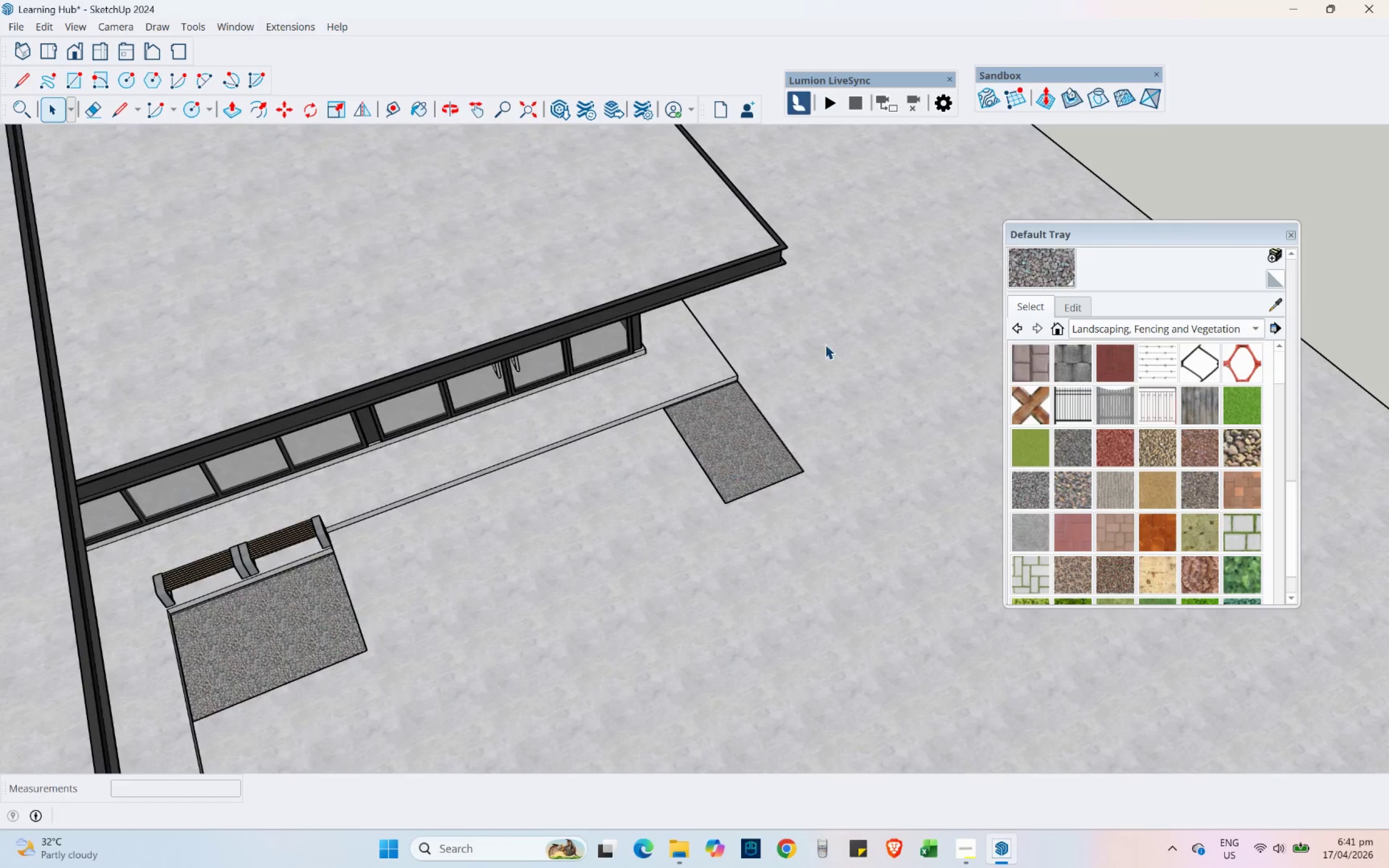 
scroll: coordinate [844, 324], scroll_direction: up, amount: 5.0
 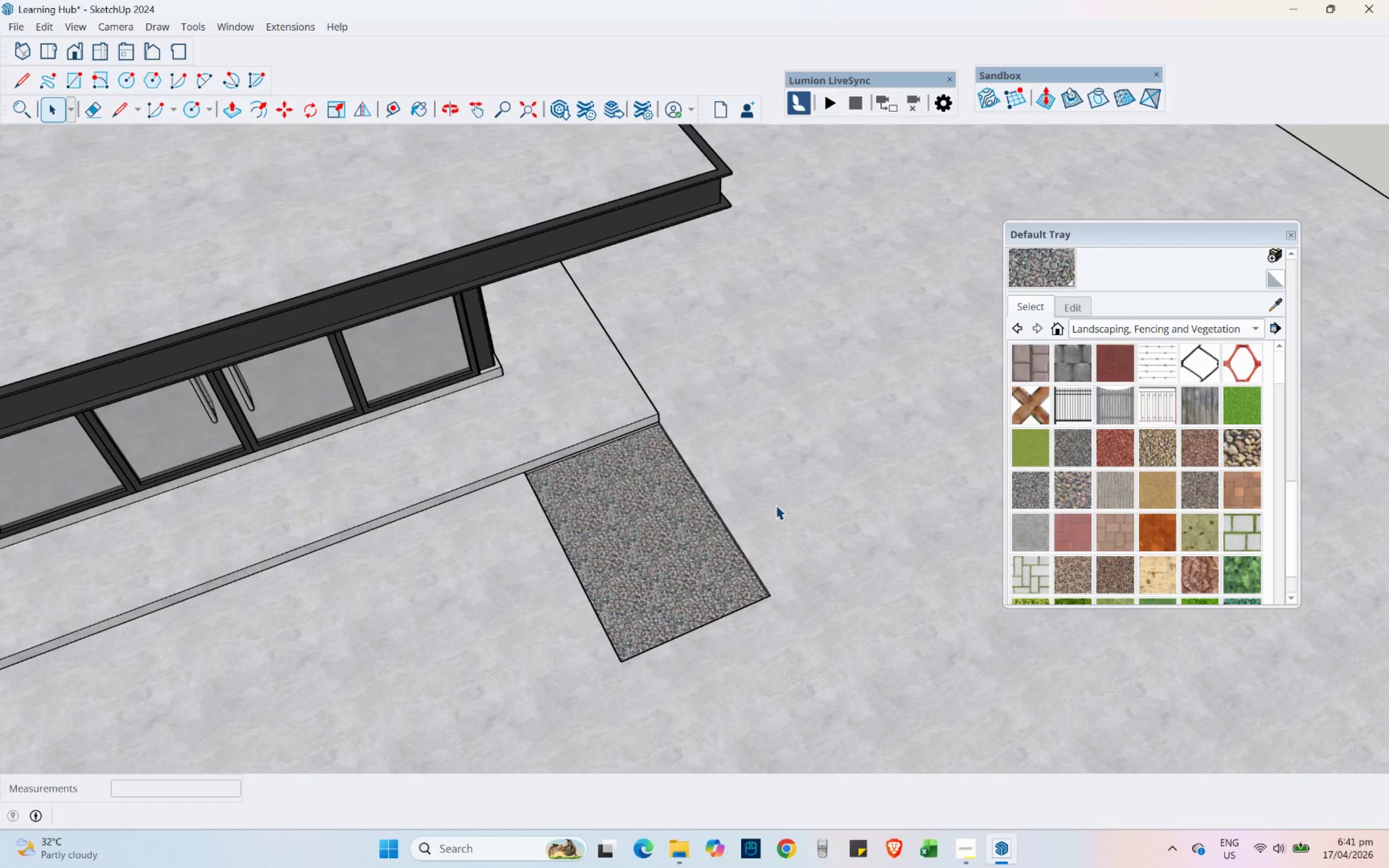 
double_click([776, 505])
 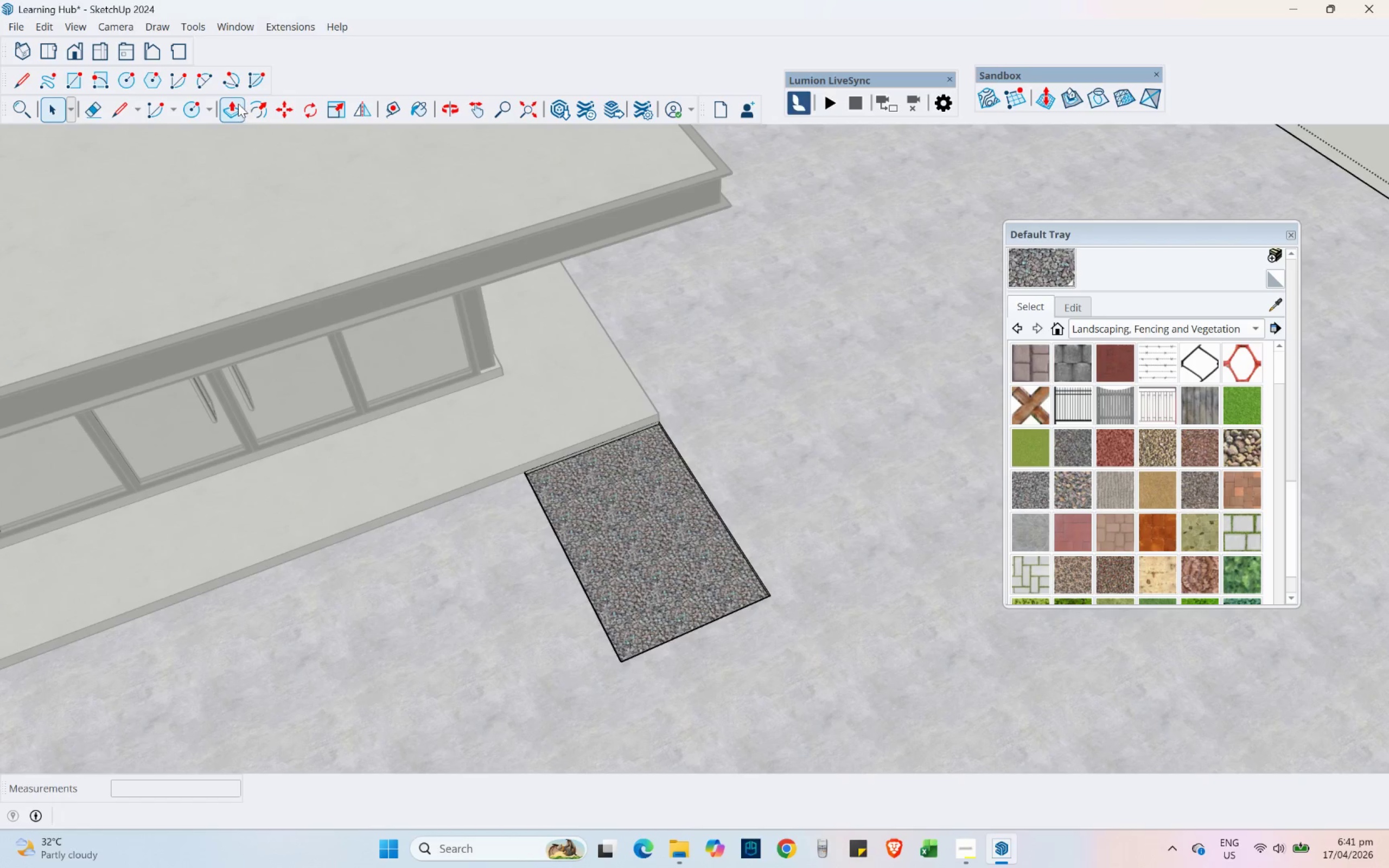 
scroll: coordinate [746, 545], scroll_direction: up, amount: 7.0
 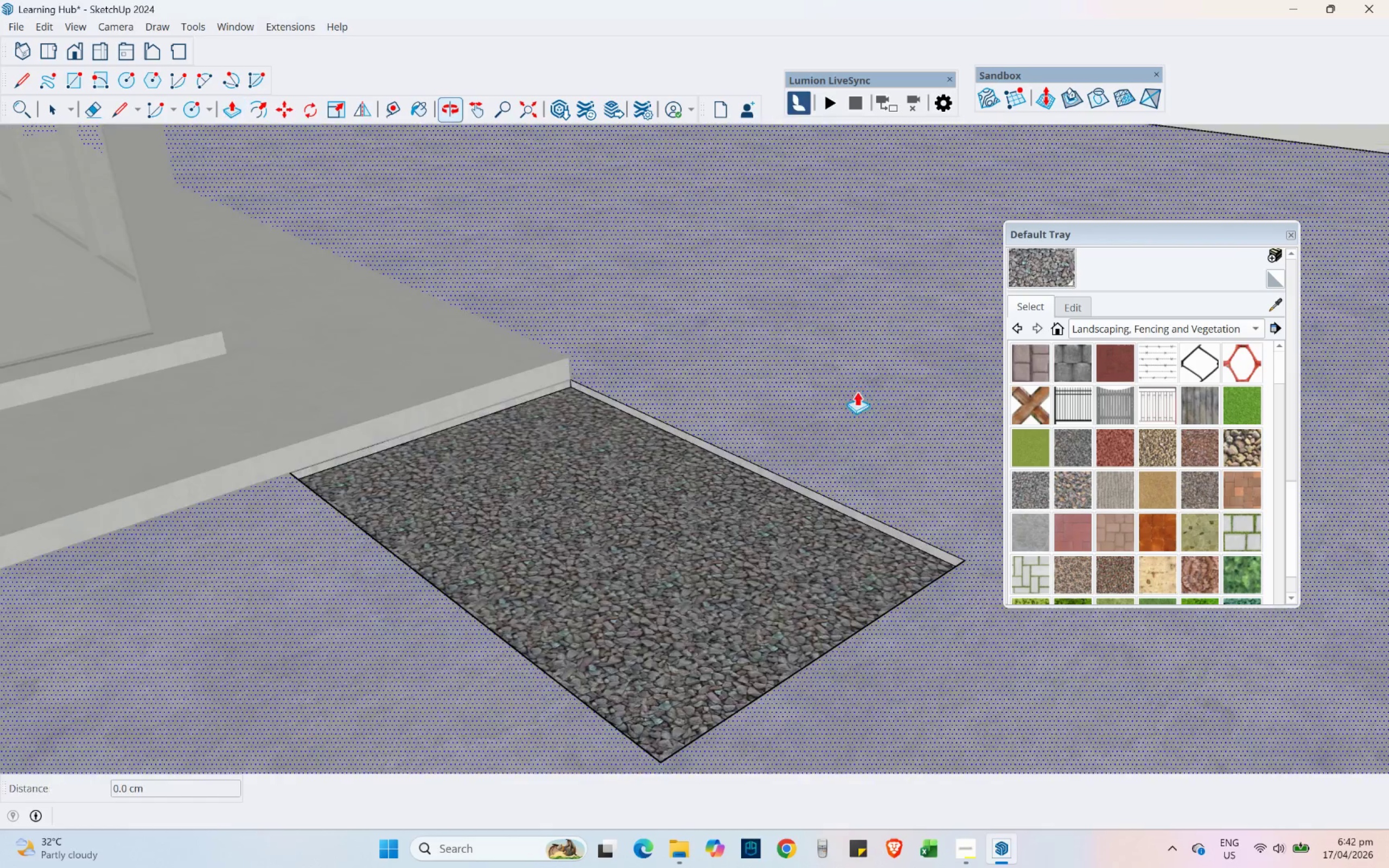 
left_click([816, 499])
 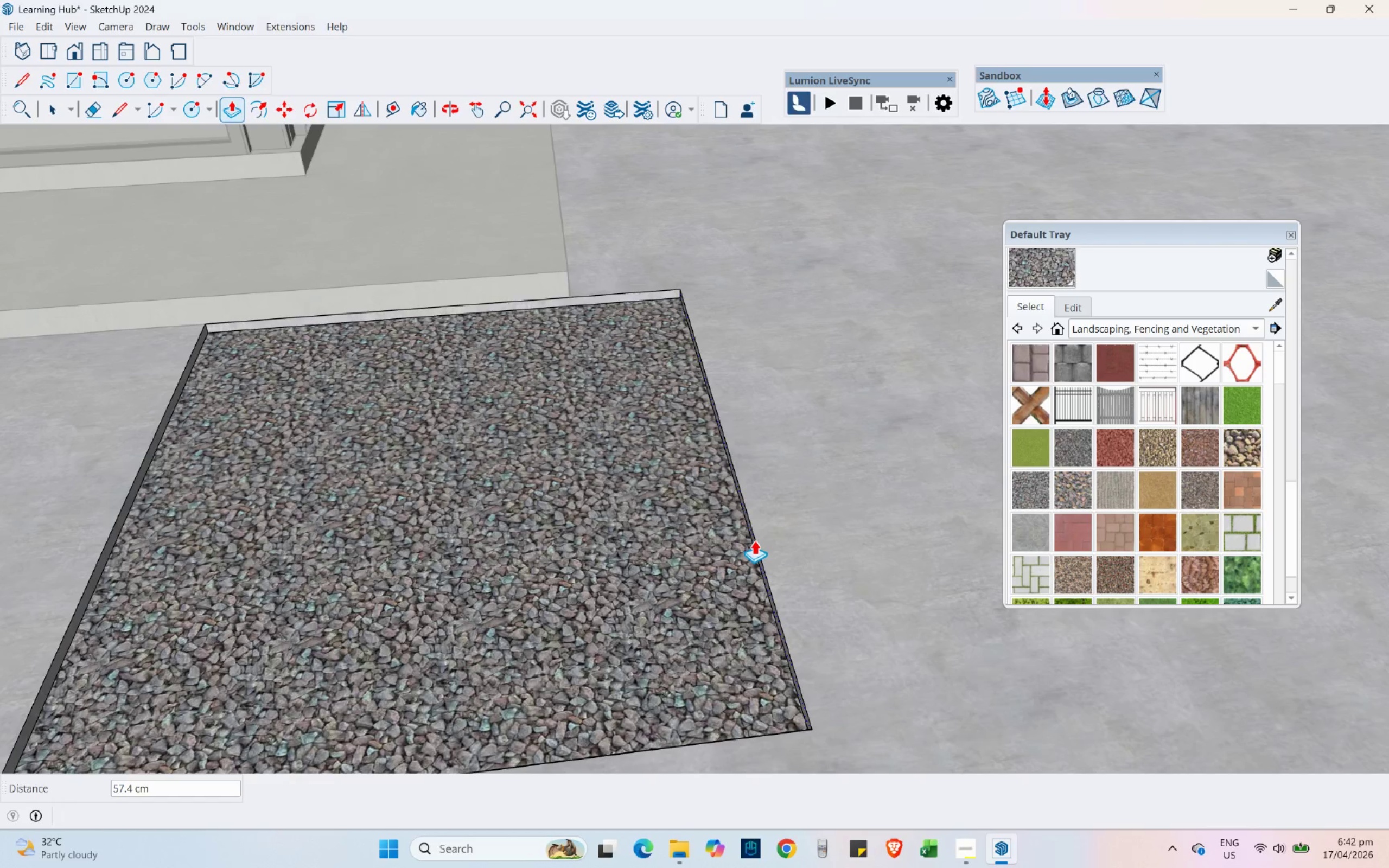 
scroll: coordinate [813, 501], scroll_direction: up, amount: 3.0
 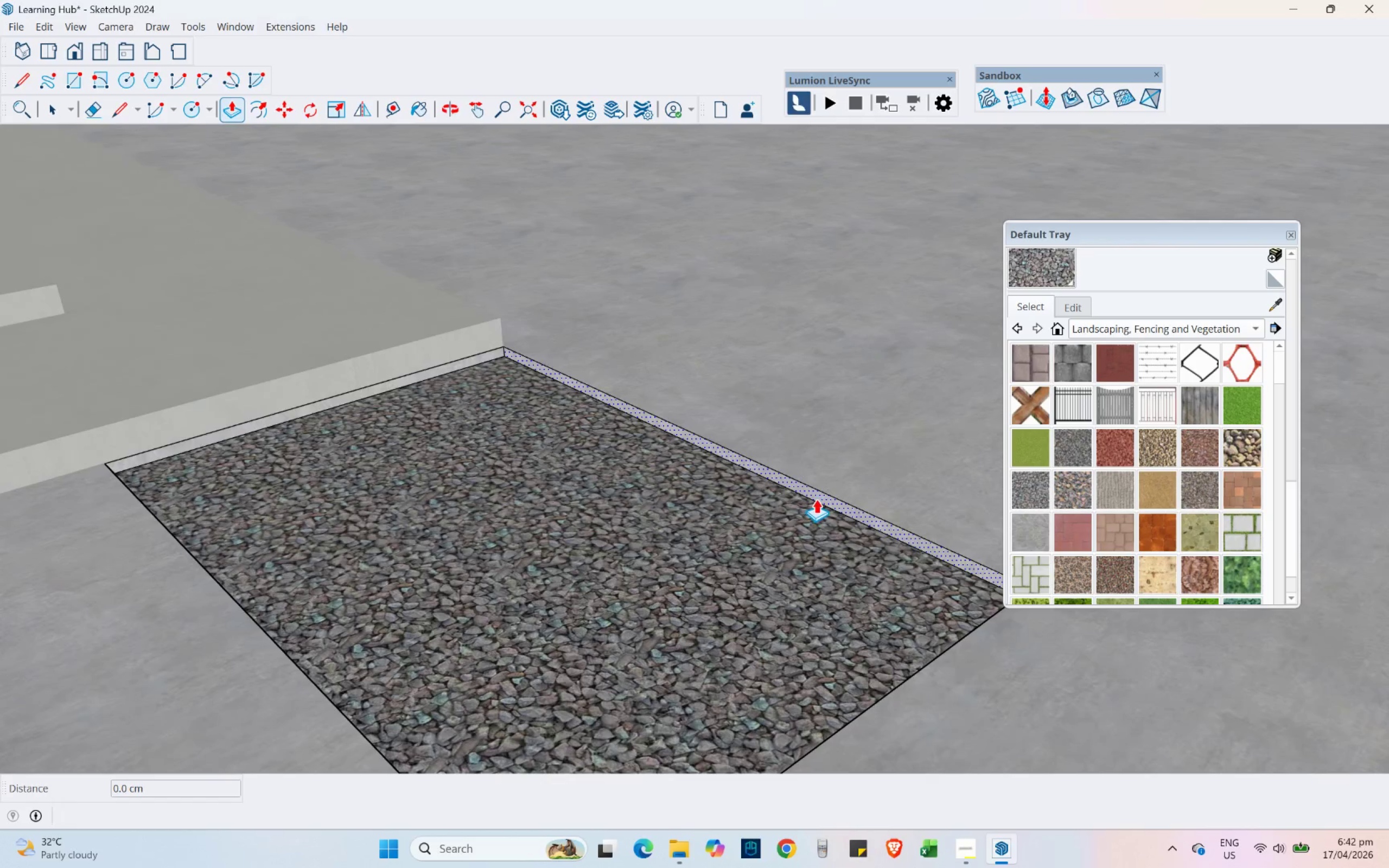 
key(Numpad1)
 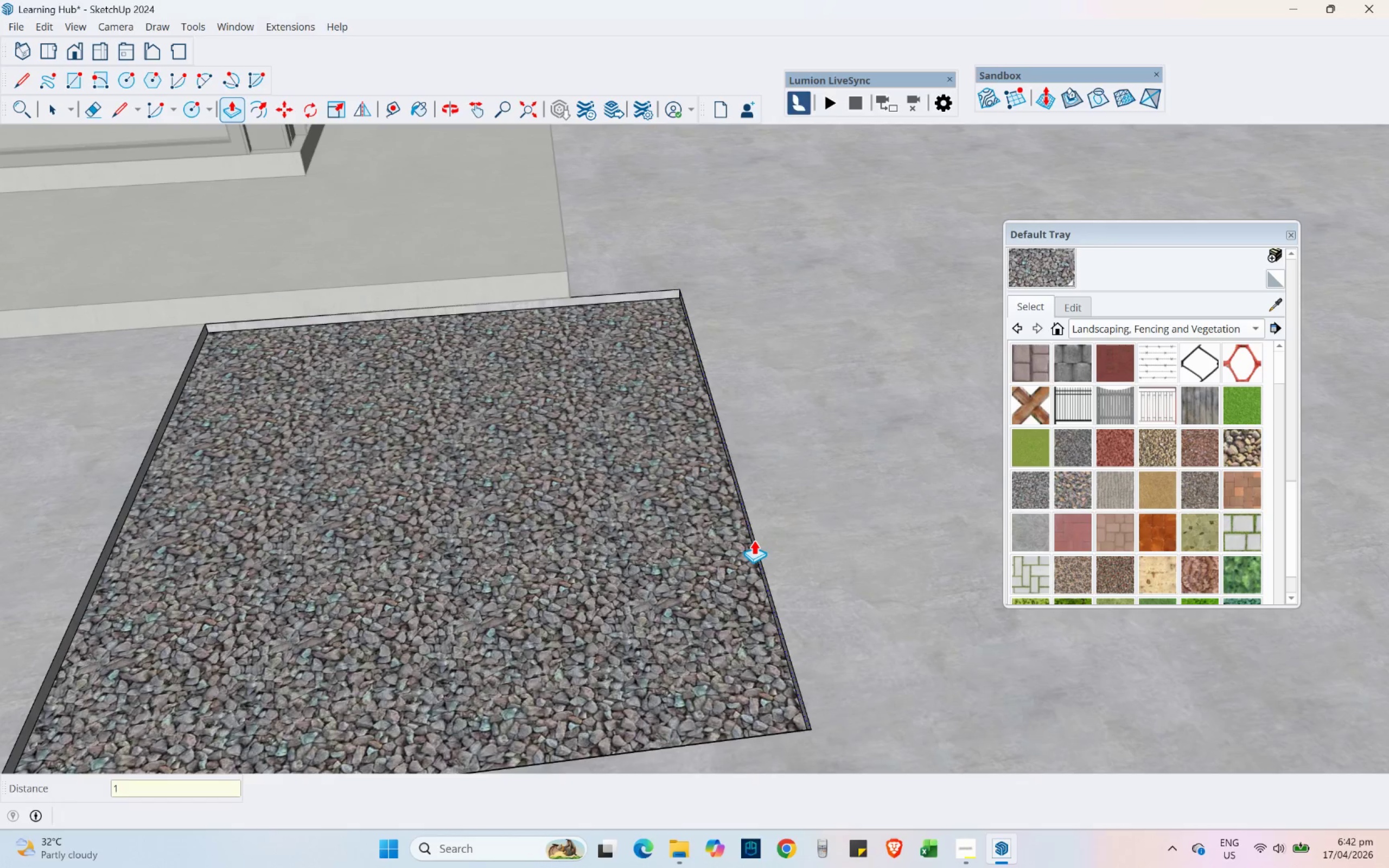 
key(Numpad0)
 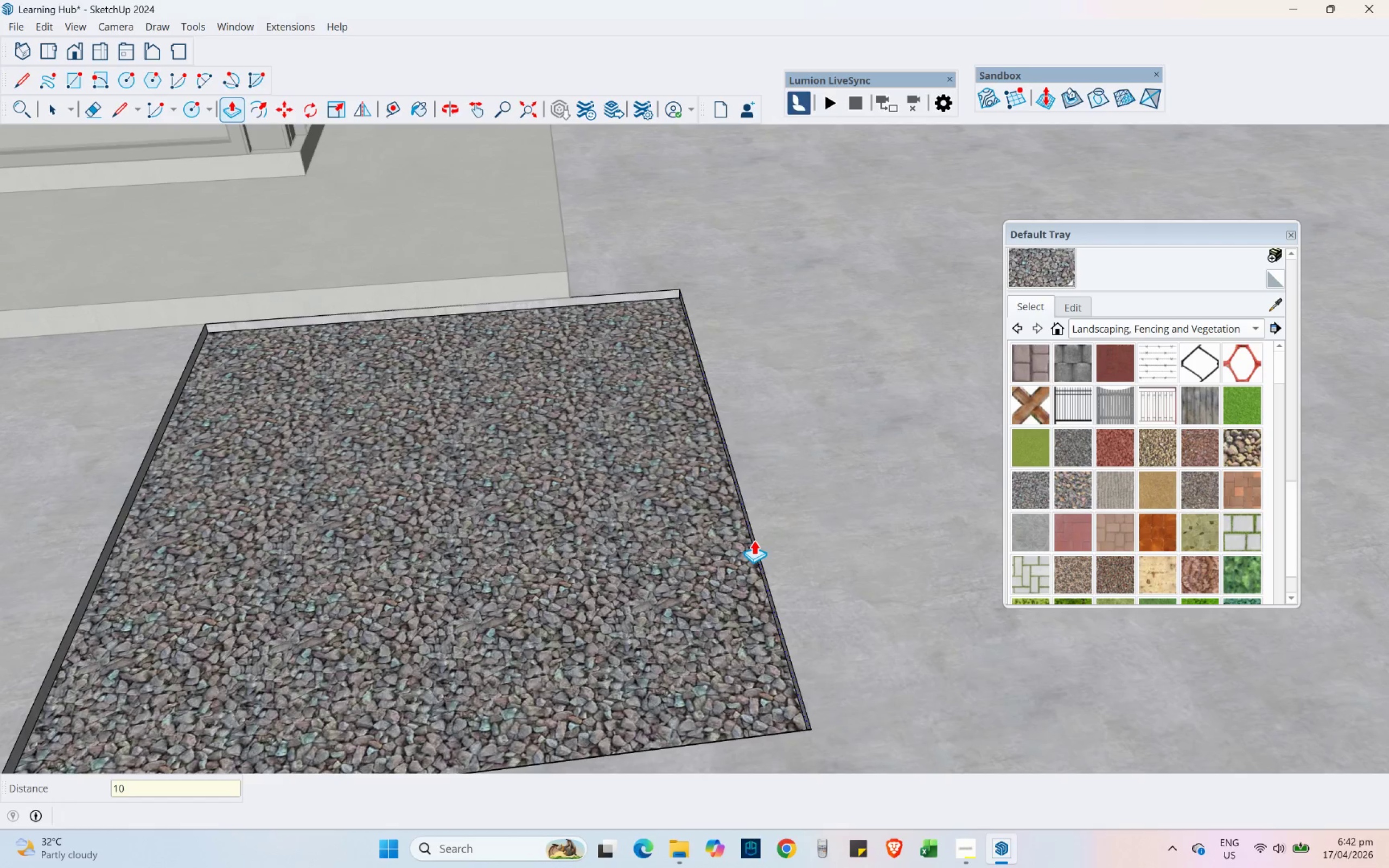 
key(Numpad0)
 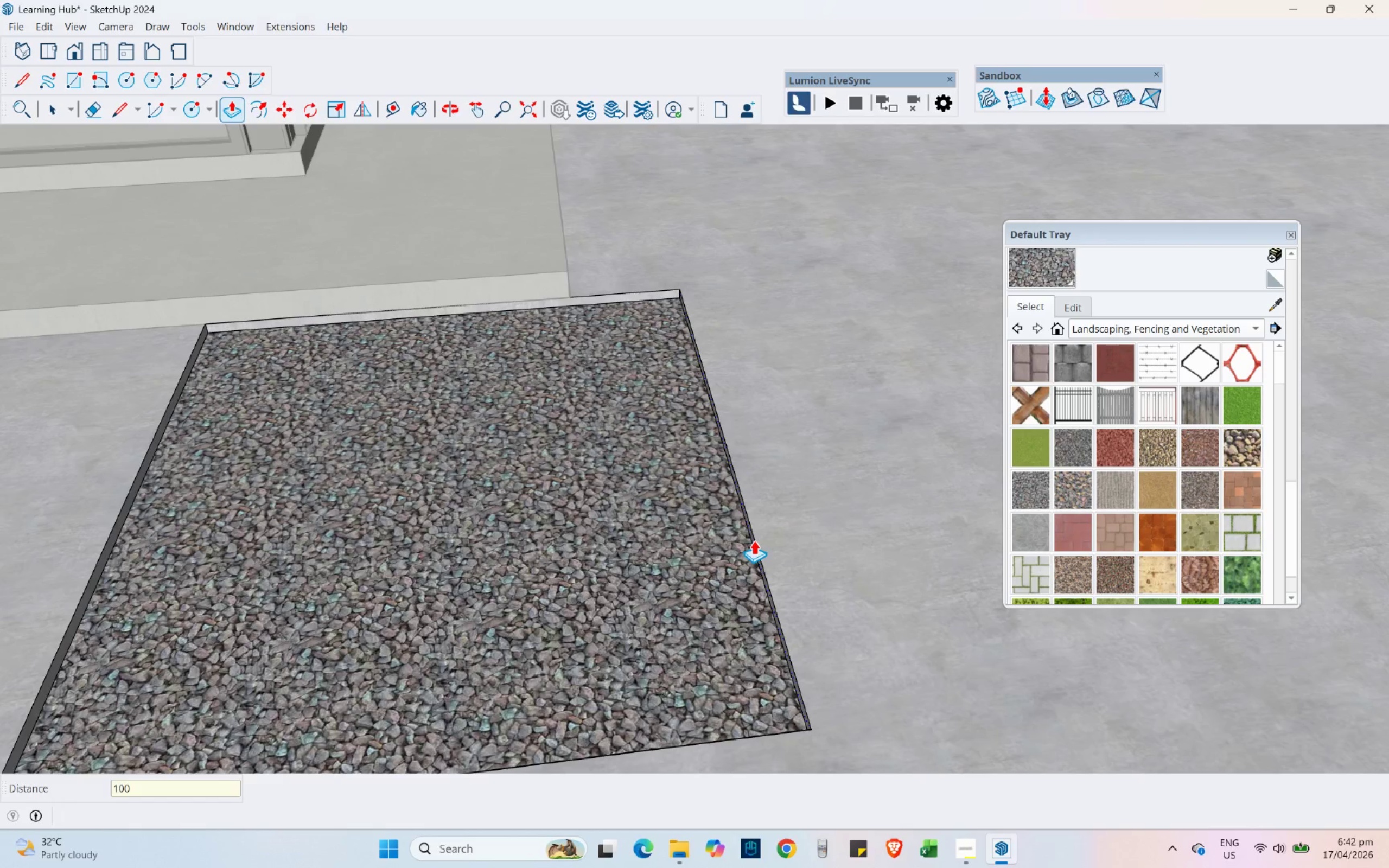 
key(NumpadEnter)
 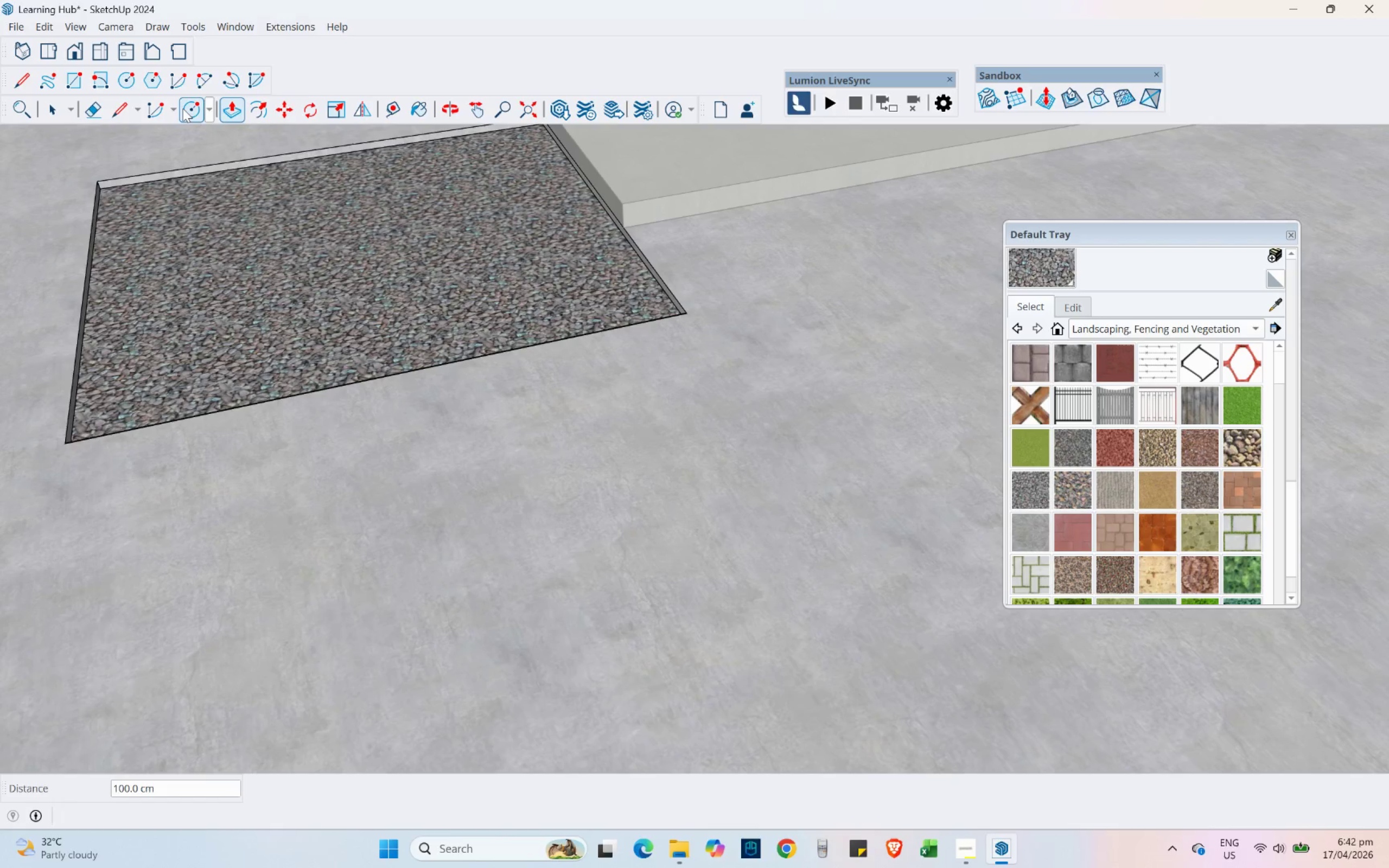 
wait(5.89)
 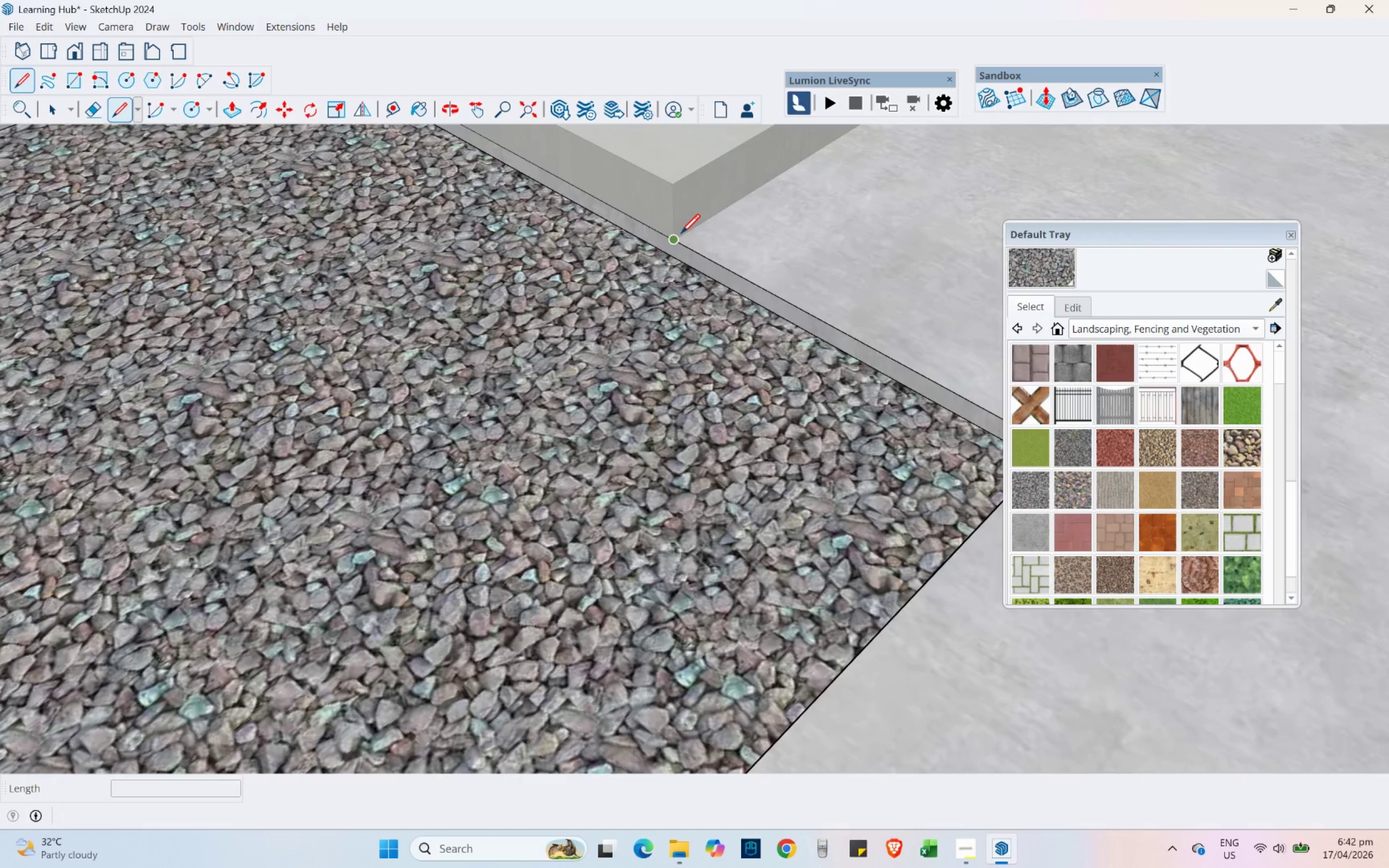 
left_click([681, 233])
 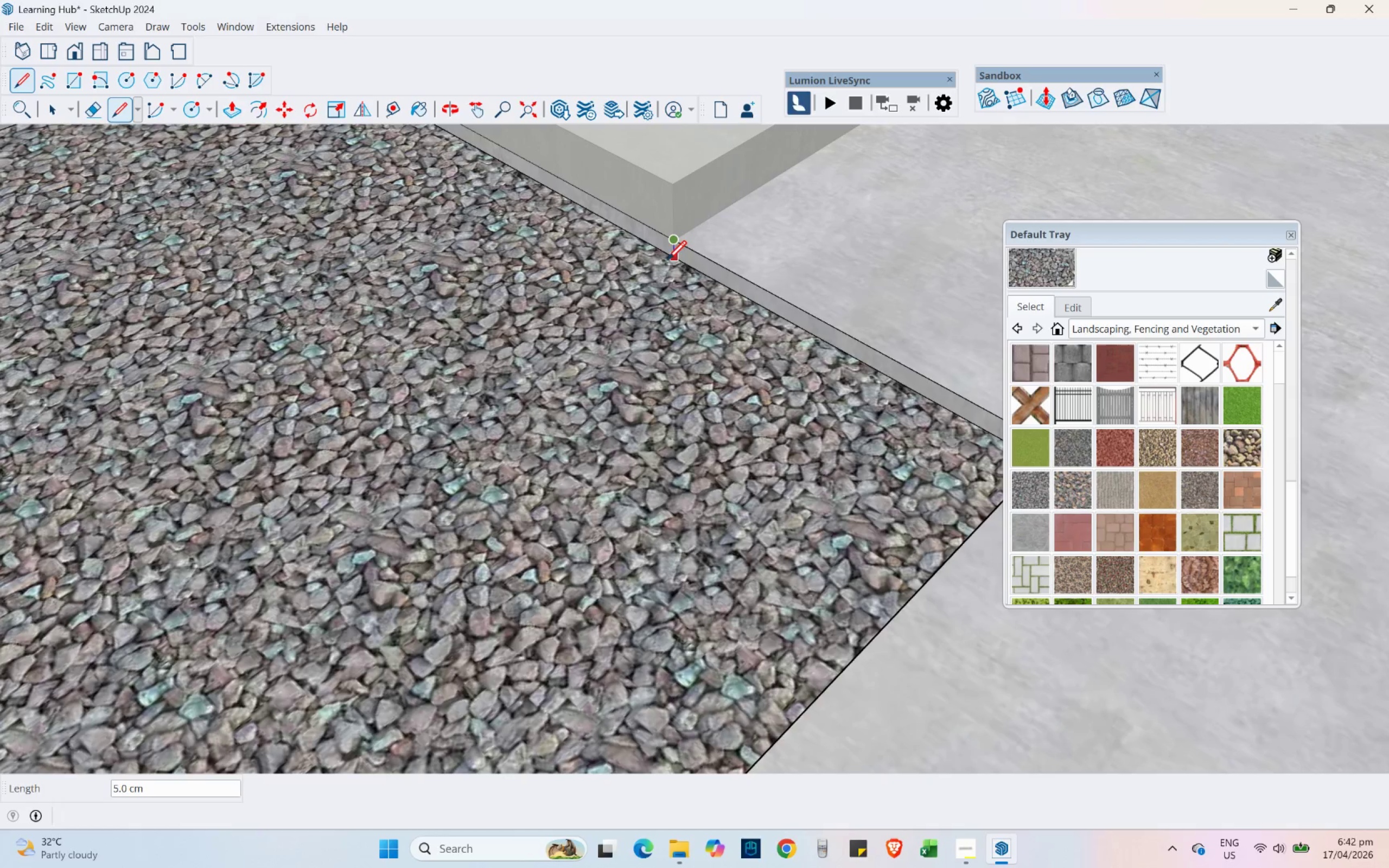 
scroll: coordinate [620, 260], scroll_direction: up, amount: 9.0
 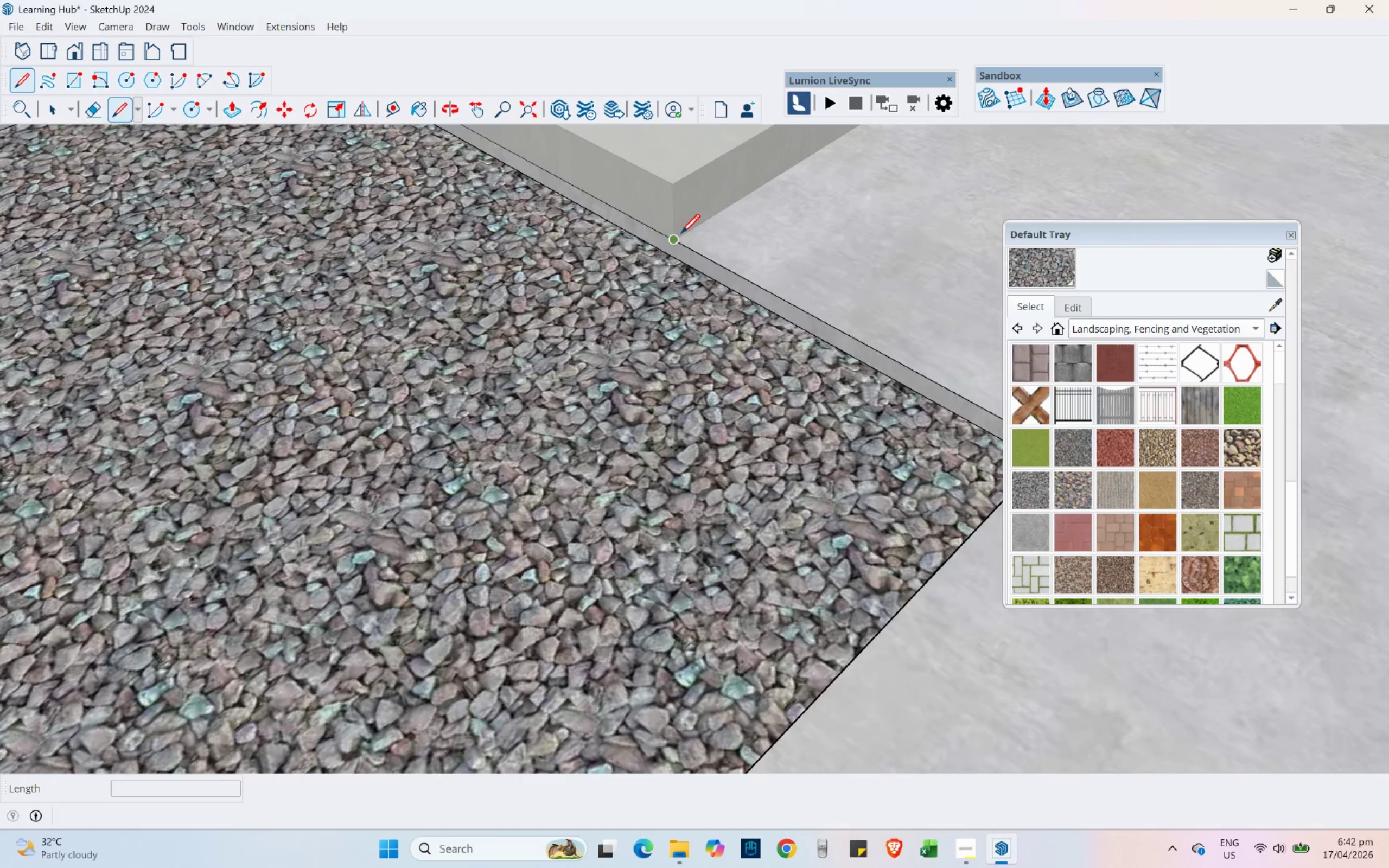 
left_click([670, 262])
 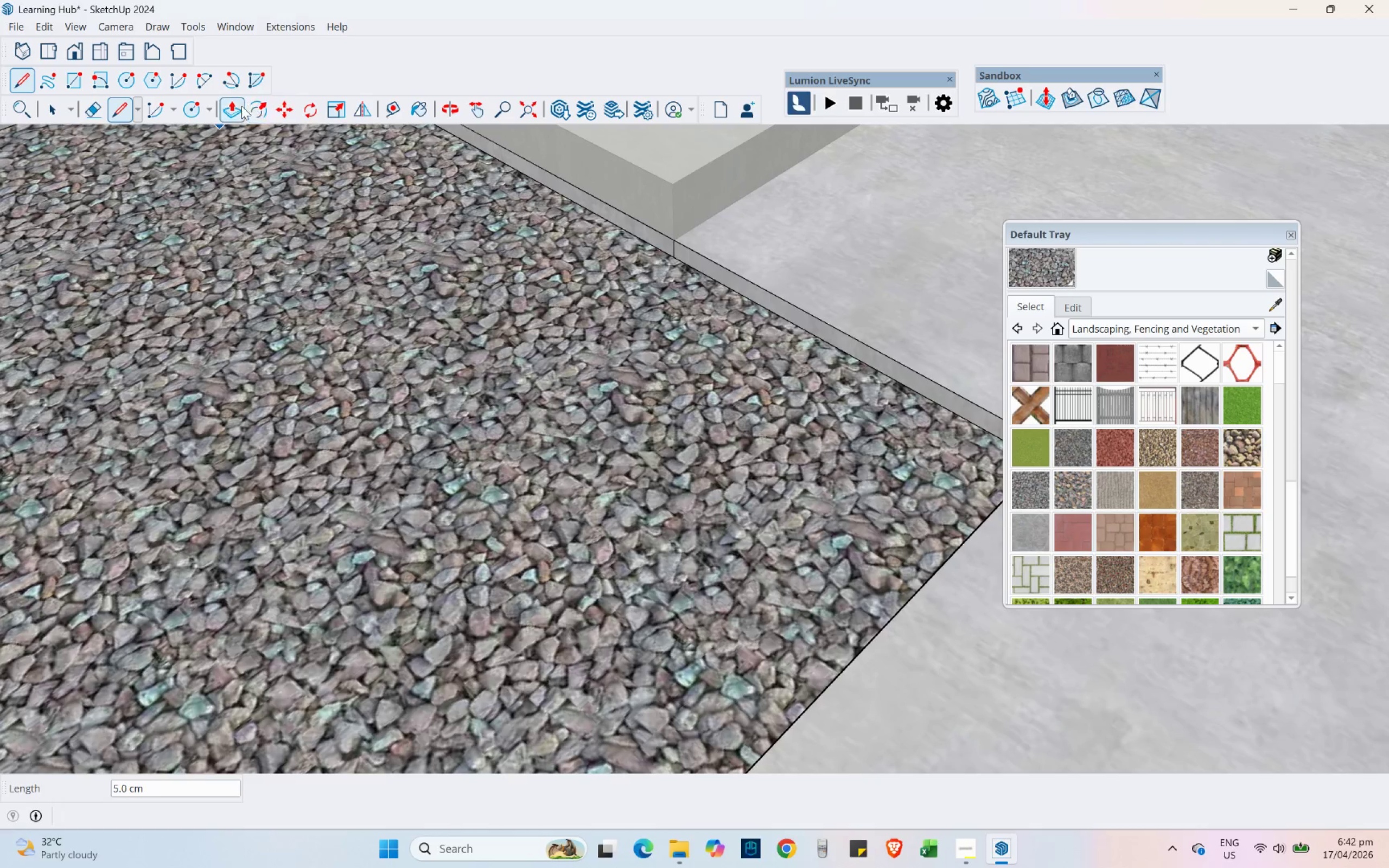 
scroll: coordinate [179, 570], scroll_direction: down, amount: 6.0
 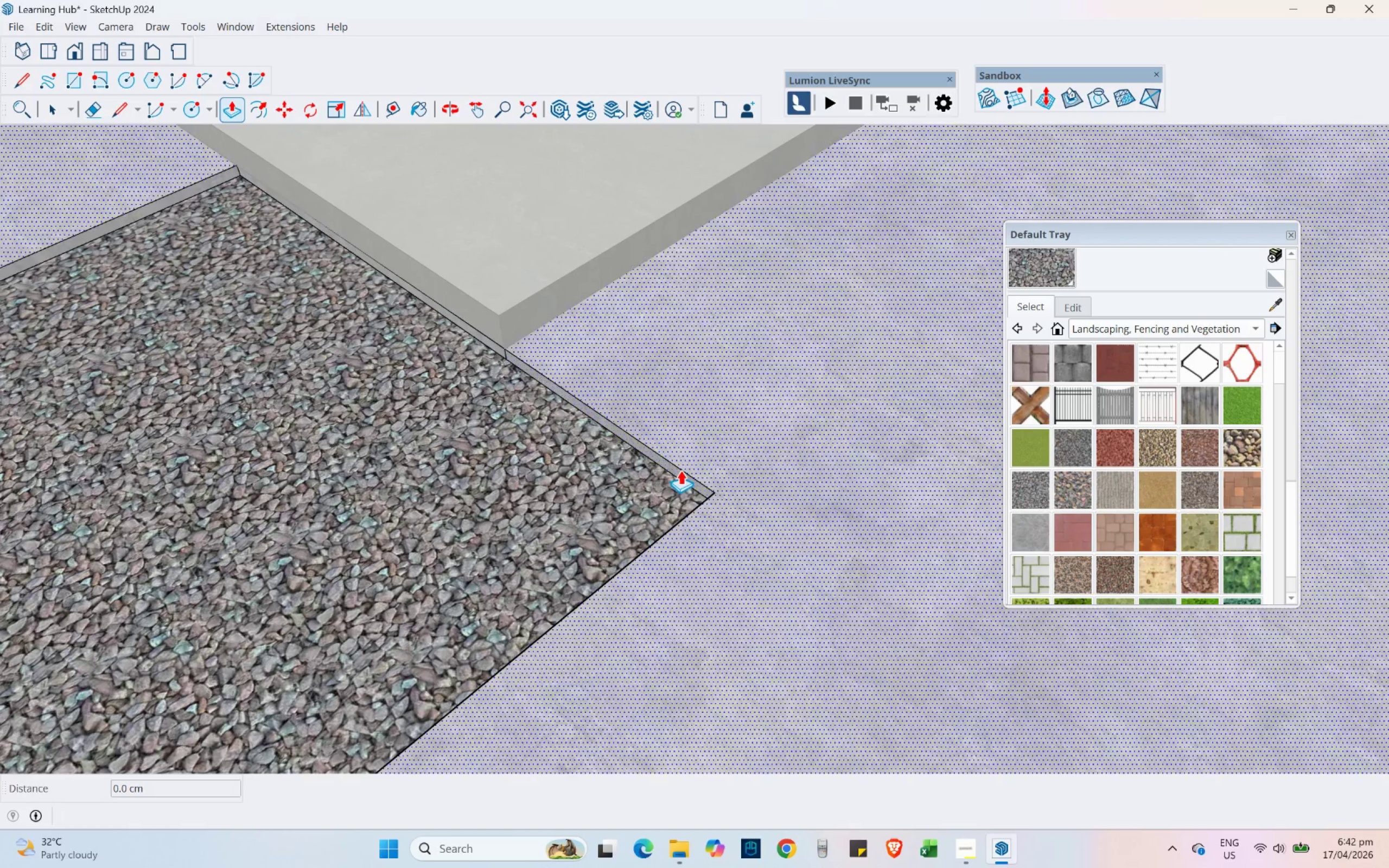 
left_click([680, 470])
 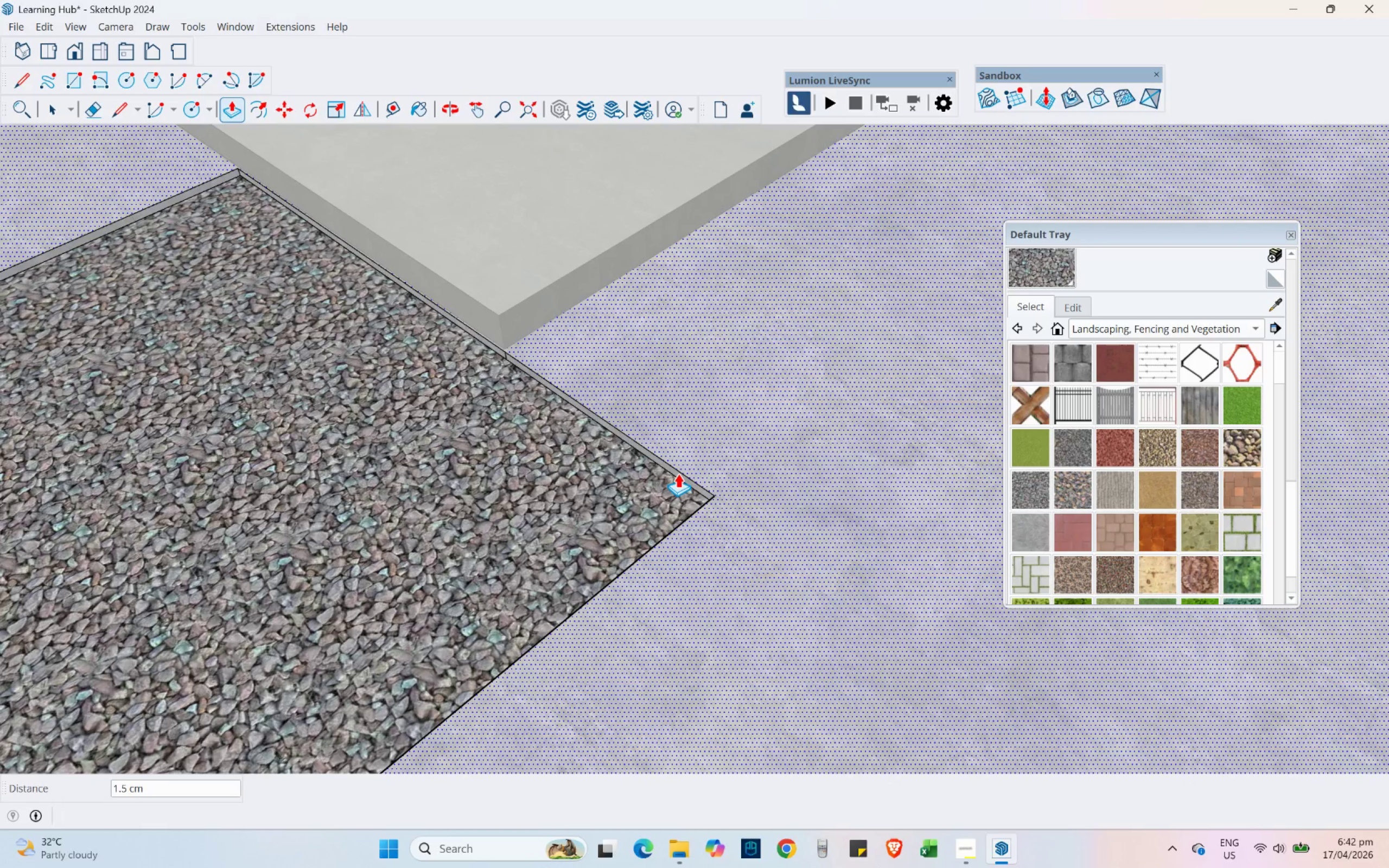 
key(Escape)
 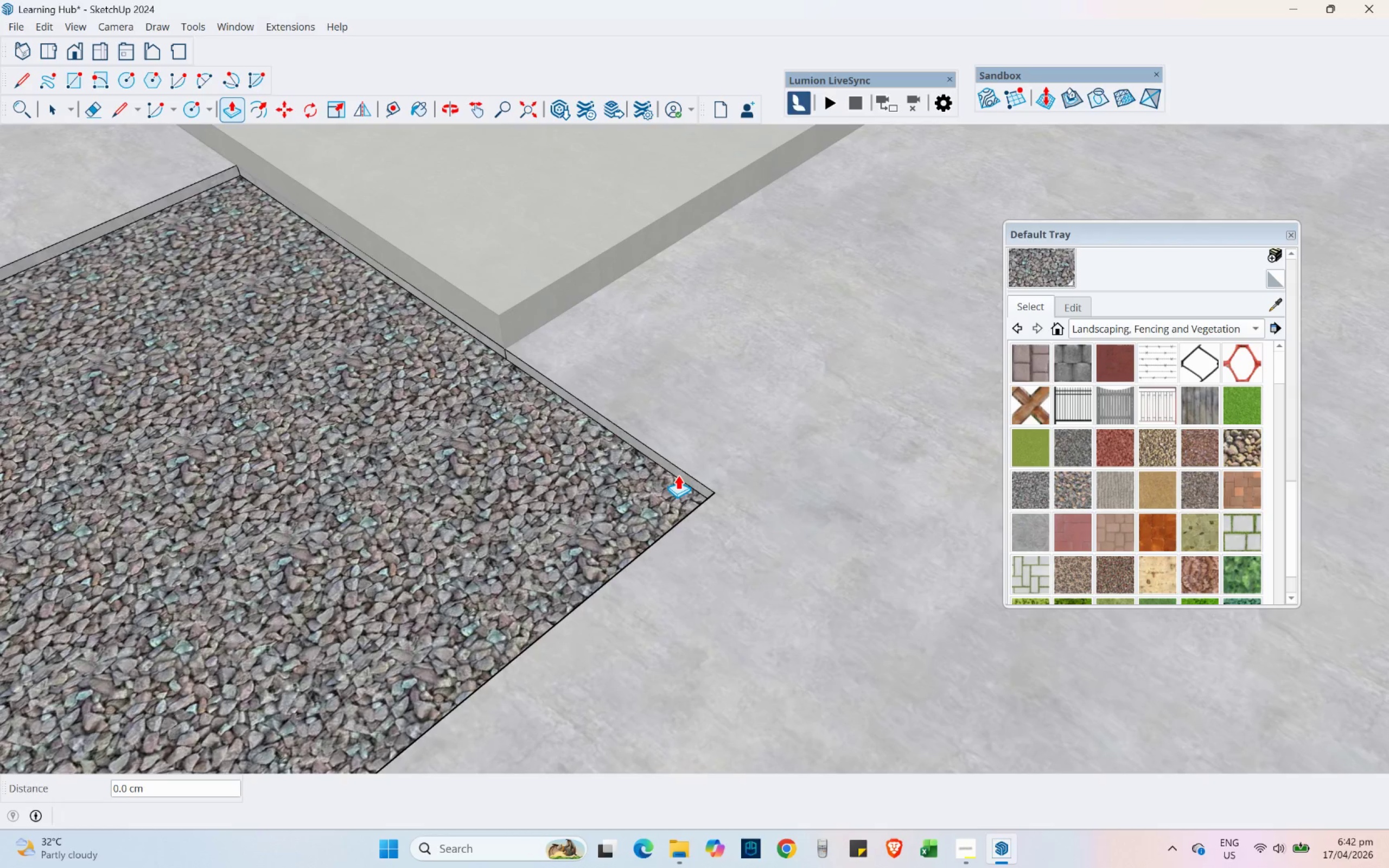 
left_click([678, 475])
 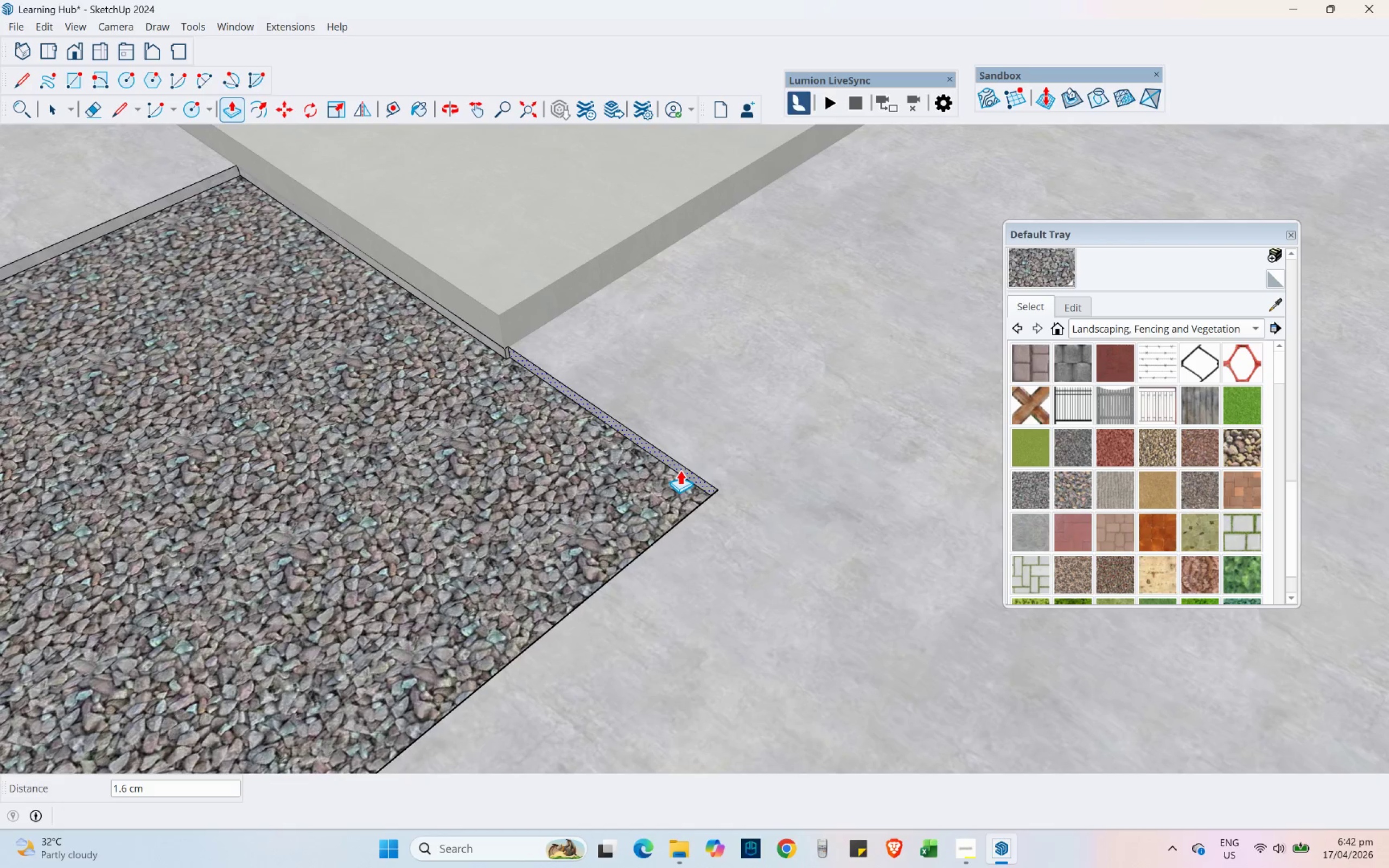 
hold_key(key=ShiftLeft, duration=0.61)
 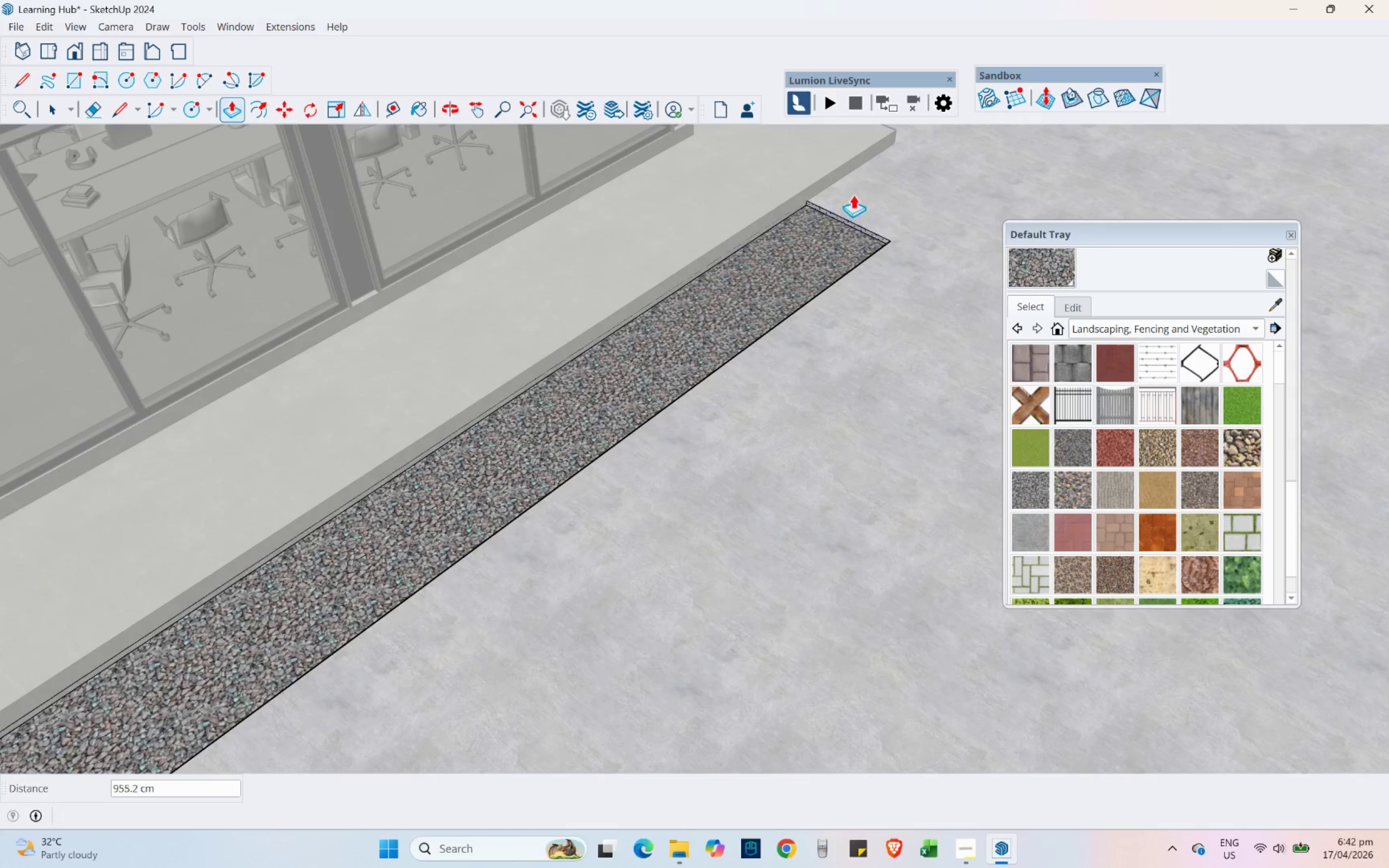 
scroll: coordinate [767, 384], scroll_direction: down, amount: 4.0
 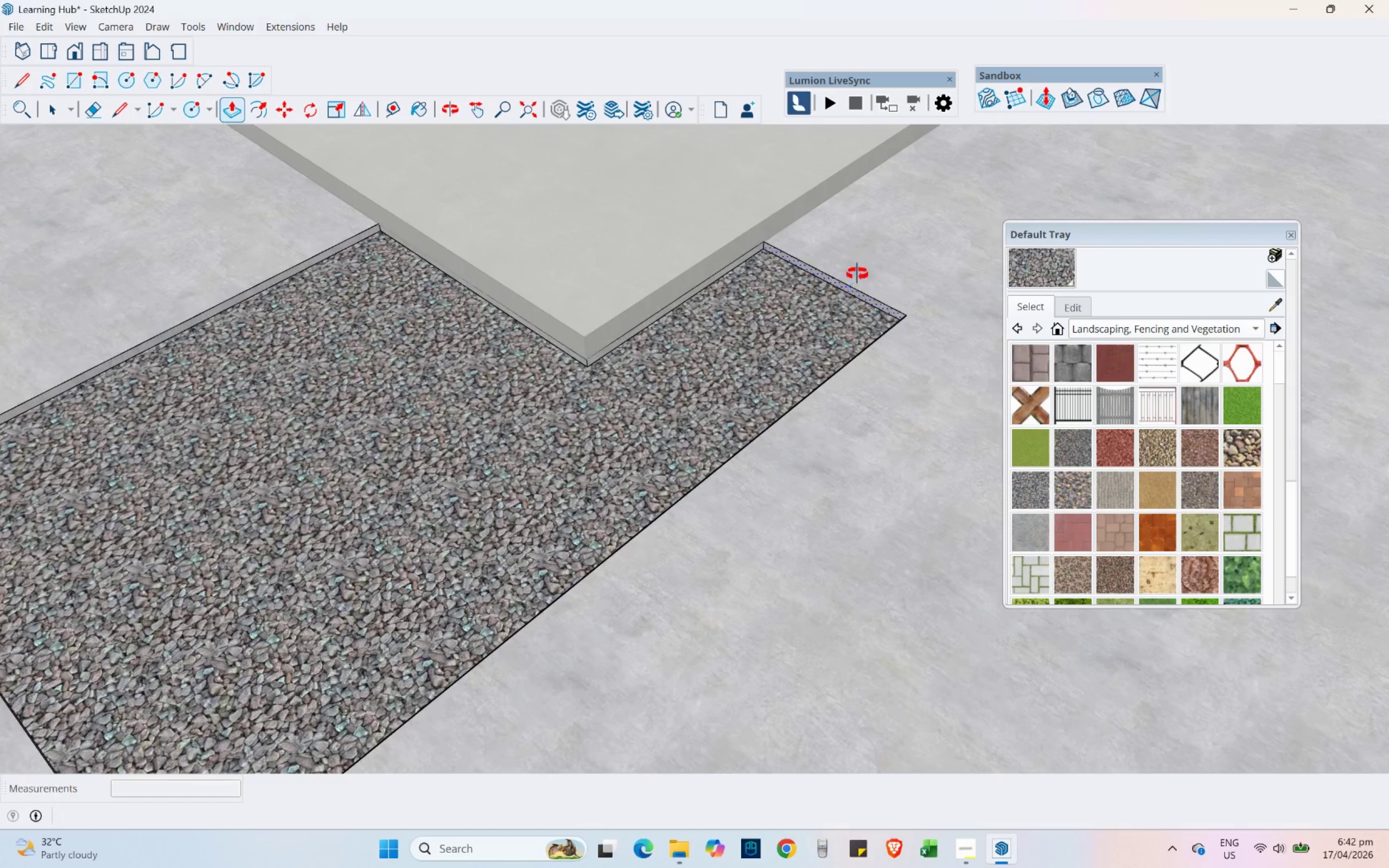 
hold_key(key=ShiftLeft, duration=3.38)
left_click([895, 131])
 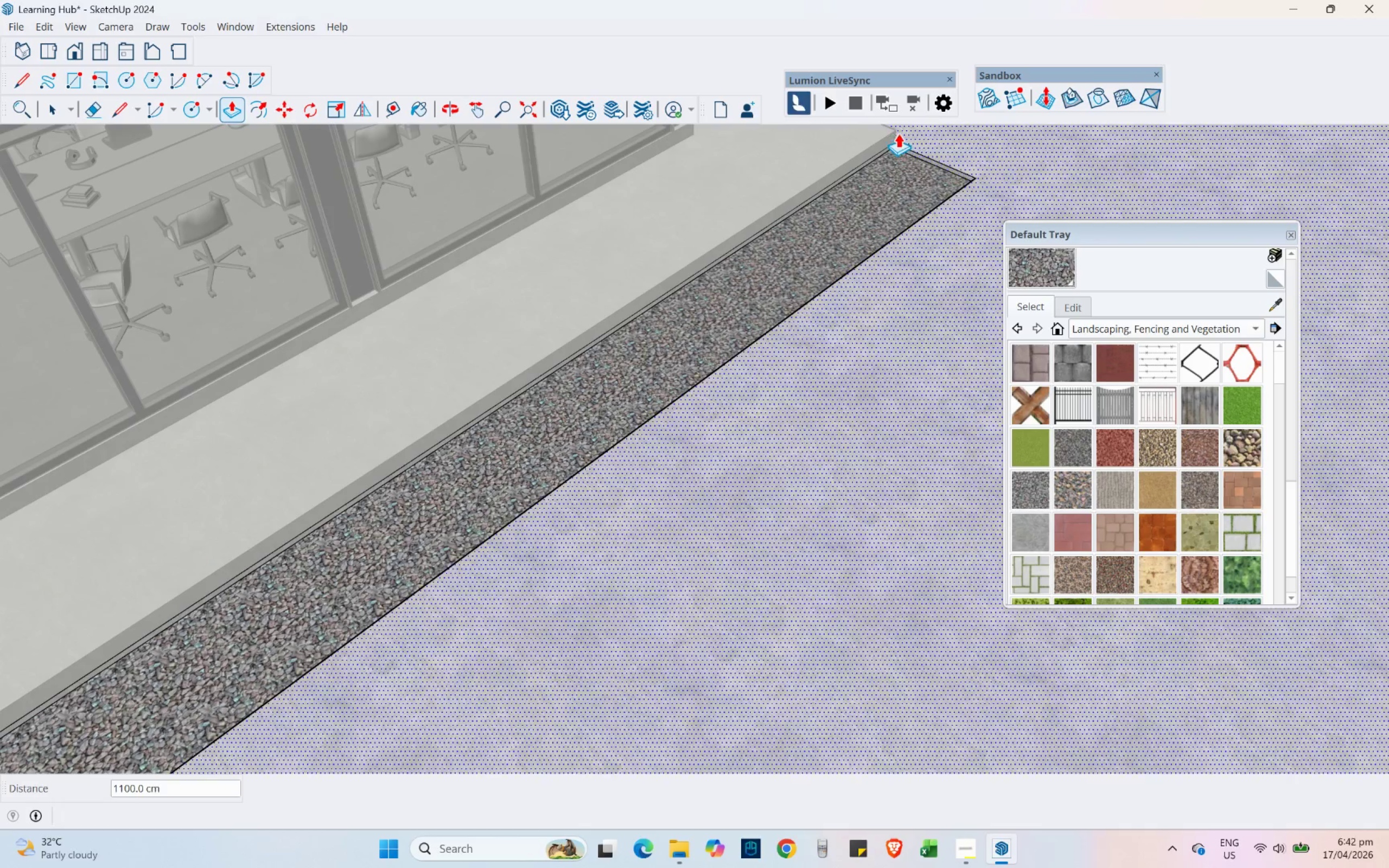 
scroll: coordinate [925, 150], scroll_direction: down, amount: 10.0
 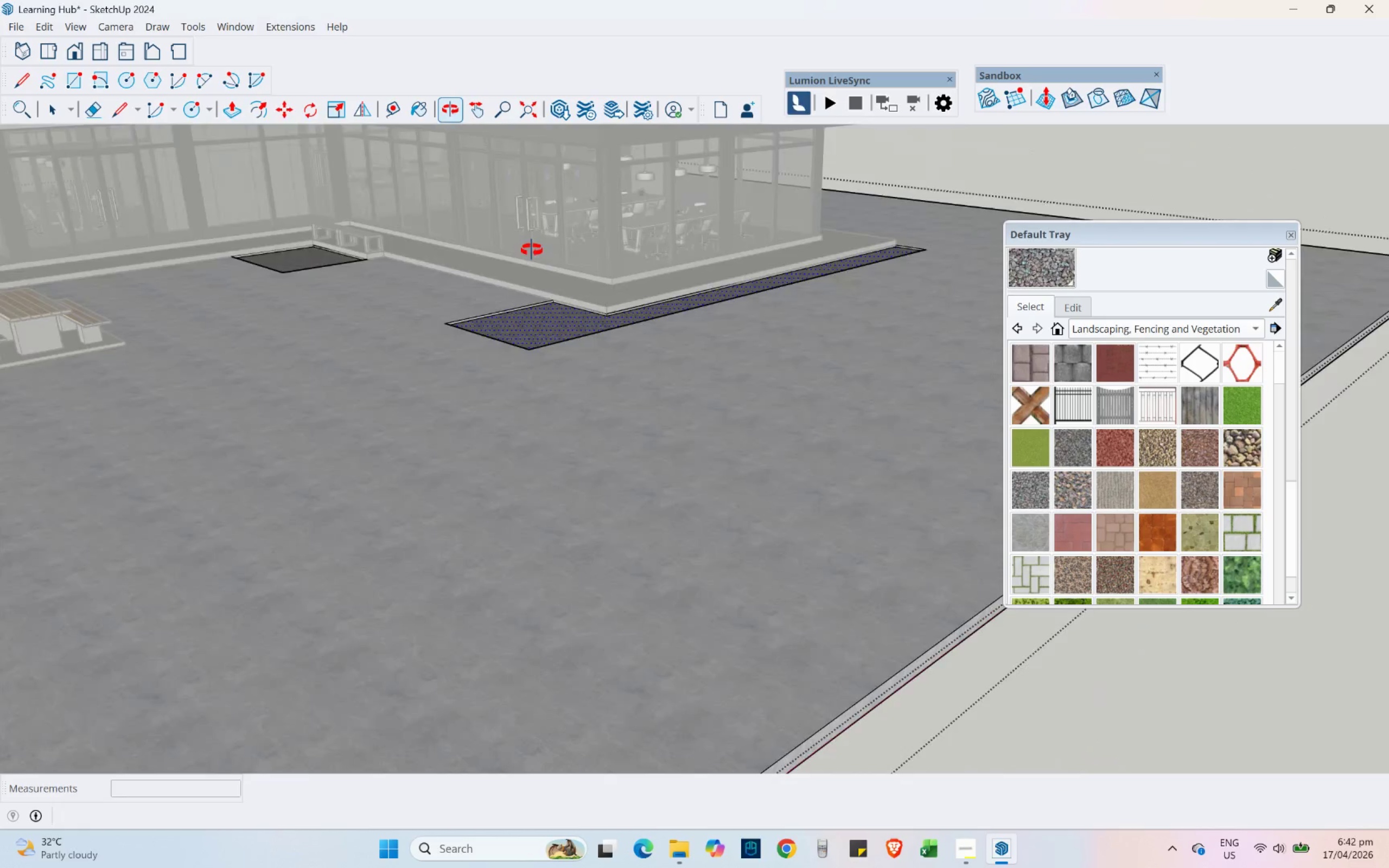 
hold_key(key=ShiftLeft, duration=0.34)
 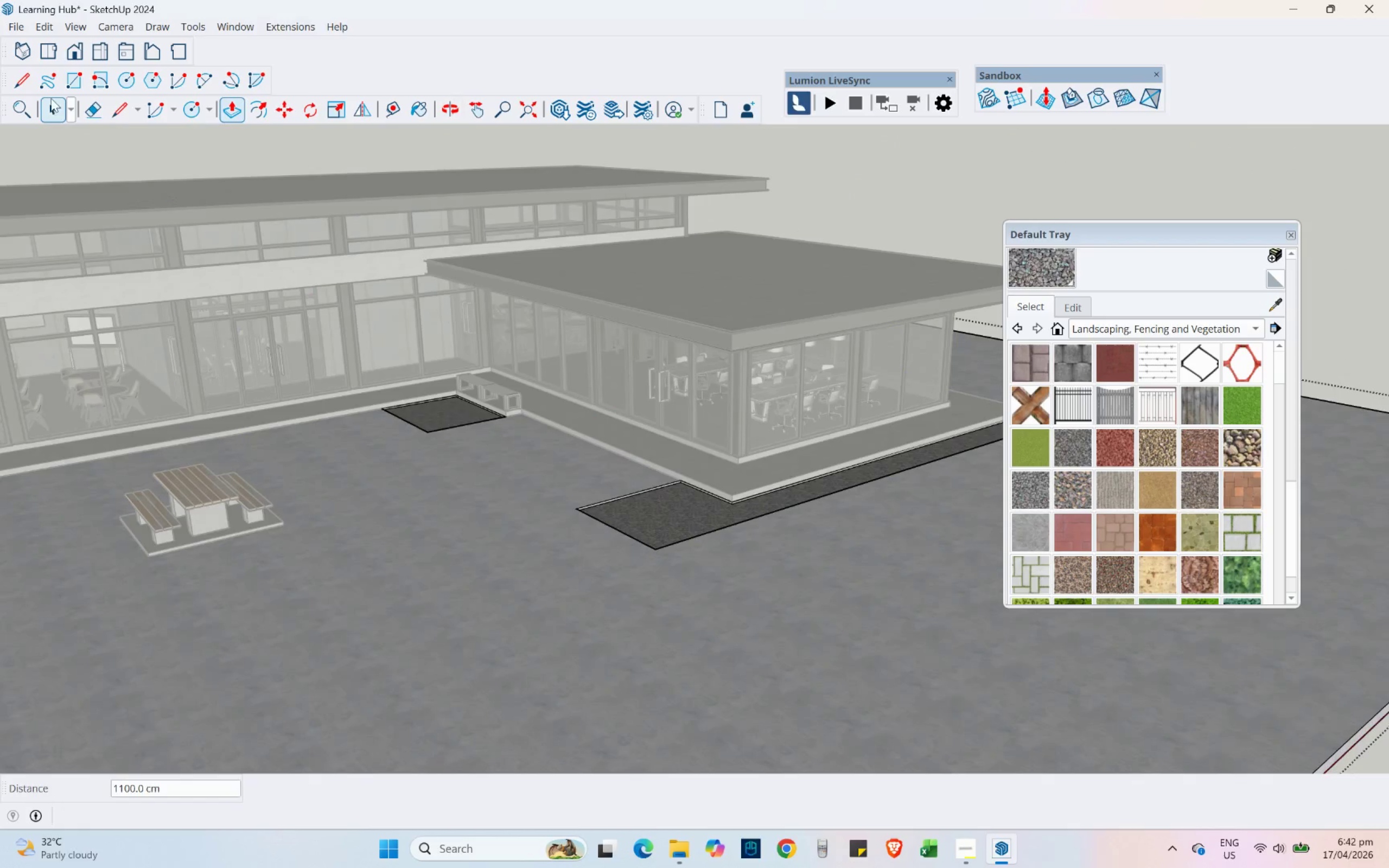 
left_click([51, 98])
 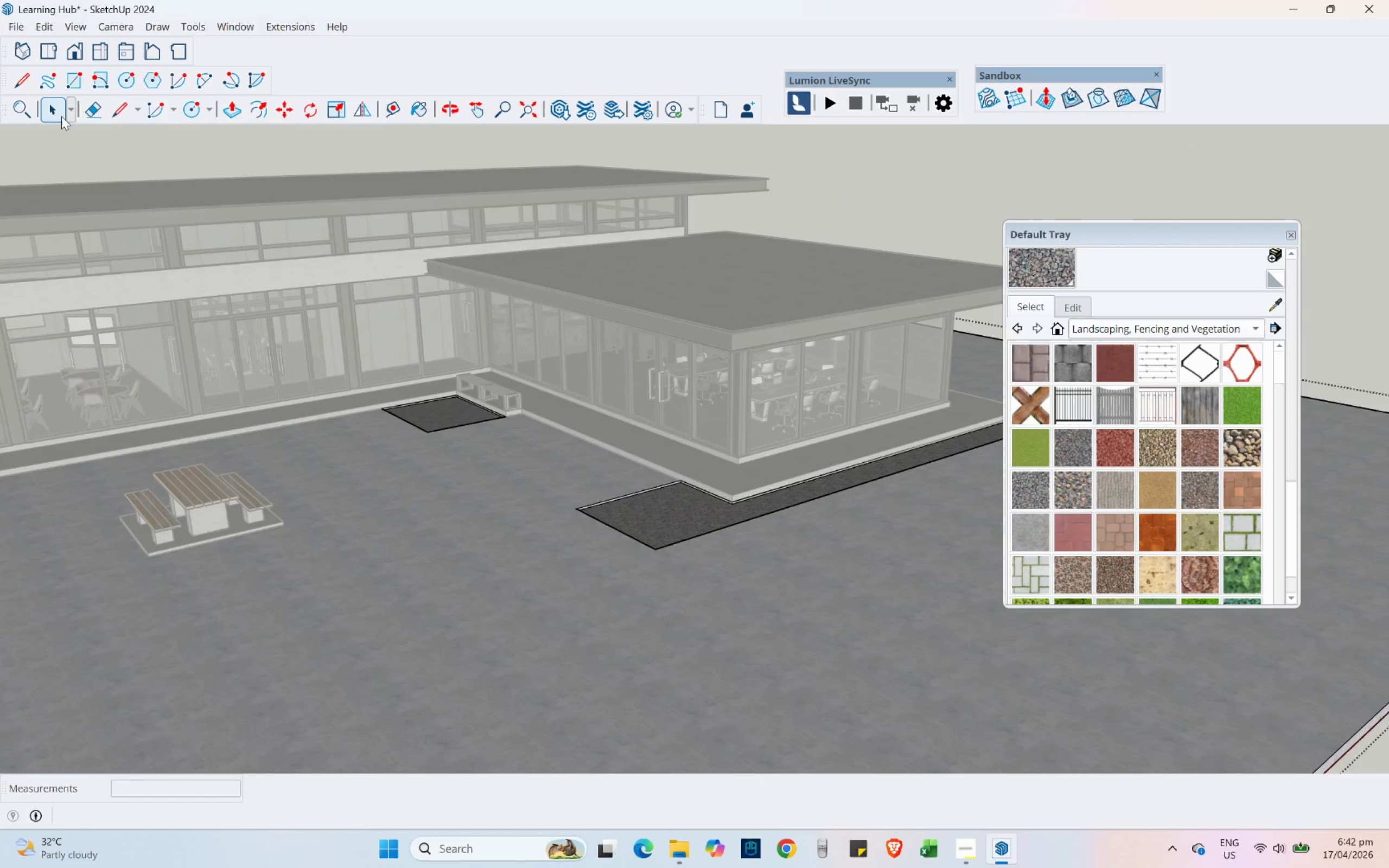 
key(Escape)
 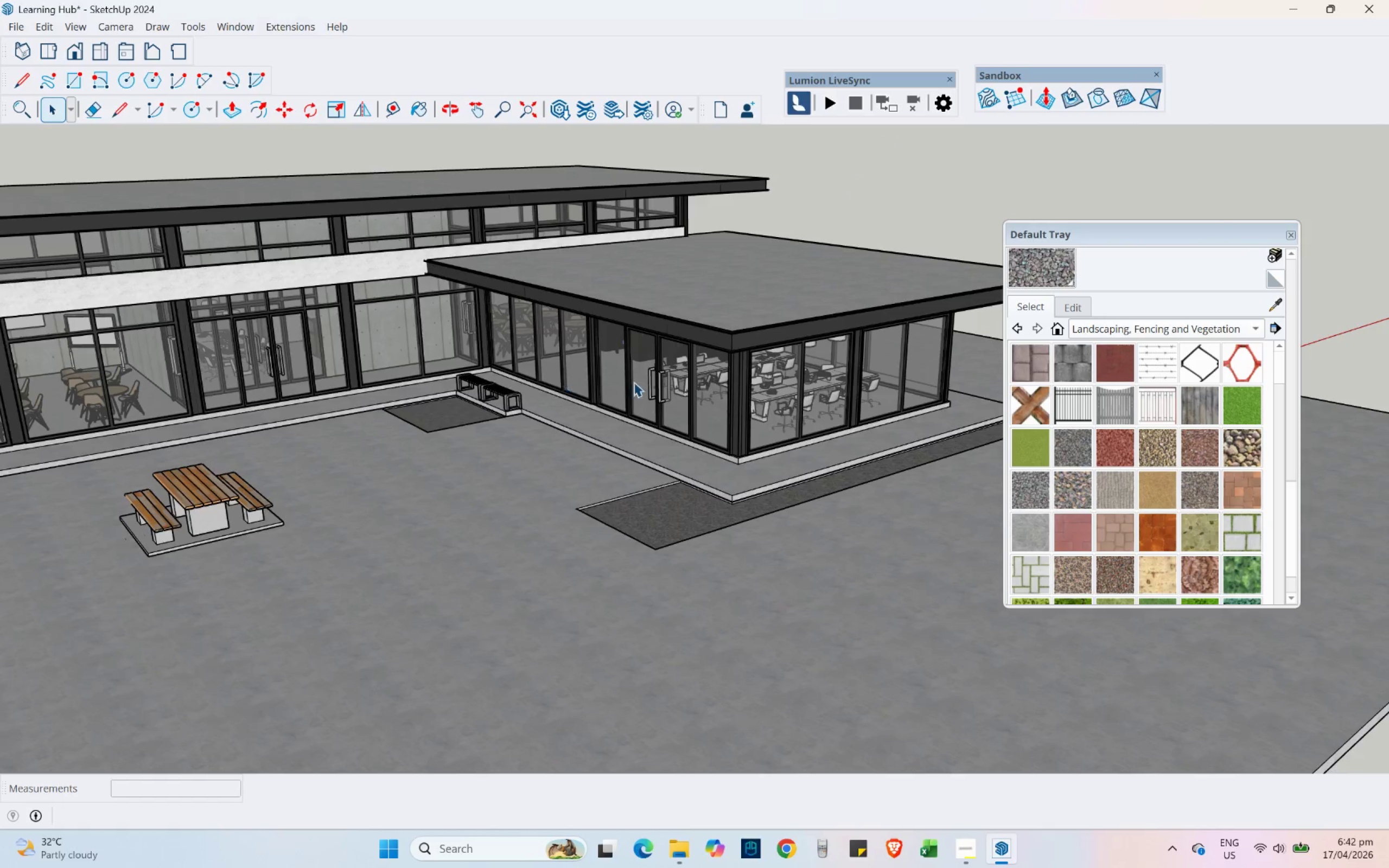 
scroll: coordinate [712, 349], scroll_direction: down, amount: 3.0
 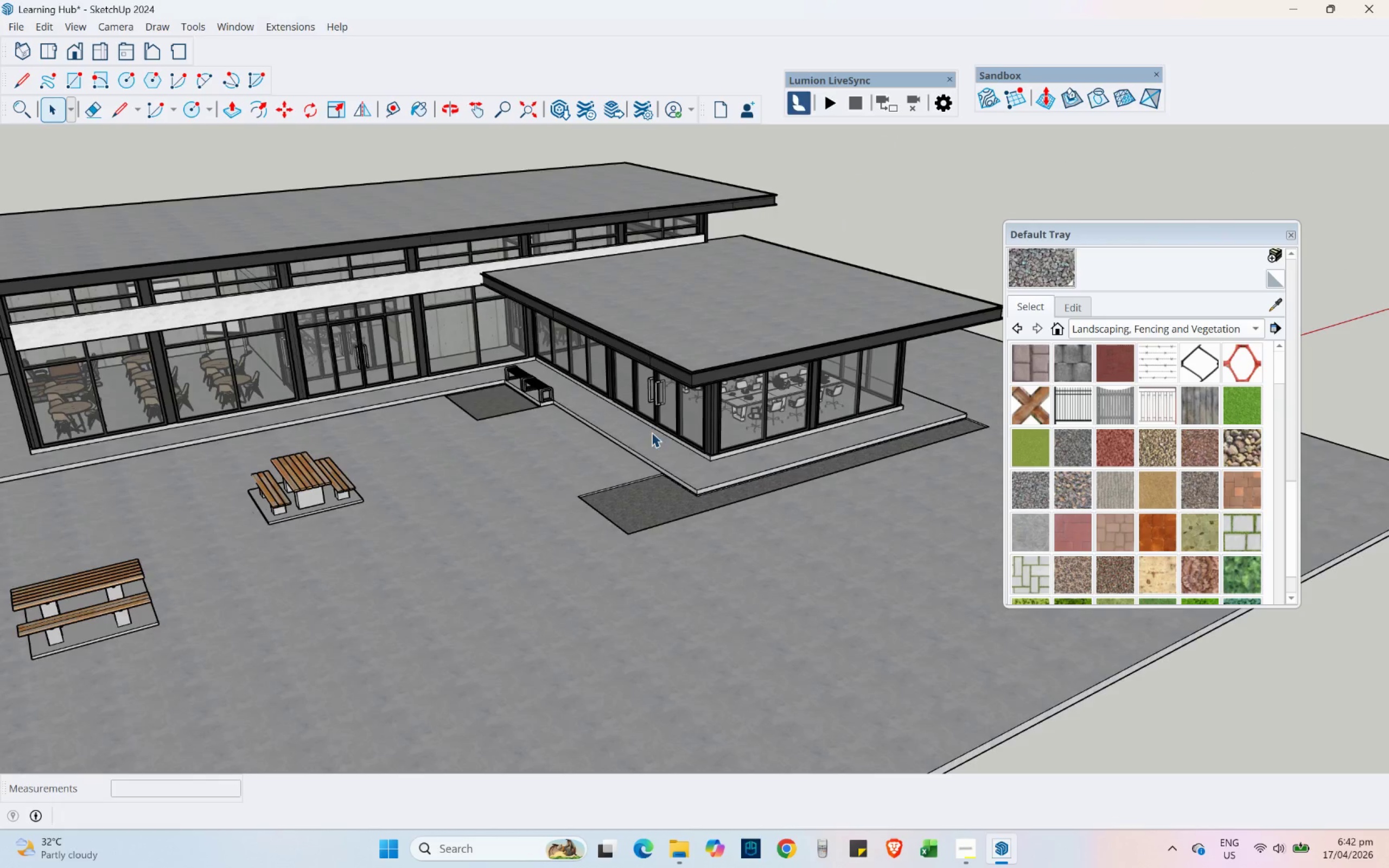 
hold_key(key=ShiftLeft, duration=0.31)
 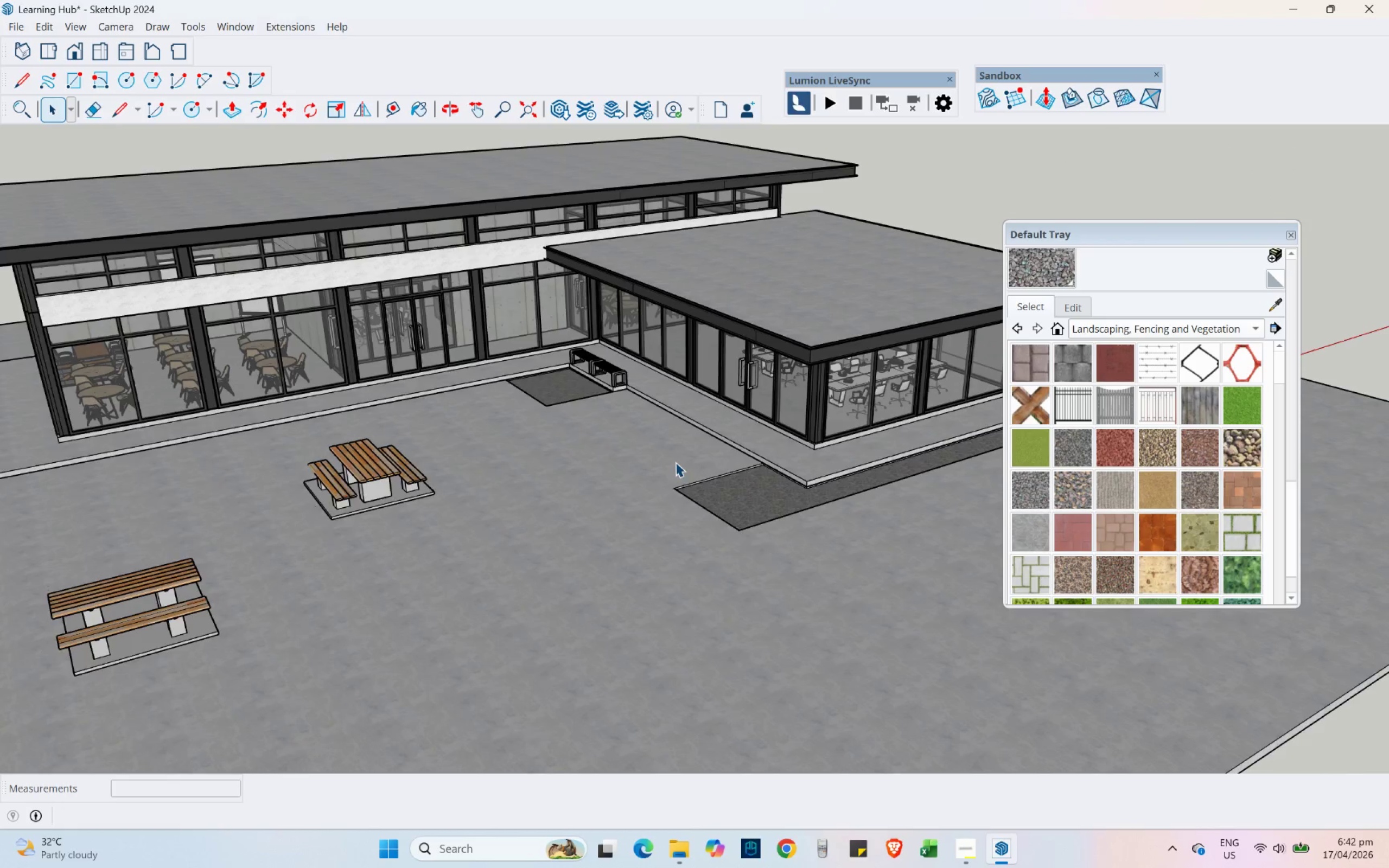 
key(Control+ControlLeft)
 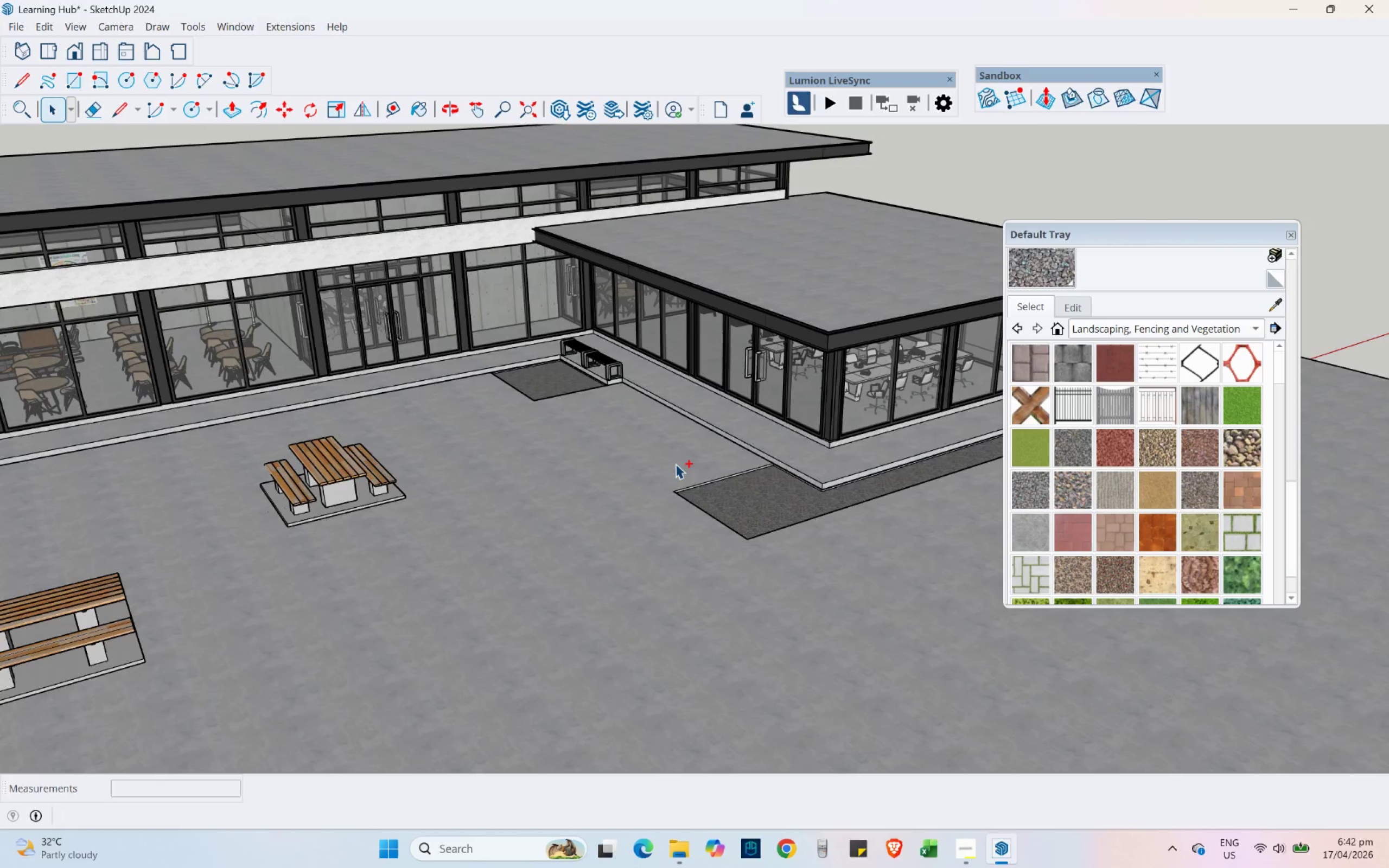 
key(Control+S)
 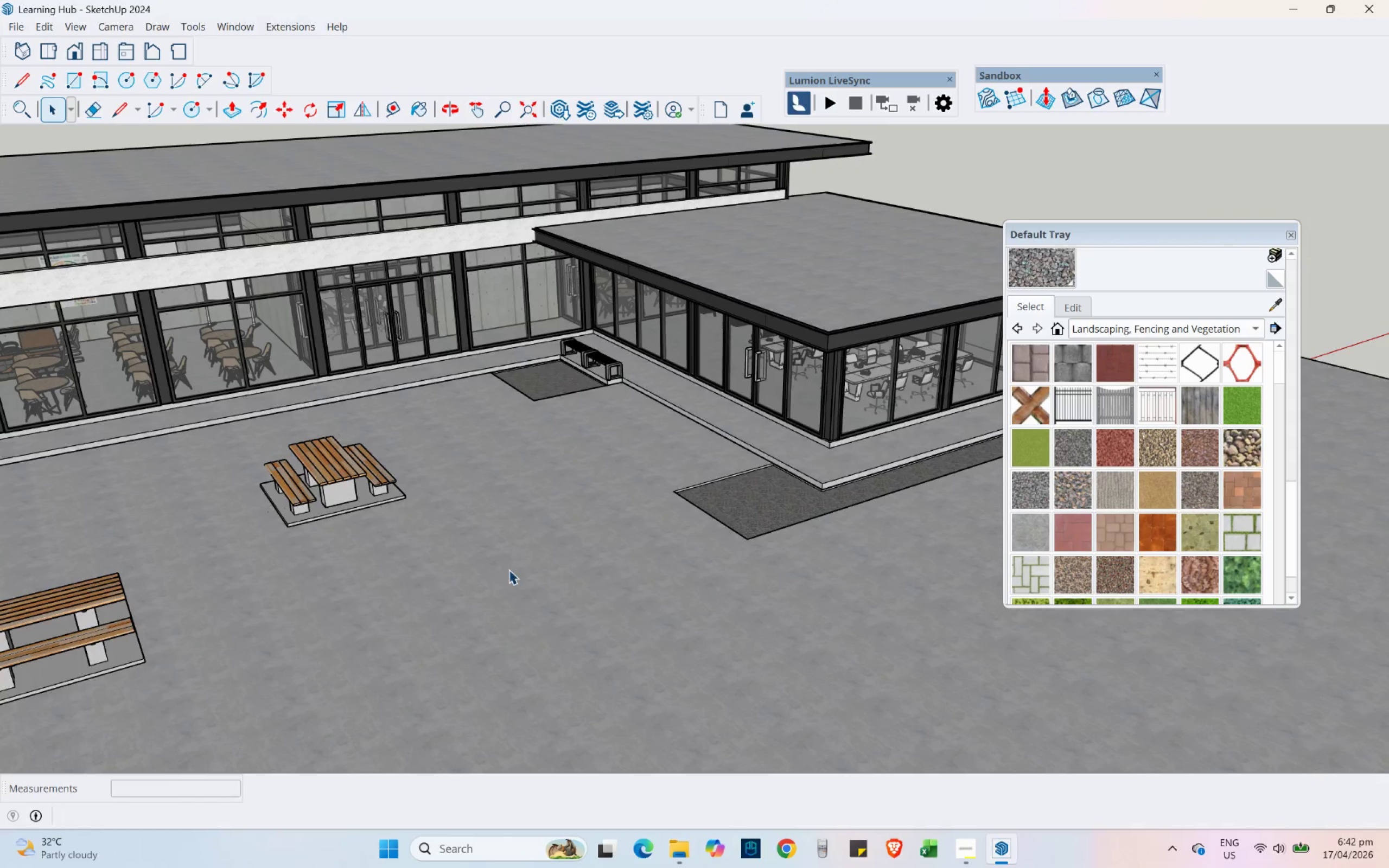 
scroll: coordinate [676, 462], scroll_direction: up, amount: 2.0
 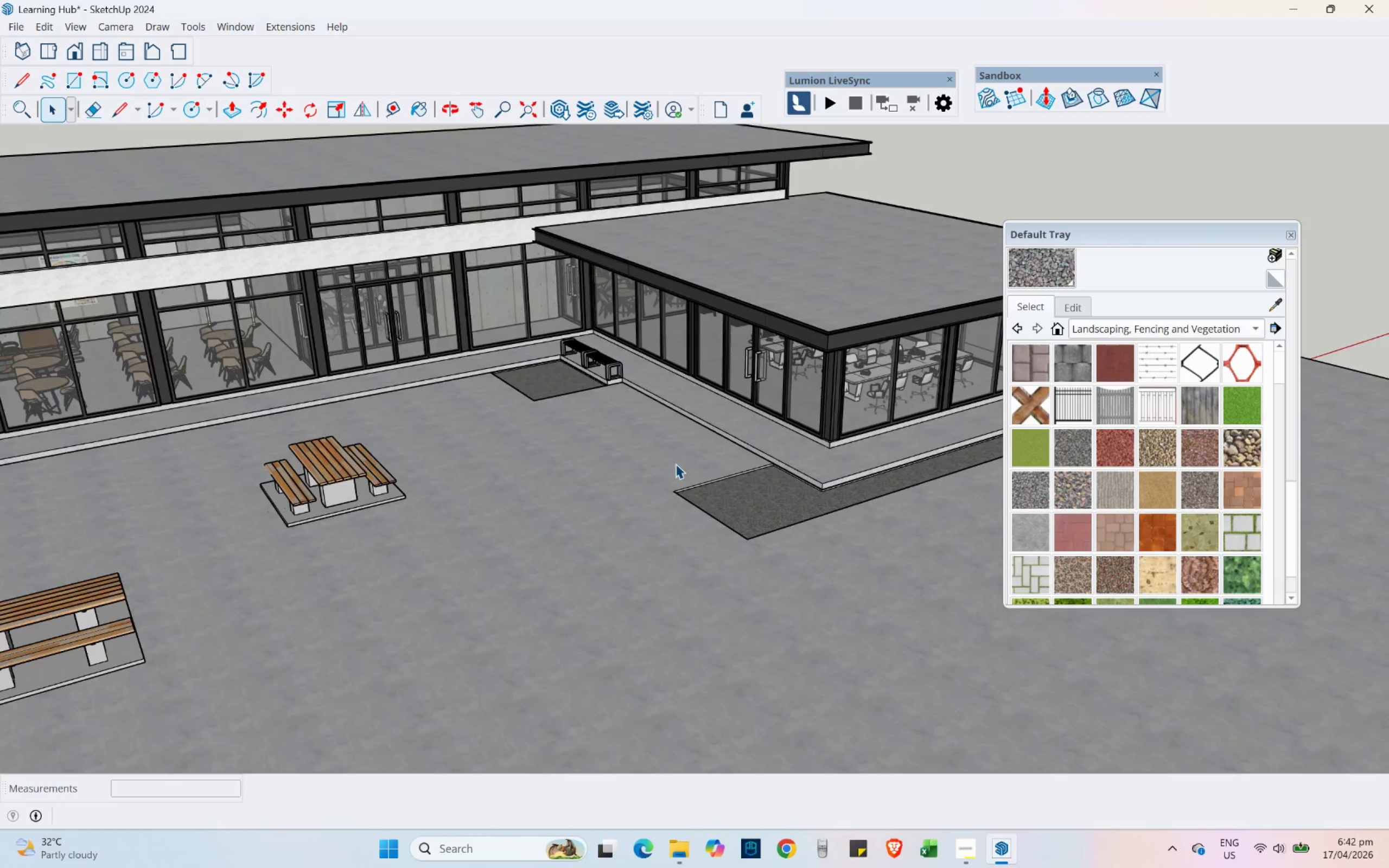 
hold_key(key=ShiftLeft, duration=0.66)
 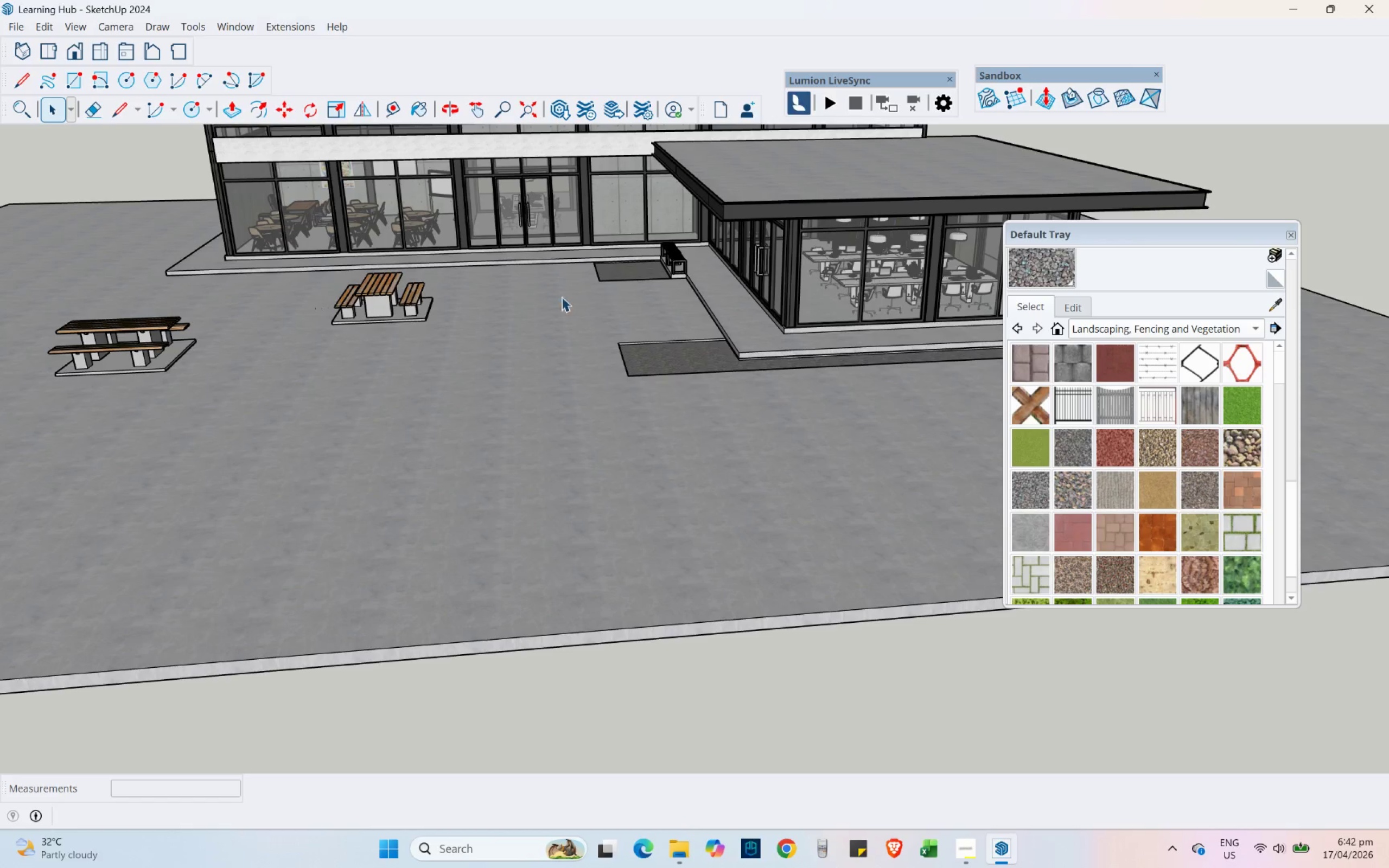 
wait(15.38)
 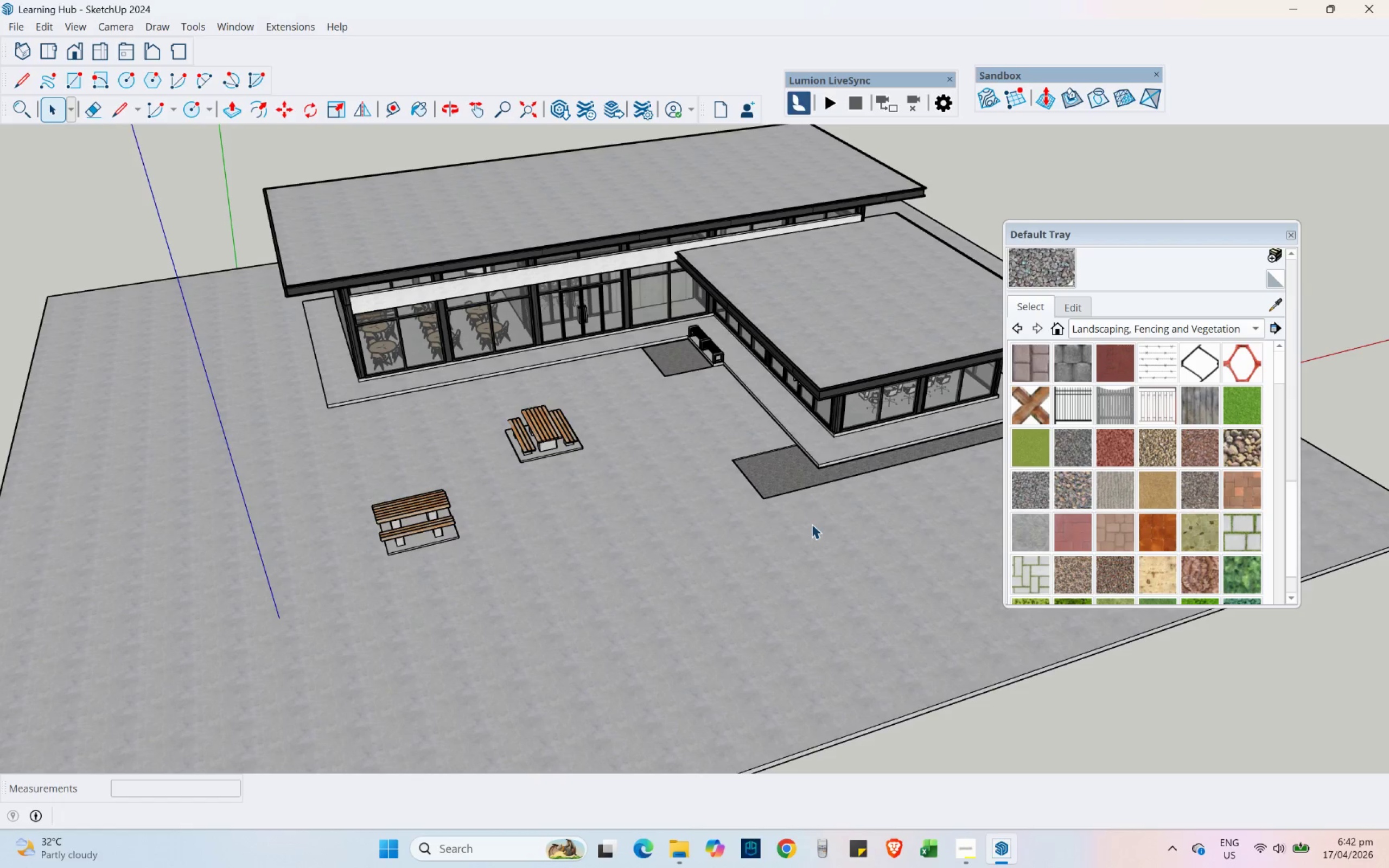 
hold_key(key=ShiftLeft, duration=0.36)
 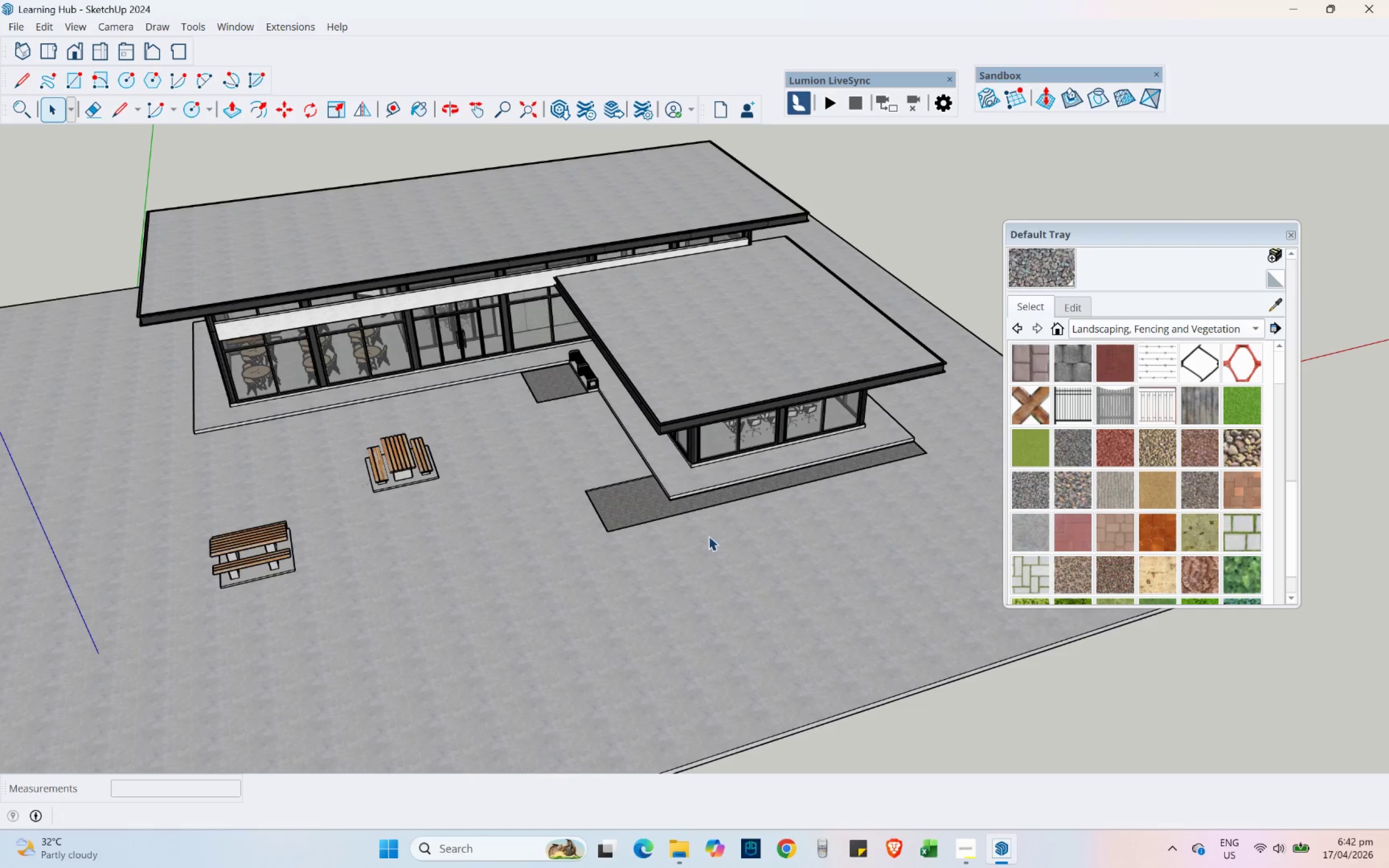 
scroll: coordinate [785, 520], scroll_direction: down, amount: 6.0
 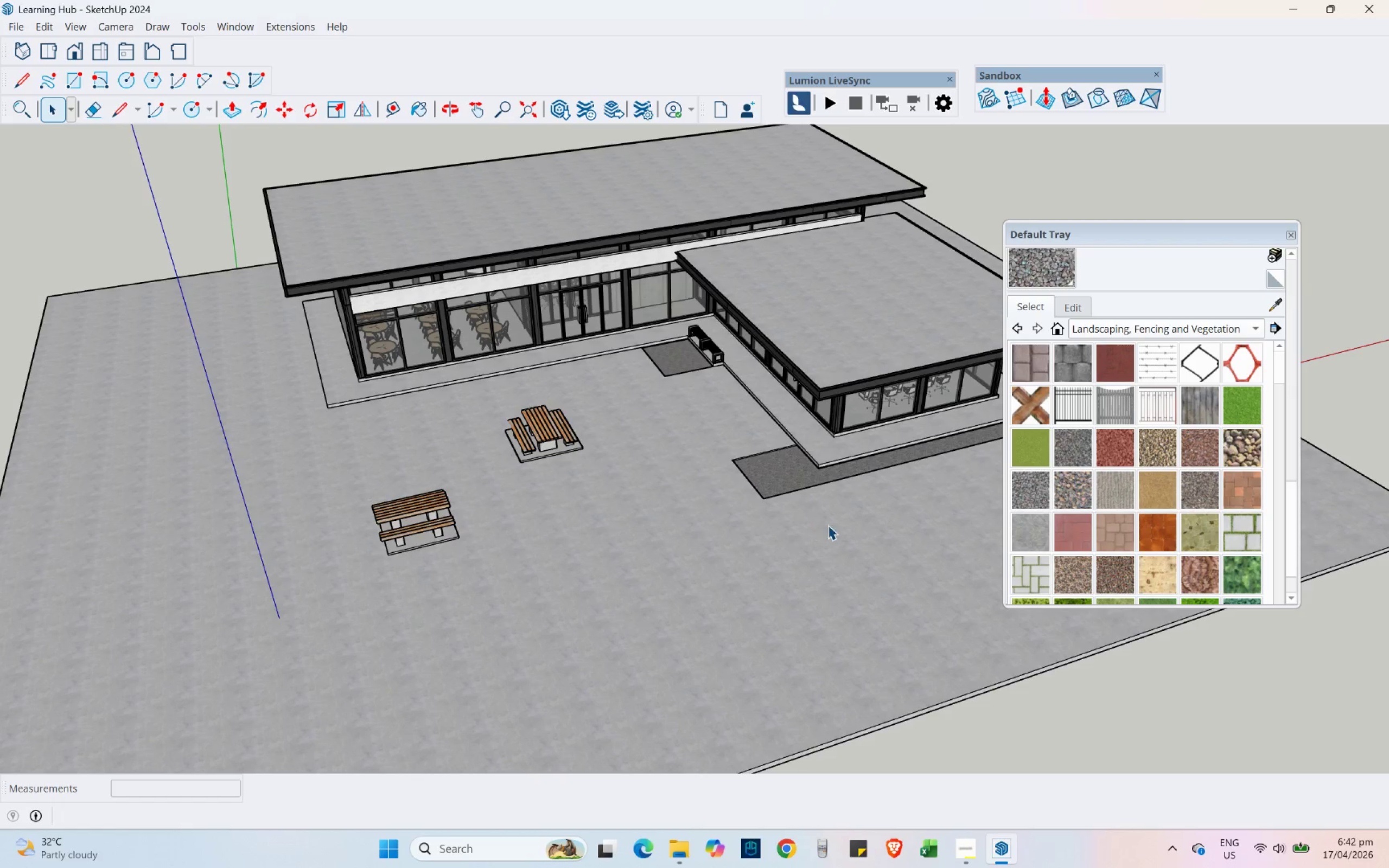 
scroll: coordinate [923, 298], scroll_direction: up, amount: 7.0
 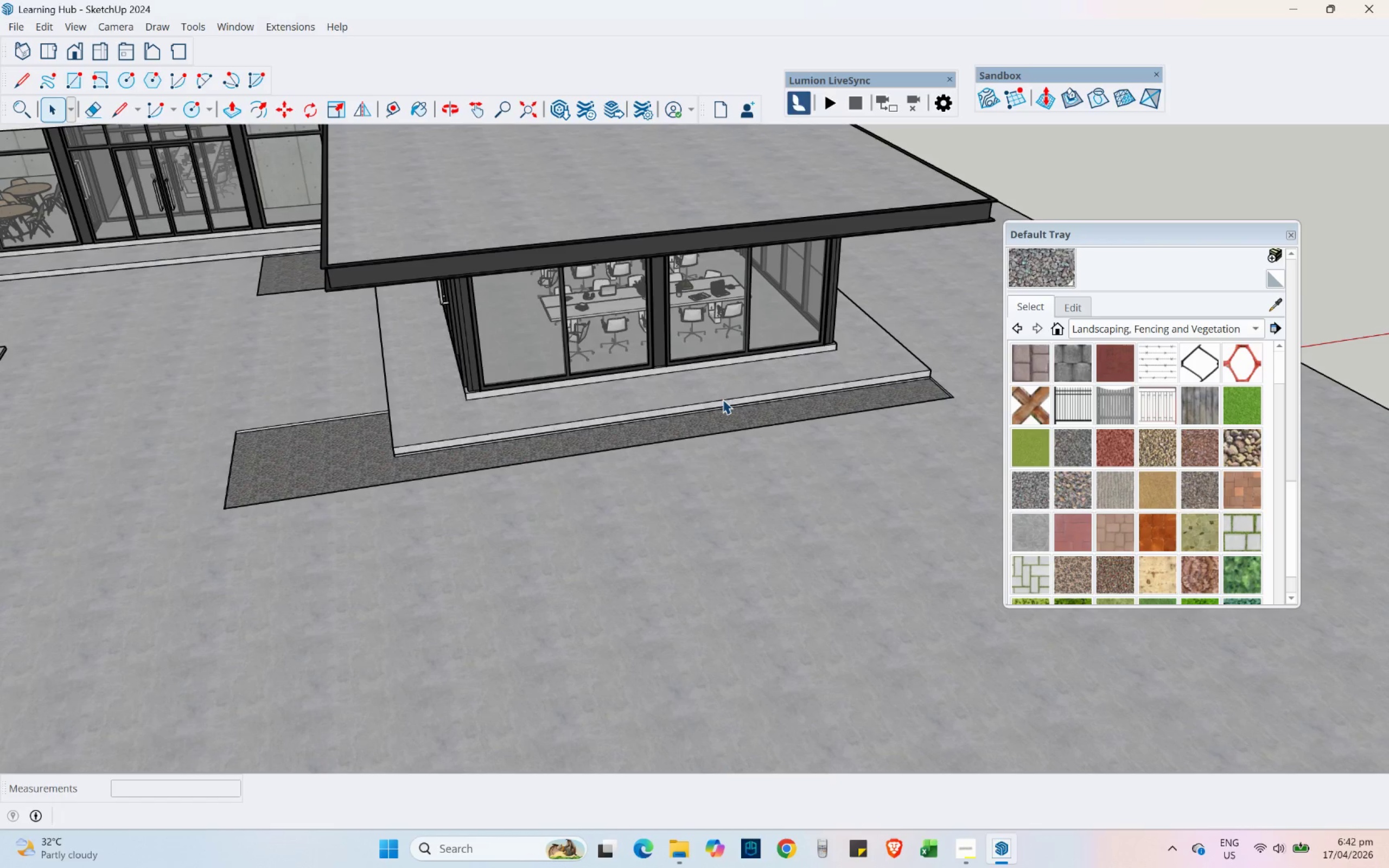 
scroll: coordinate [698, 409], scroll_direction: down, amount: 3.0
 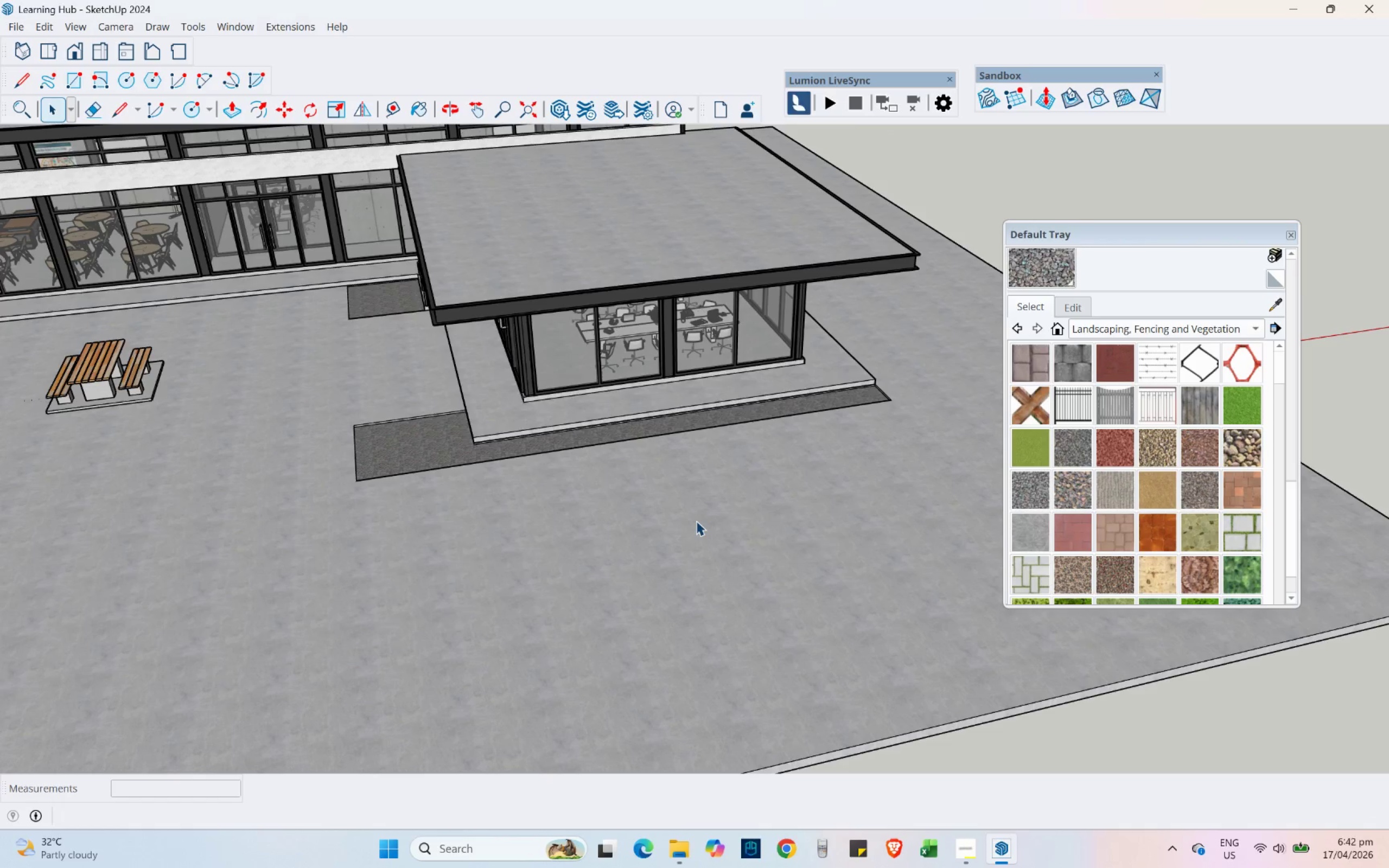 
double_click([696, 521])
 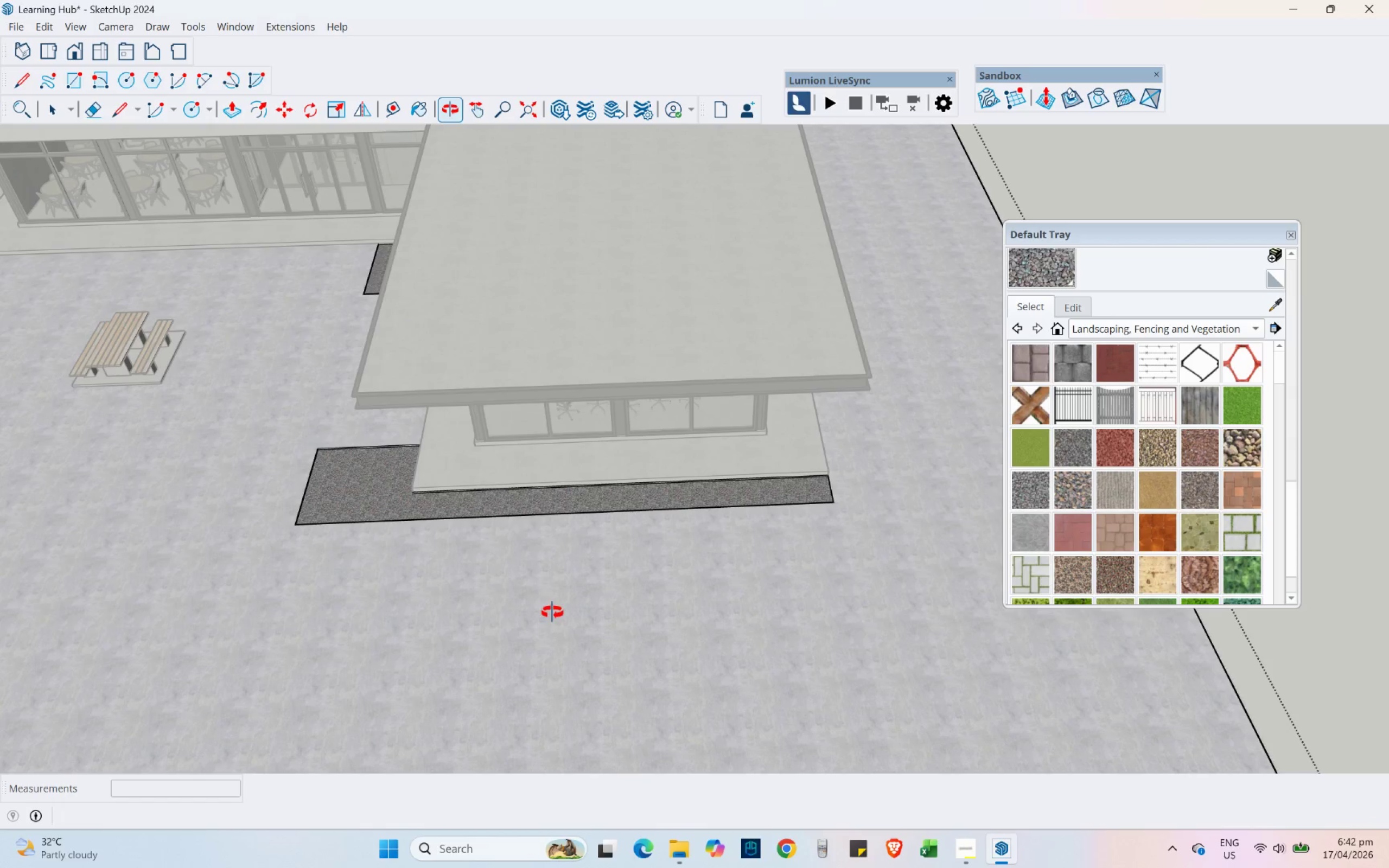 
scroll: coordinate [397, 520], scroll_direction: up, amount: 5.0
 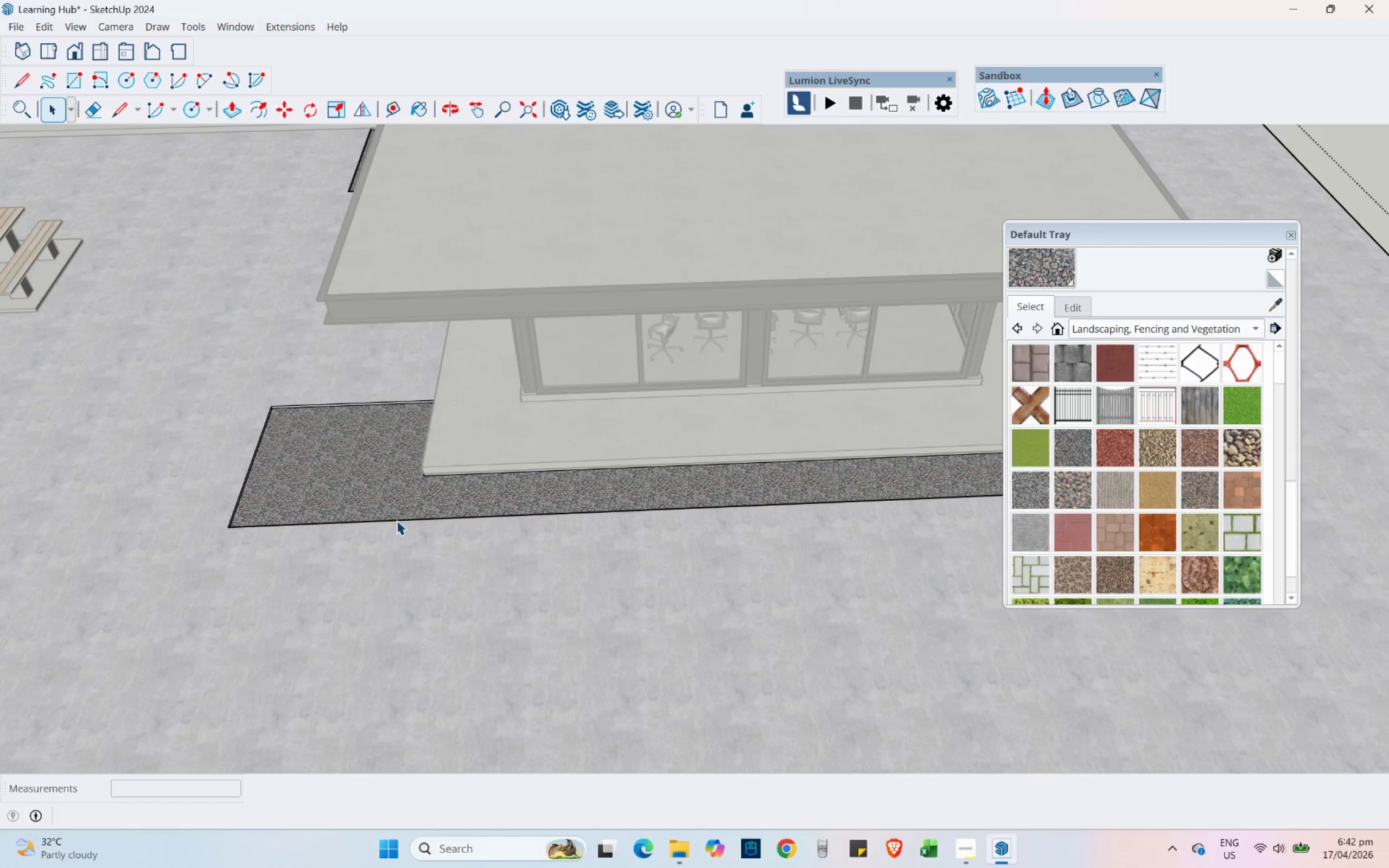 
scroll: coordinate [642, 435], scroll_direction: down, amount: 6.0
 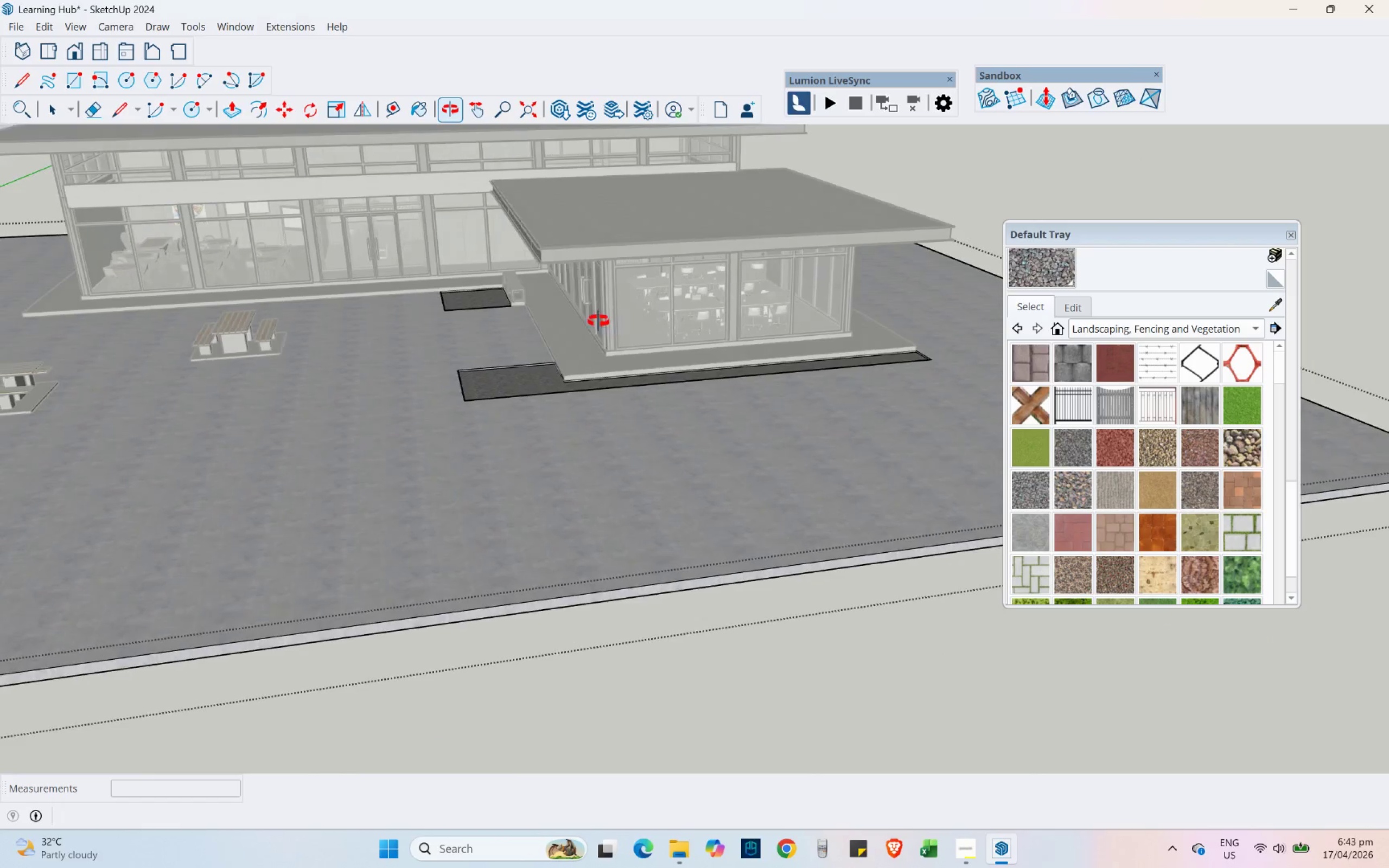 
scroll: coordinate [600, 388], scroll_direction: up, amount: 6.0
 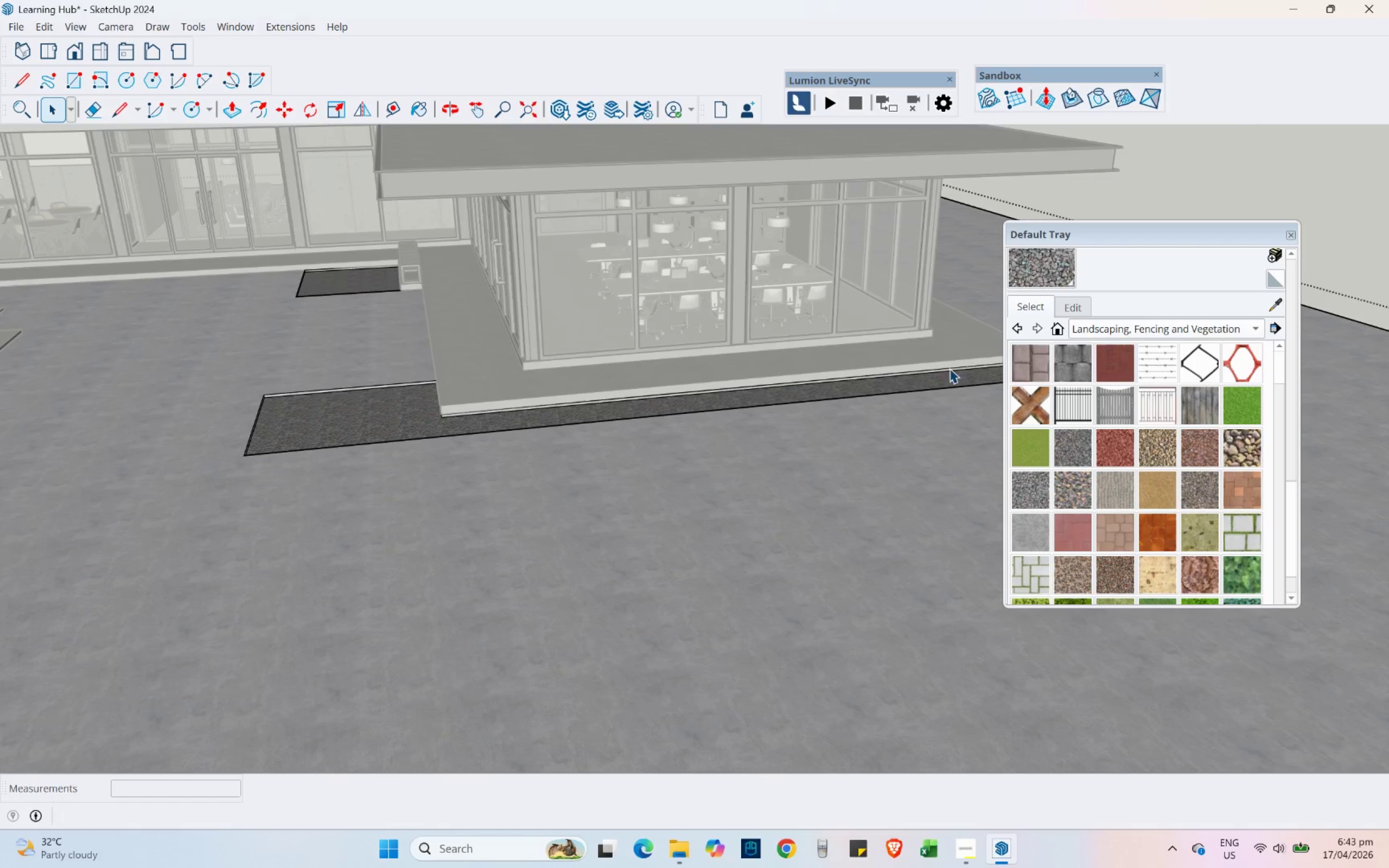 
key(Escape)
 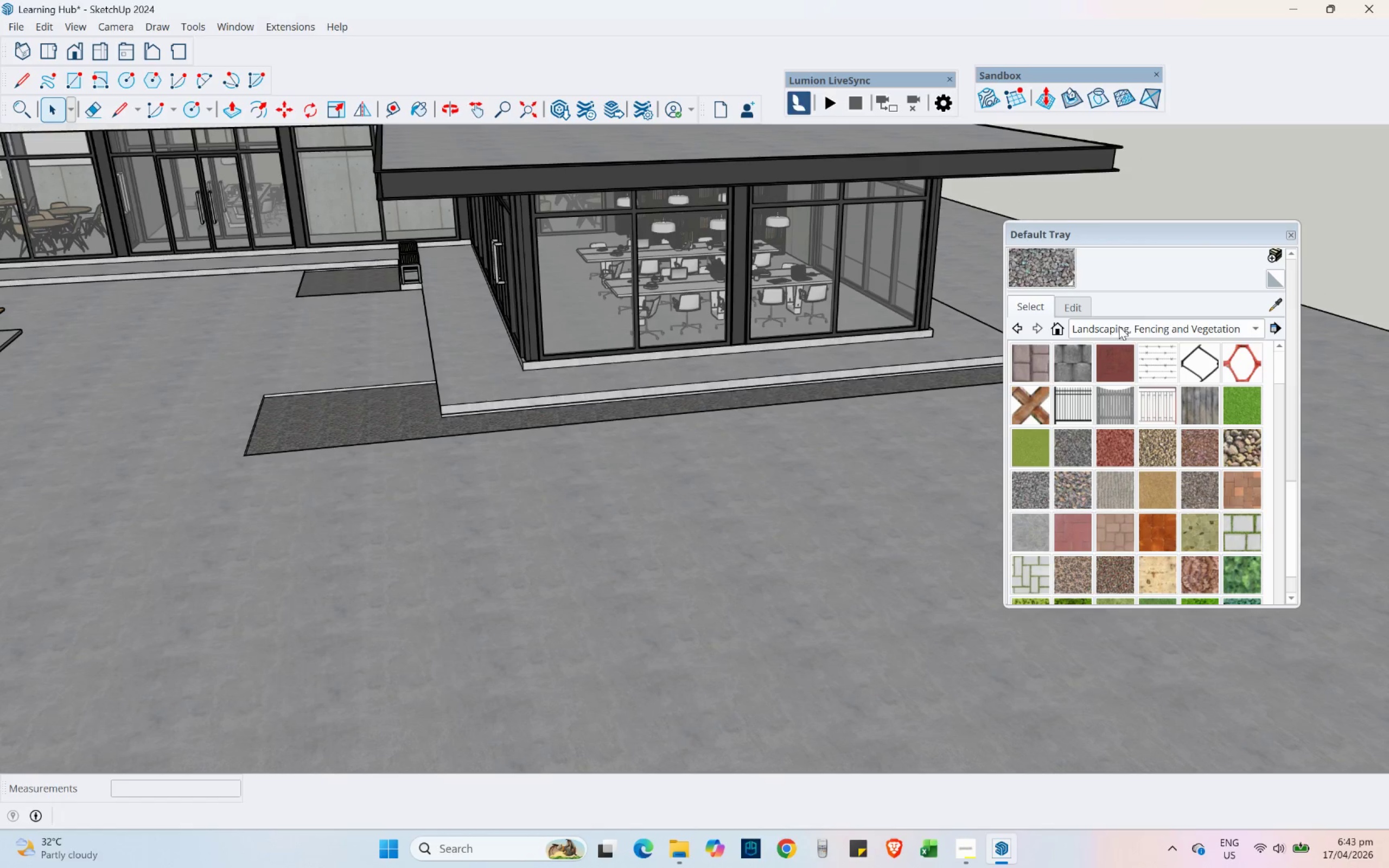 
scroll: coordinate [1079, 457], scroll_direction: up, amount: 22.0
 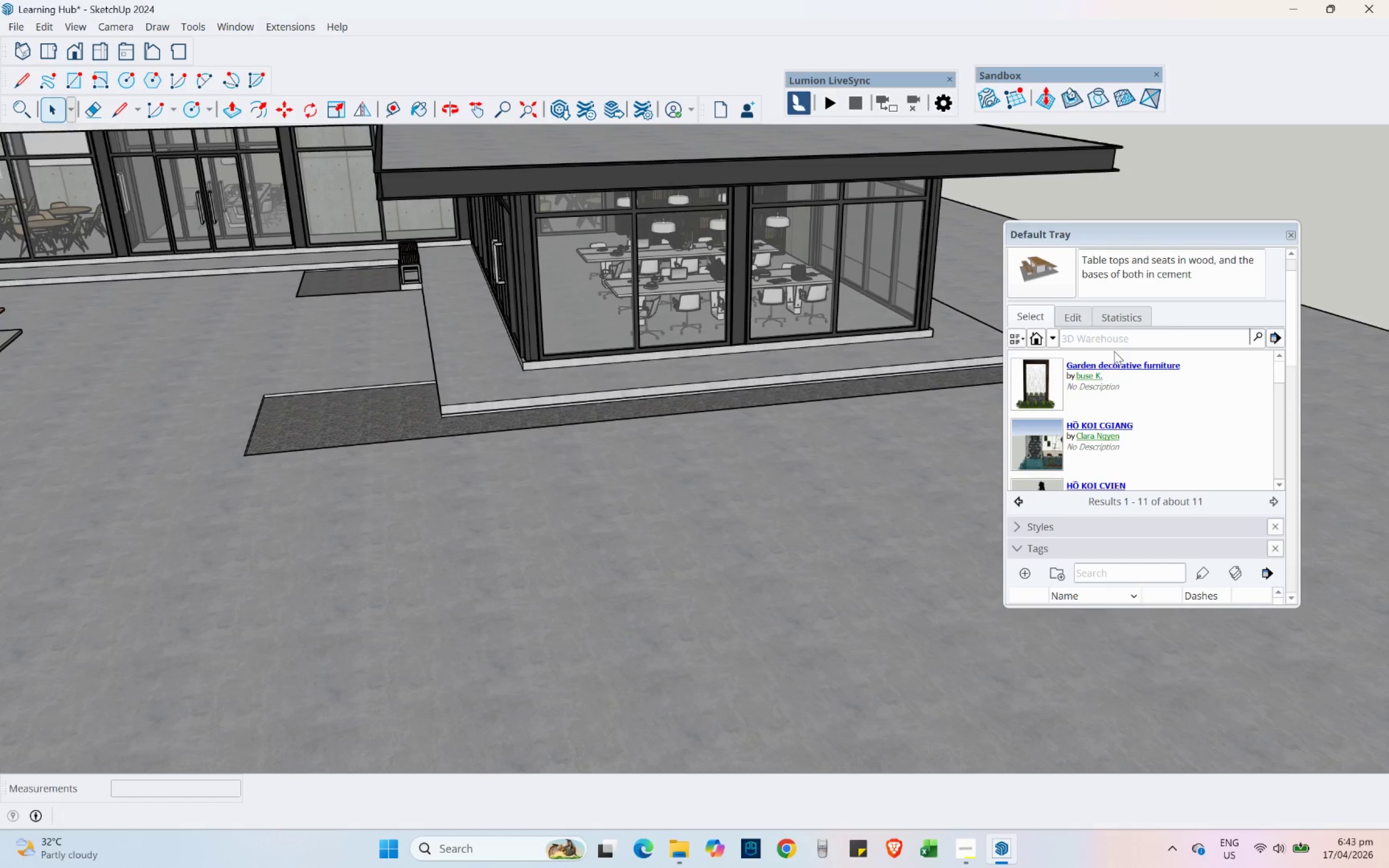 
left_click([1112, 333])
 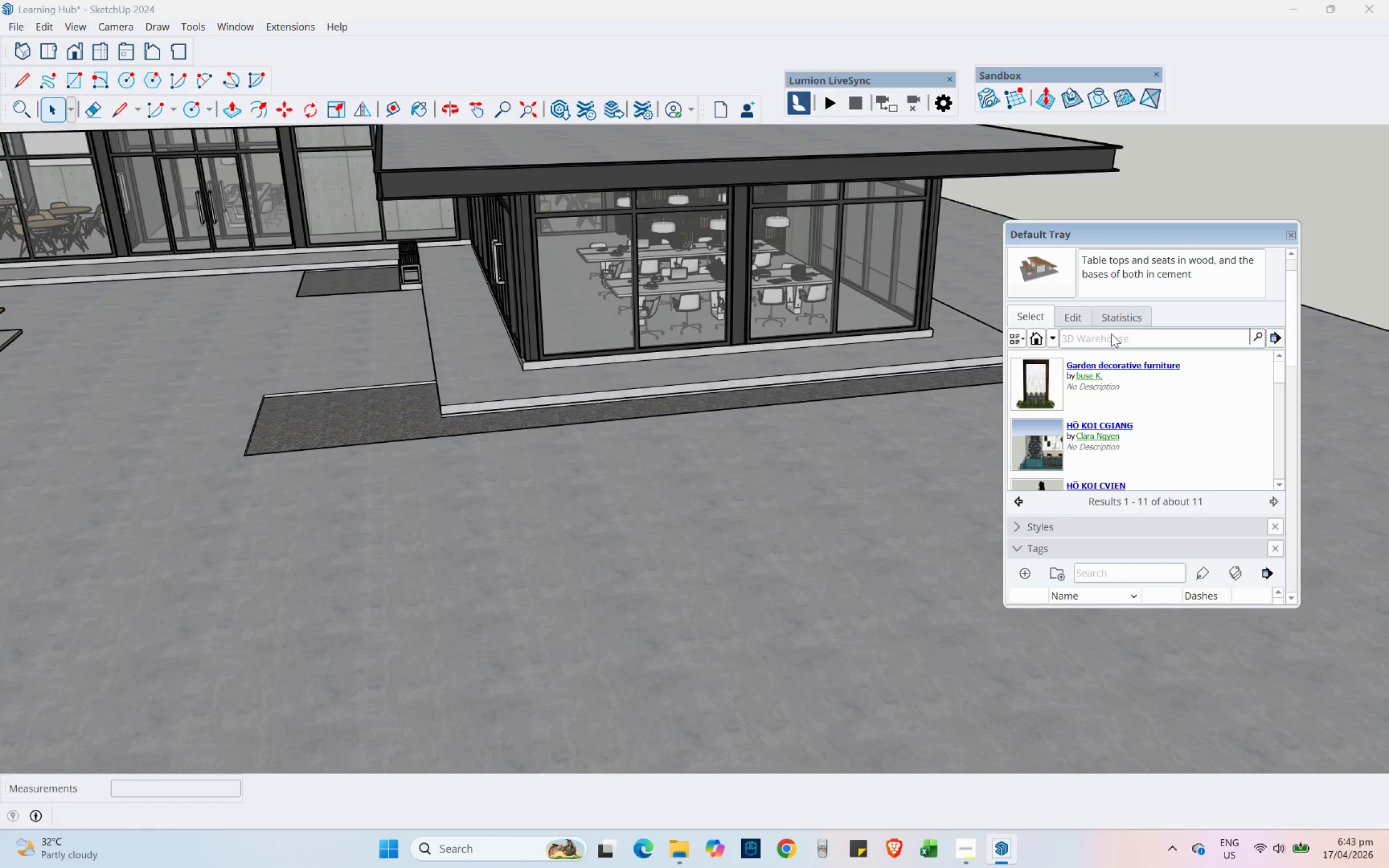 
type(bike park)
 